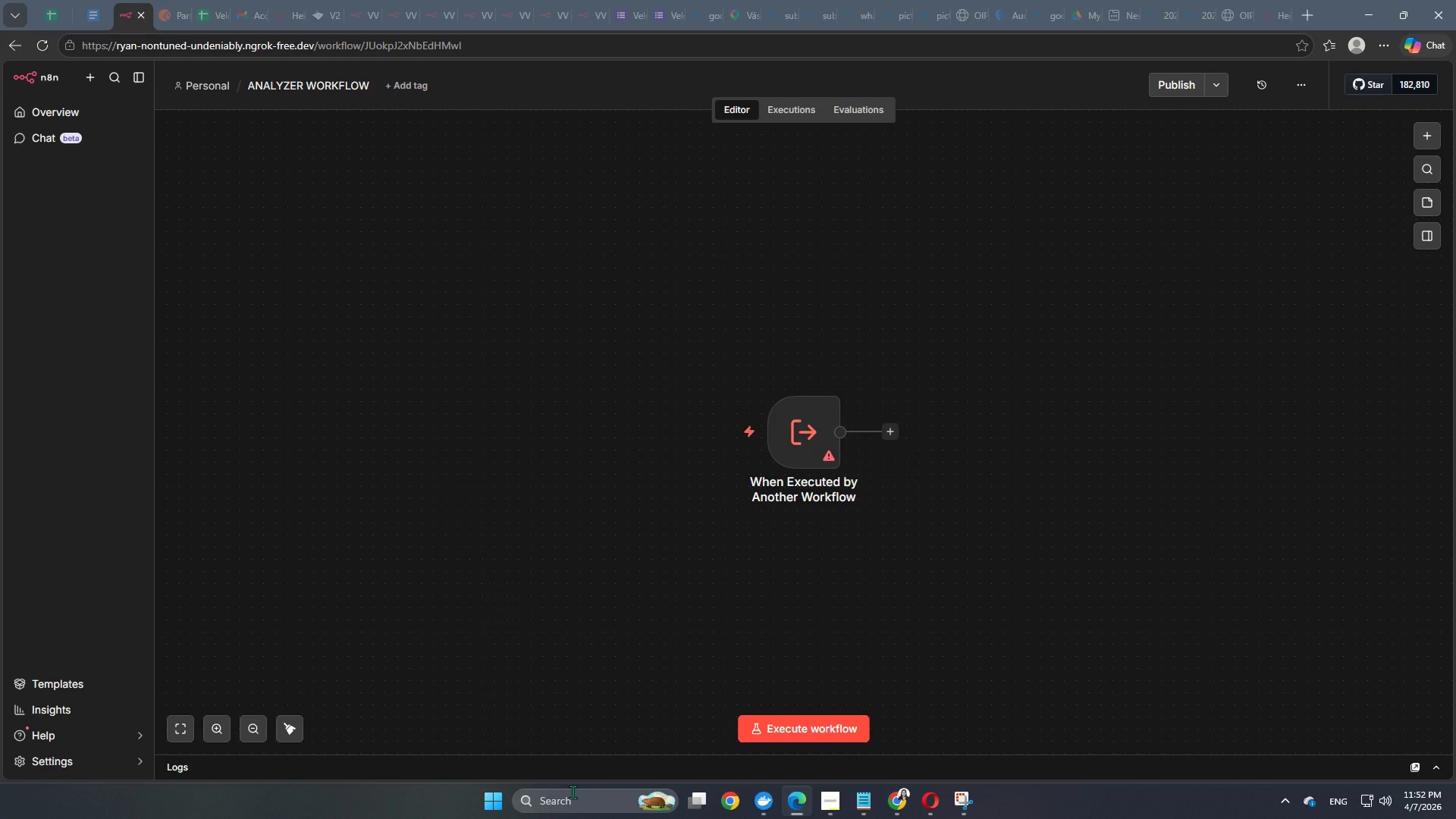 
double_click([817, 425])
 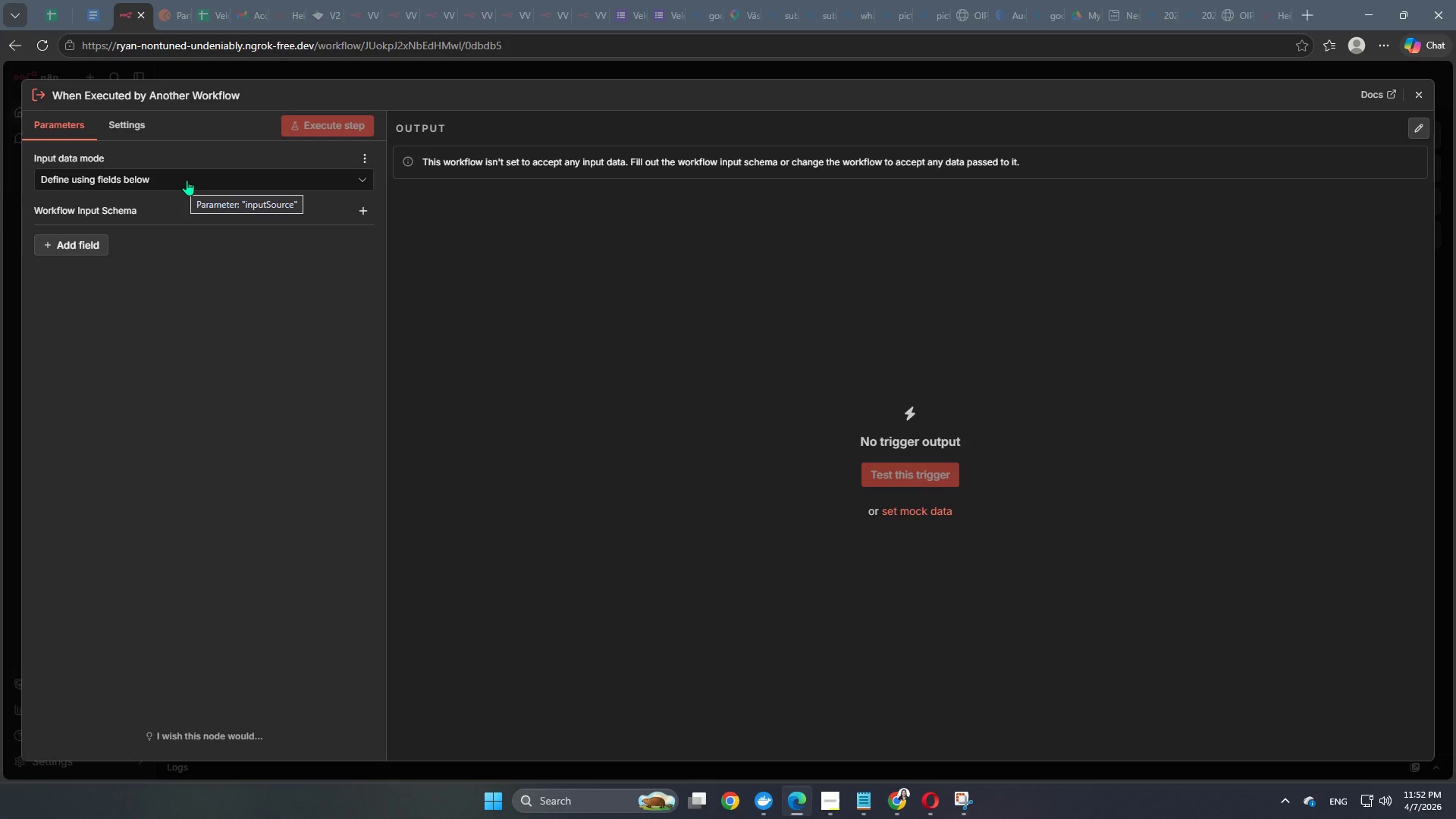 
left_click([187, 180])
 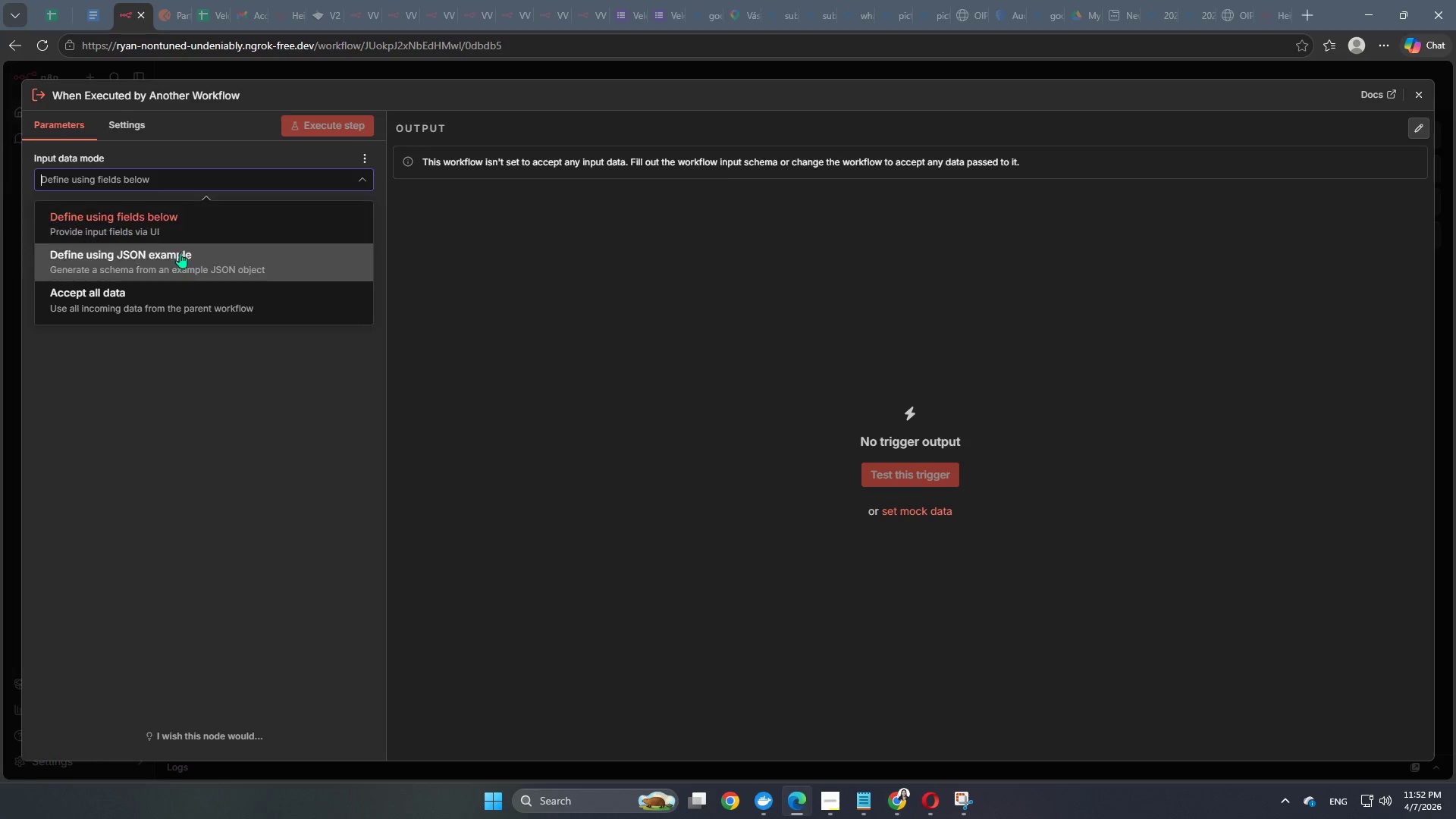 
left_click([176, 290])
 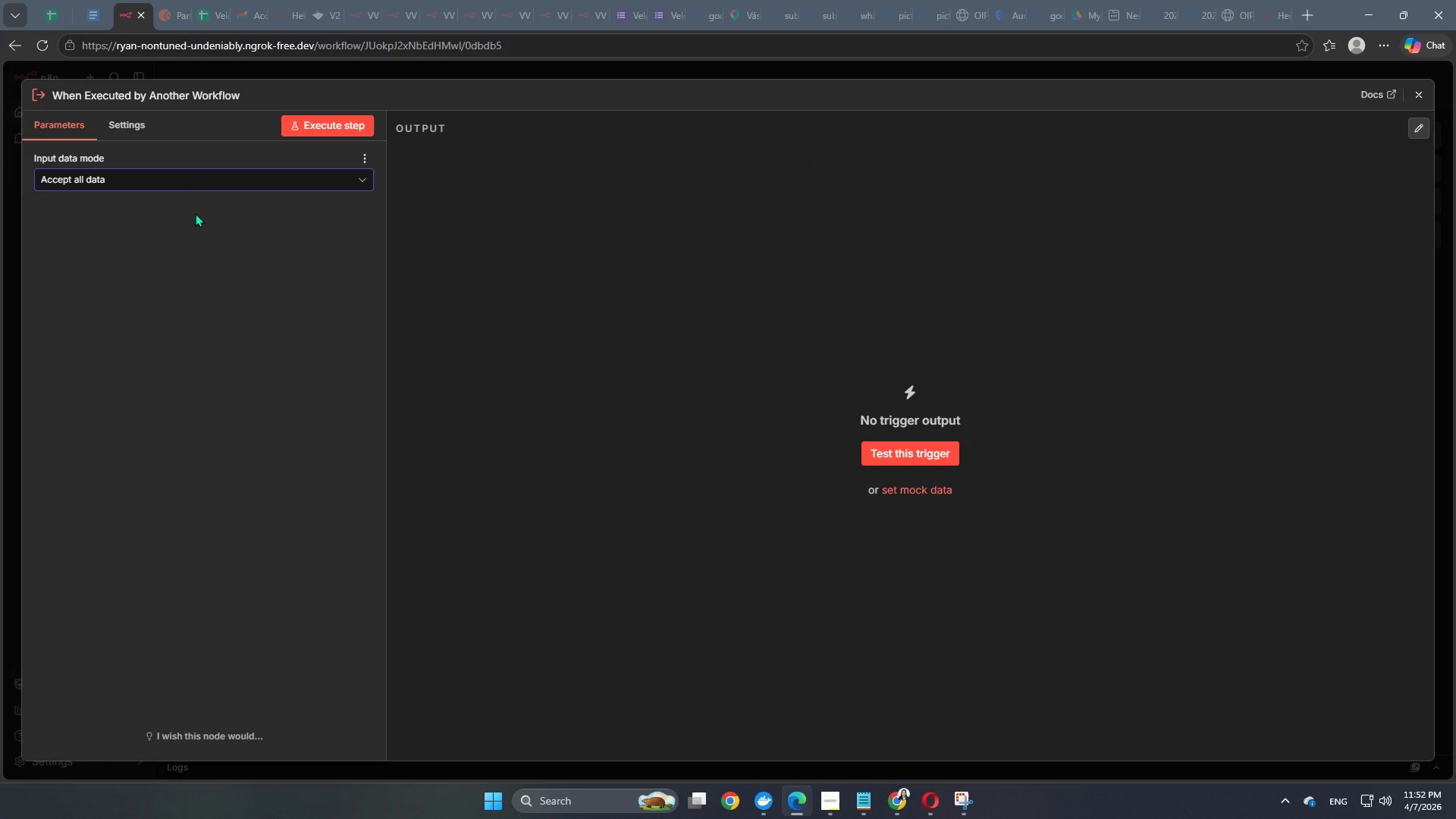 
left_click([205, 180])
 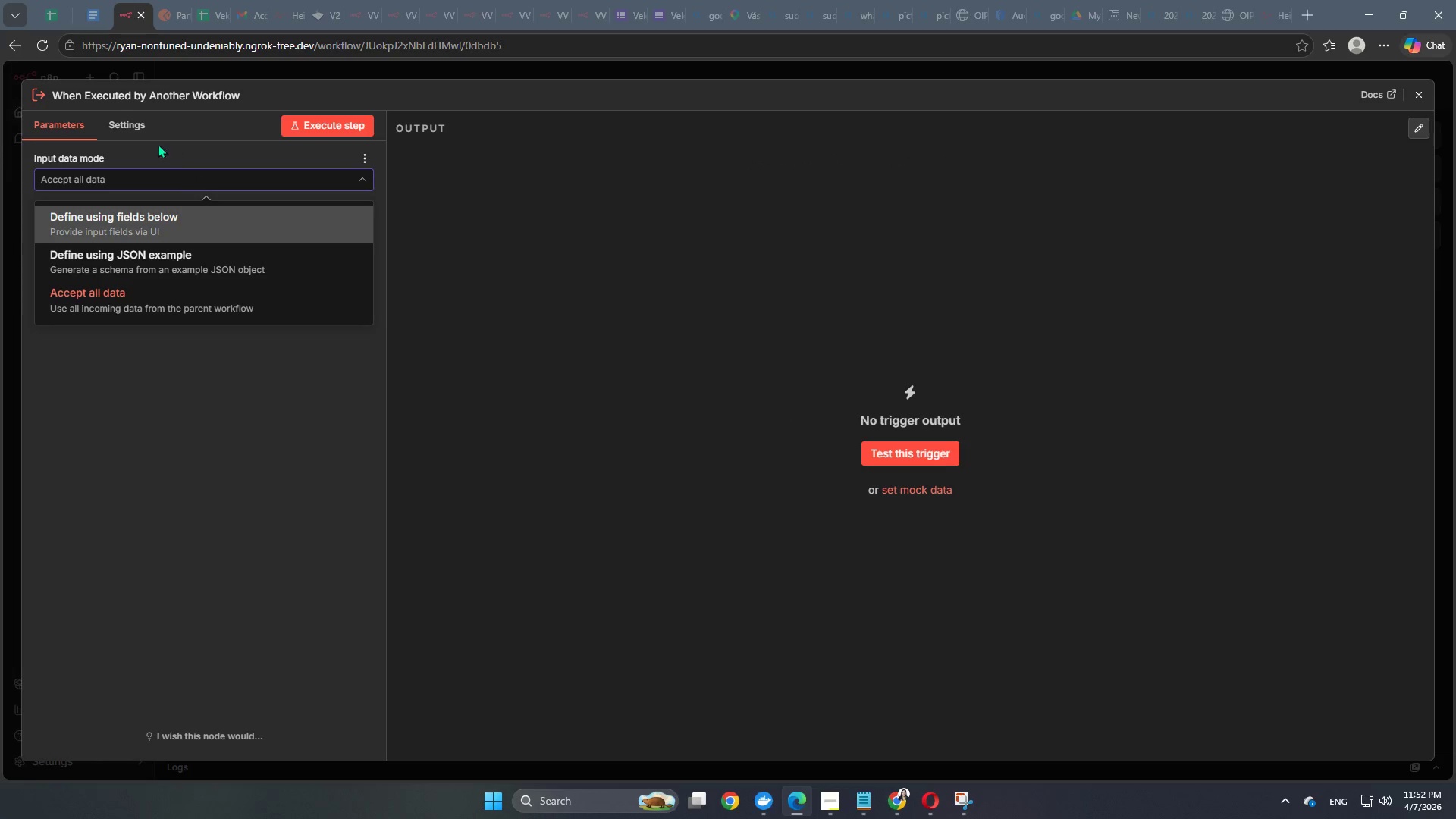 
left_click([115, 121])
 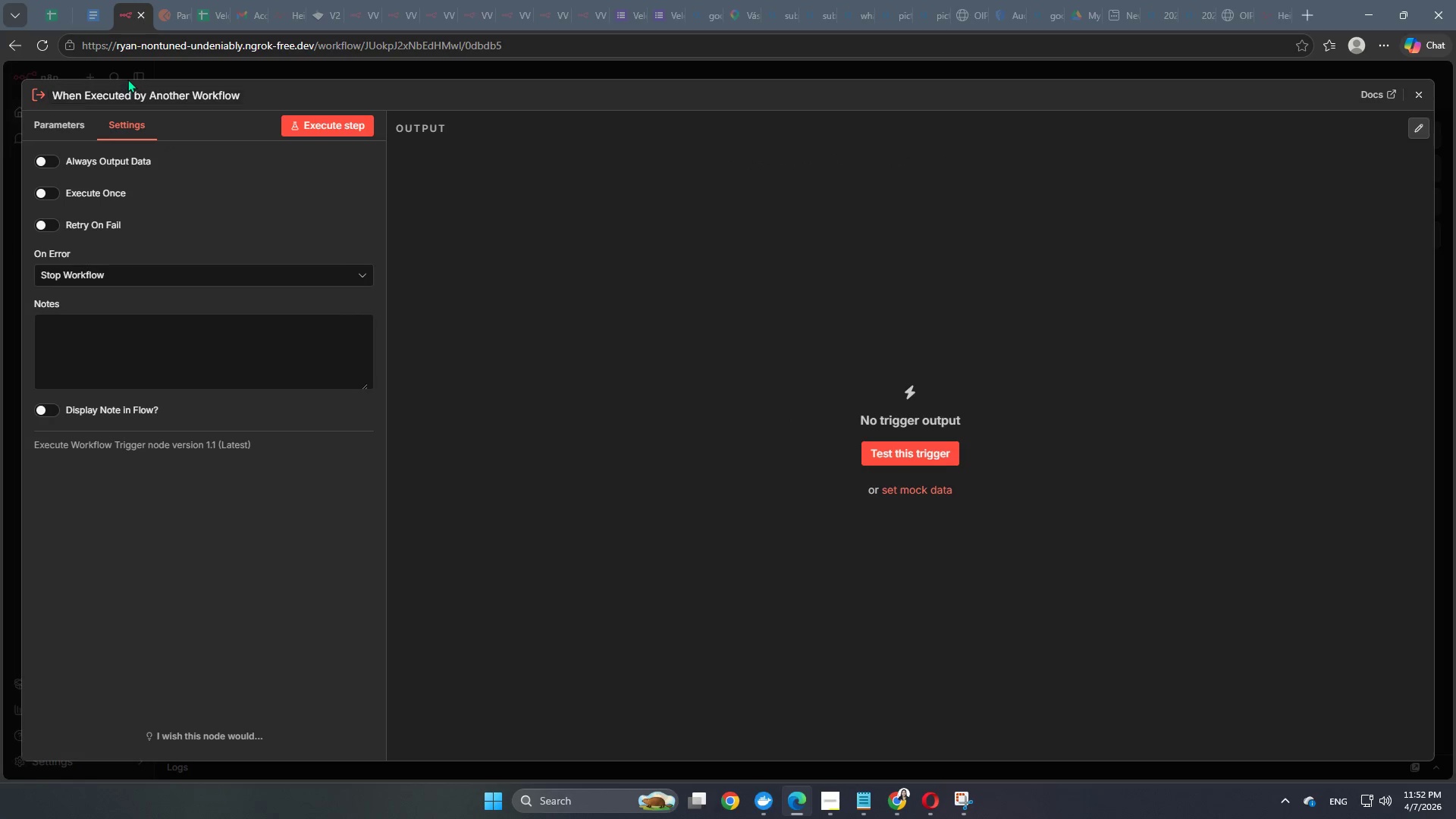 
left_click([129, 92])
 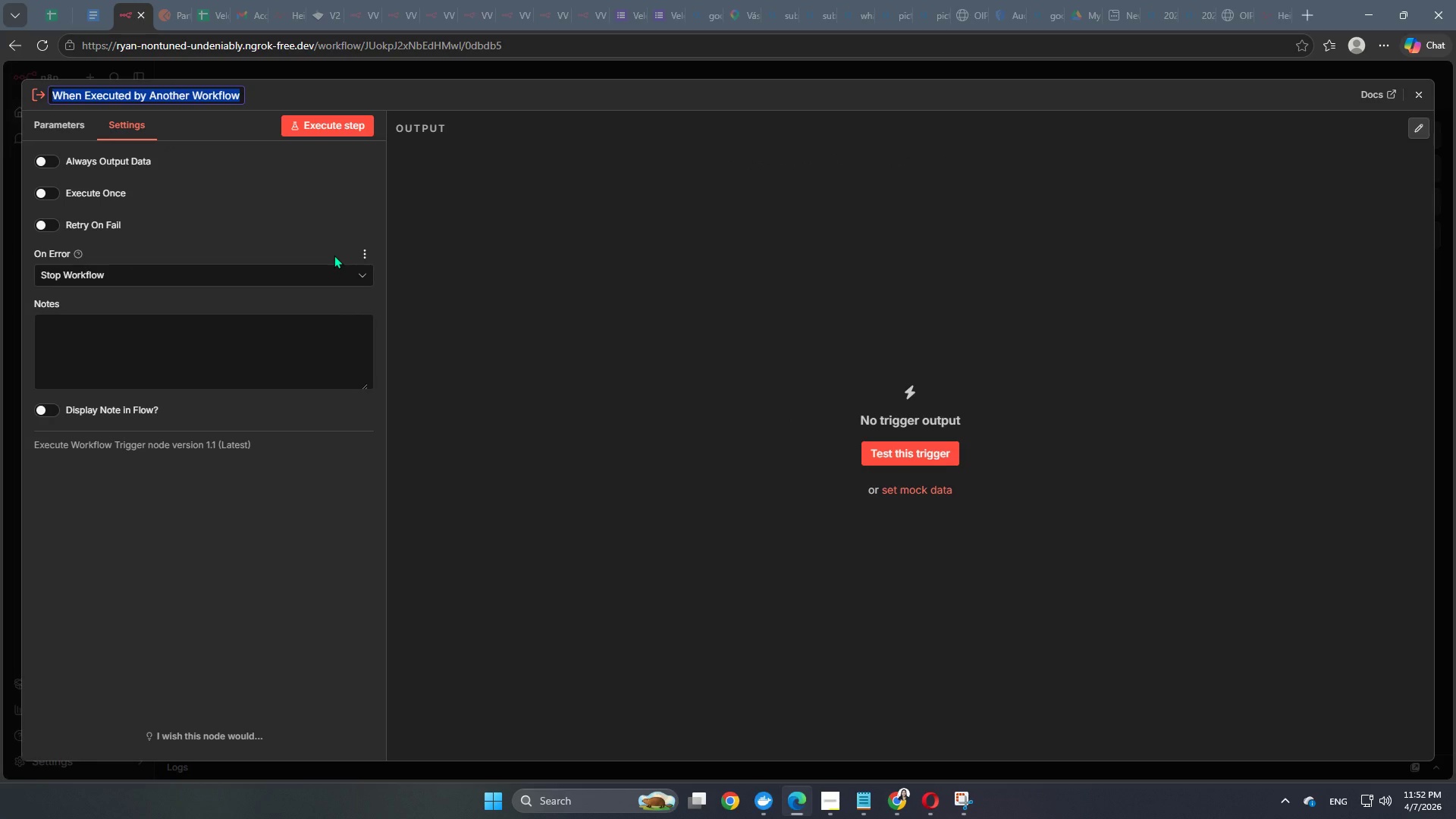 
type(Analyzer Sub \)
key(Backspace)
type(Trigger)
 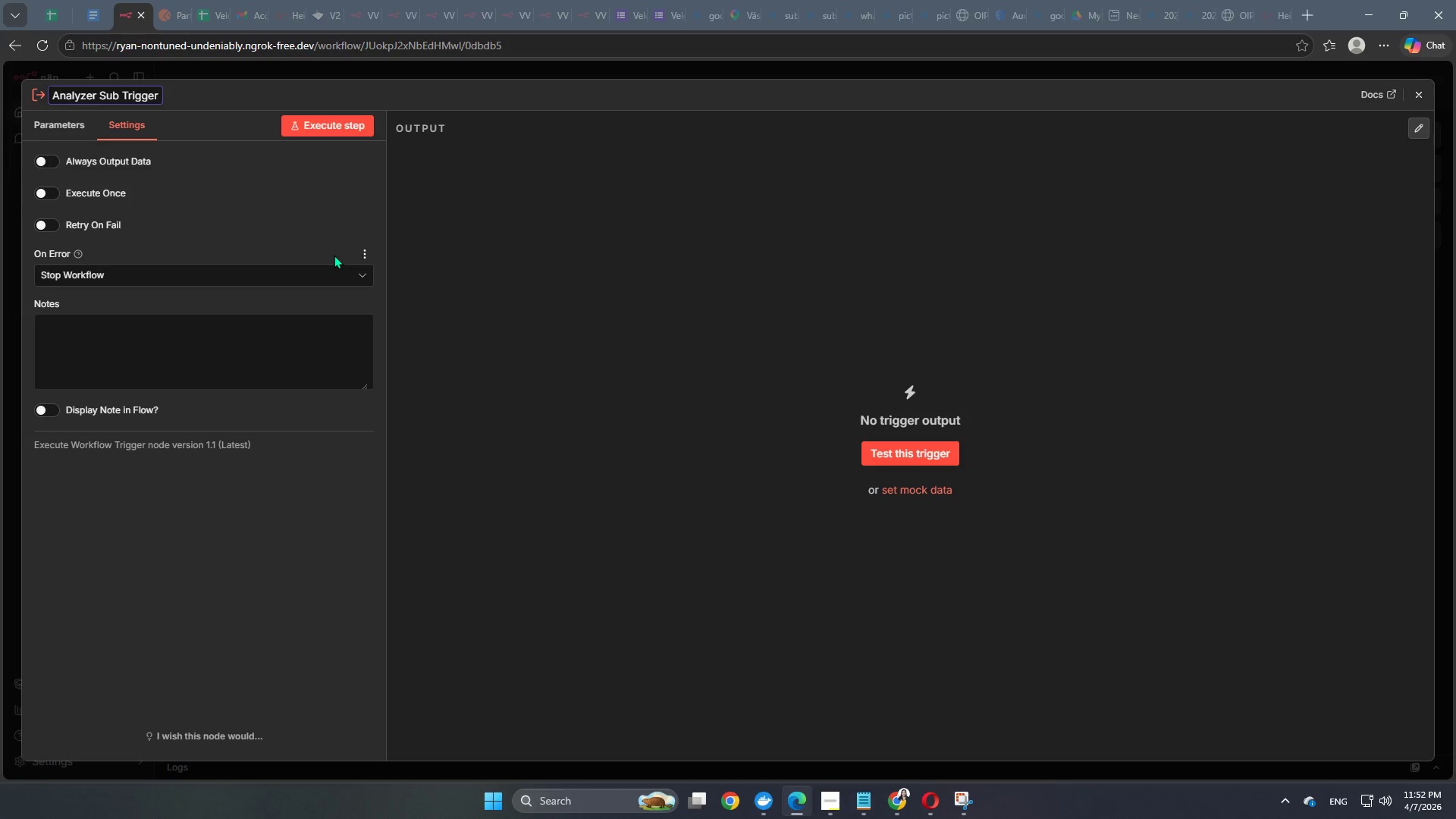 
left_click([72, 121])
 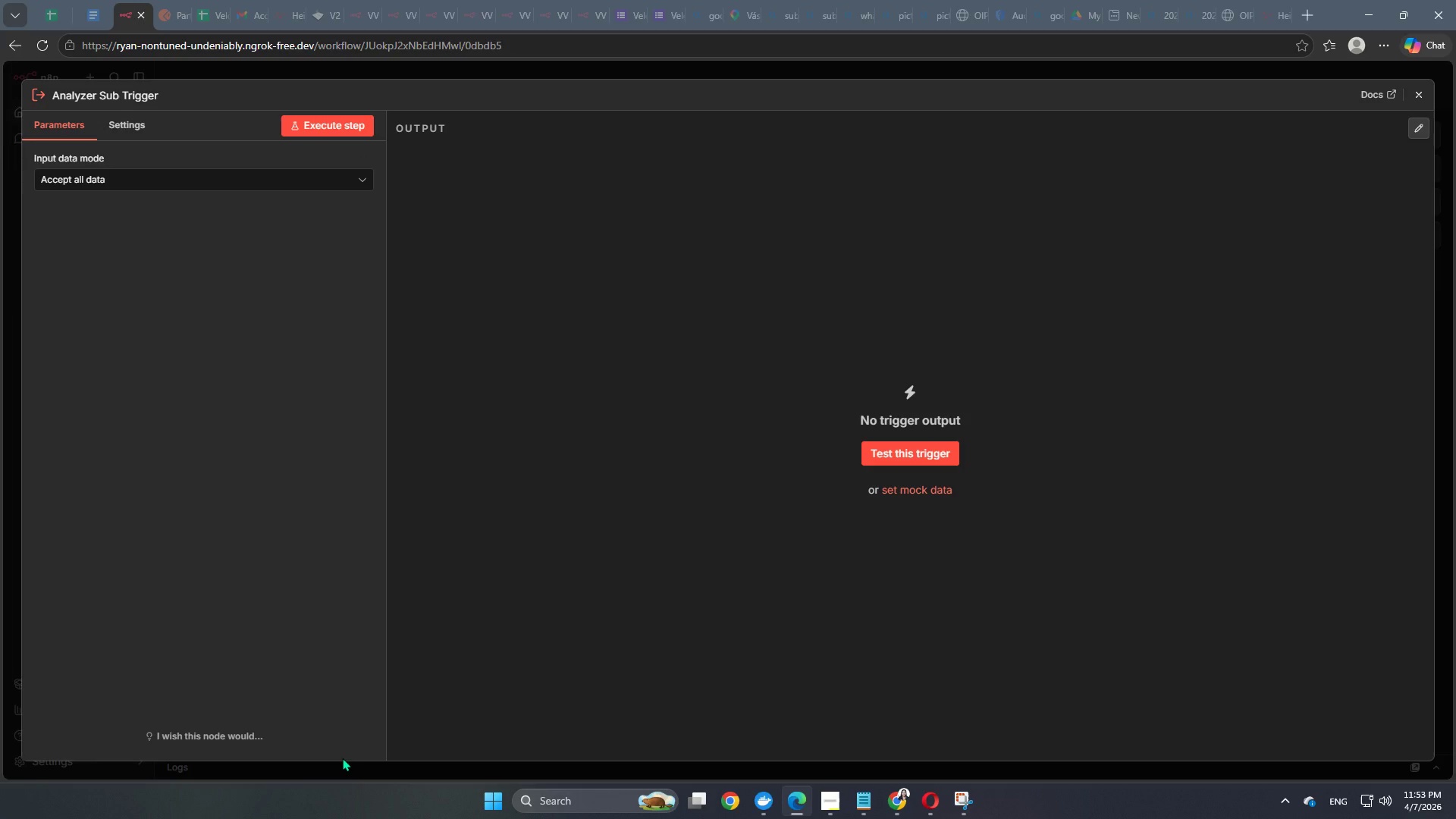 
wait(22.75)
 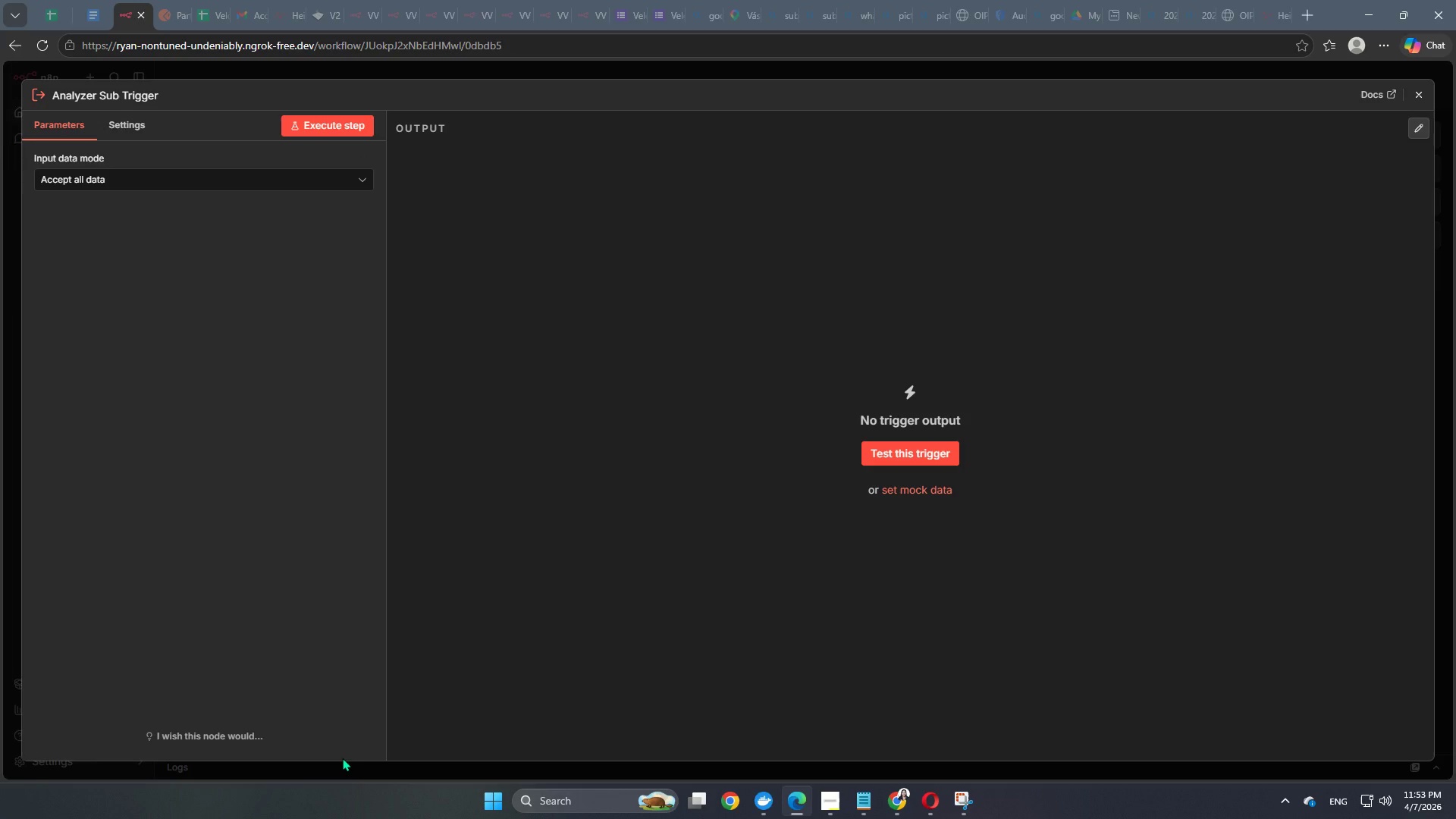 
left_click([422, 71])
 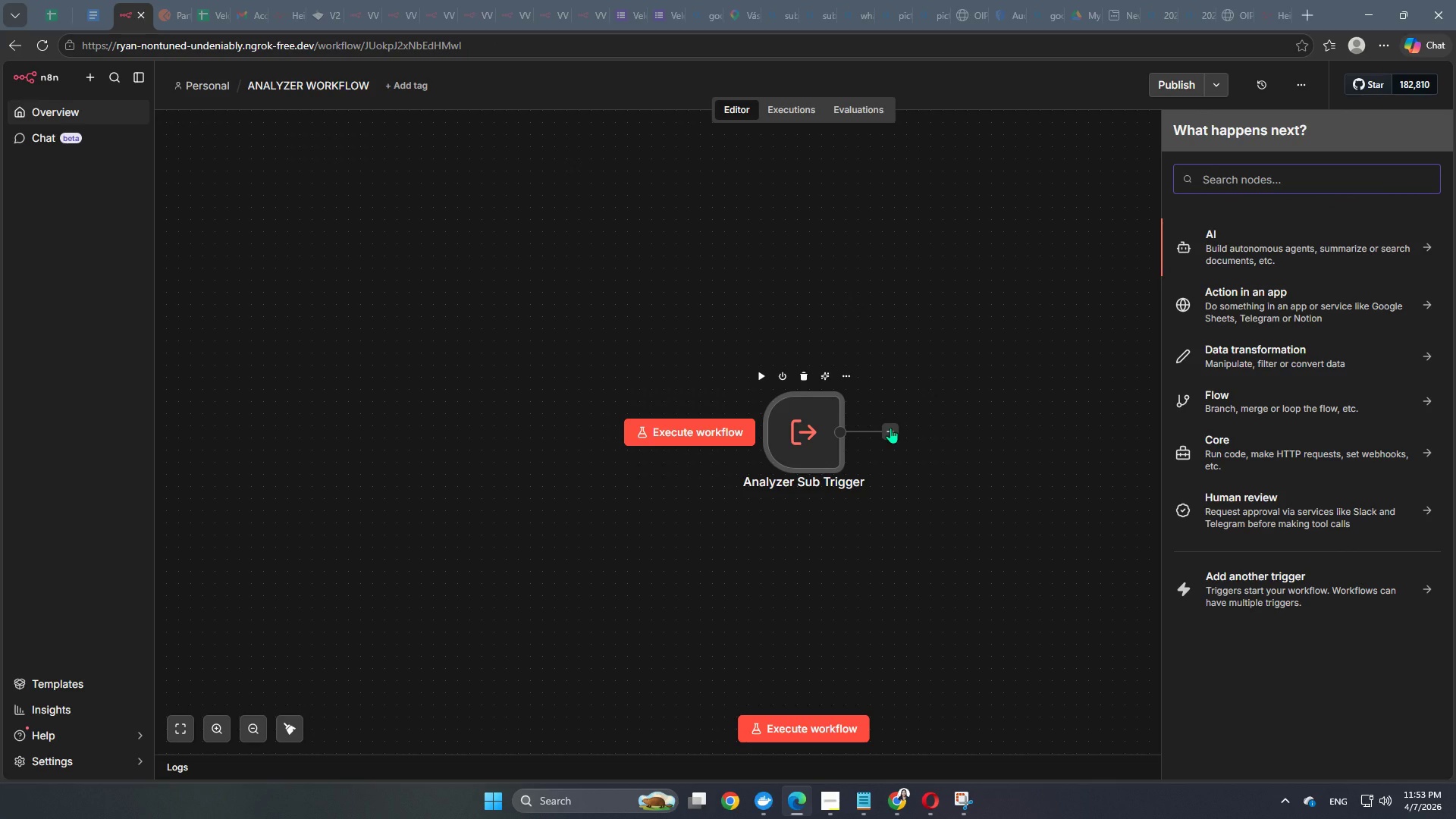 
wait(10.74)
 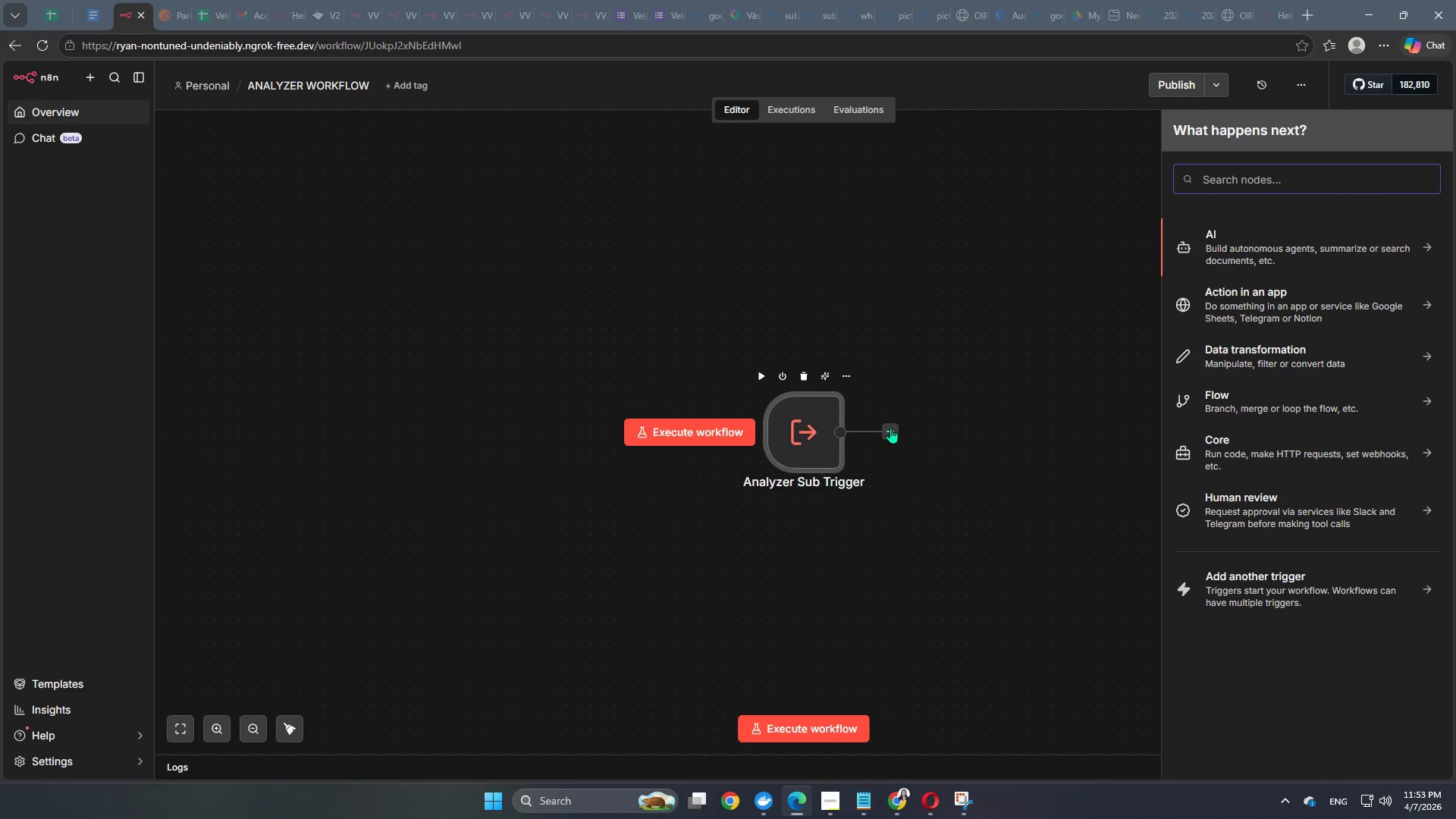 
type(gppg)
key(Backspace)
key(Backspace)
key(Backspace)
type(oogle)
 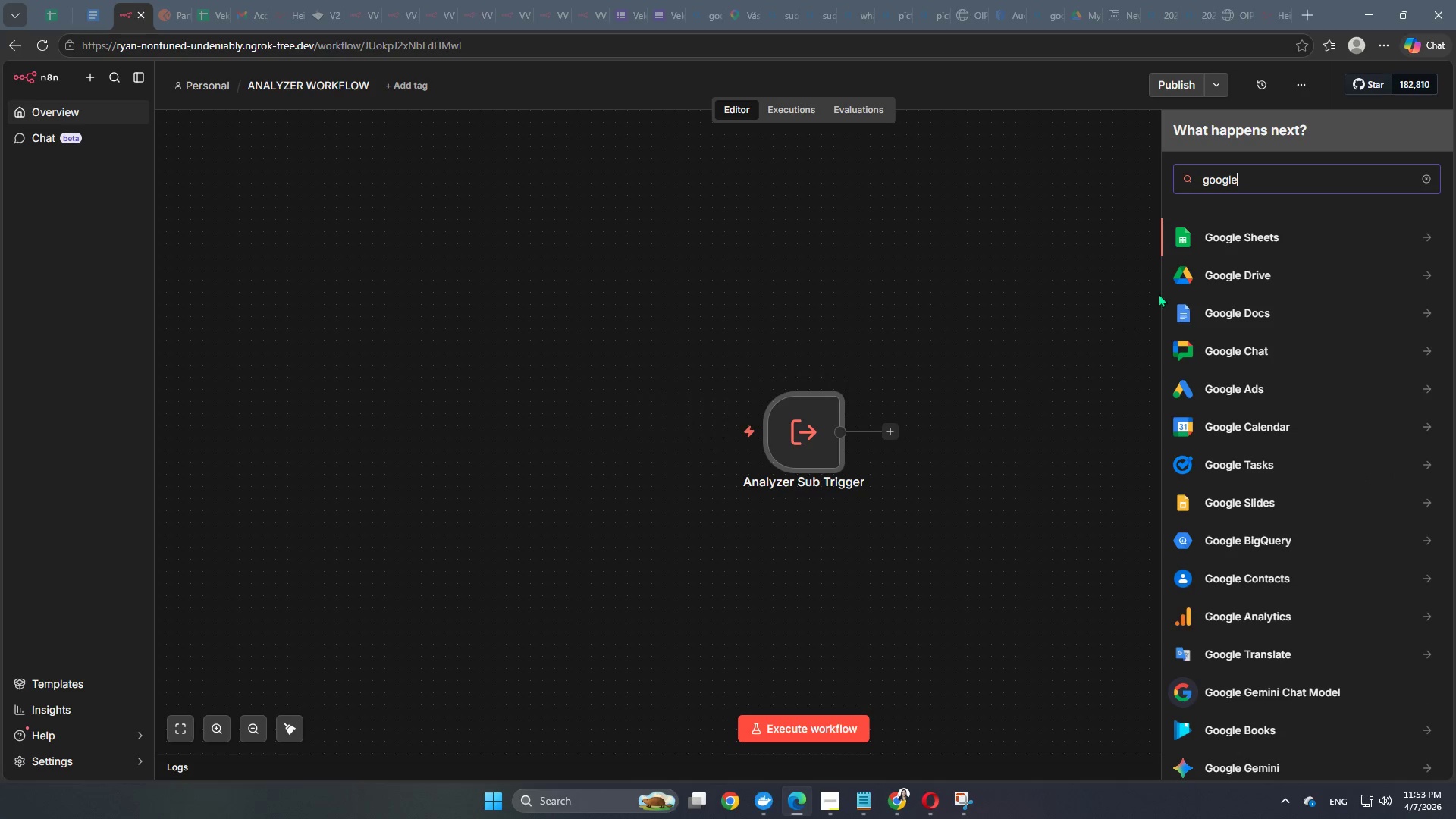 
left_click([1231, 275])
 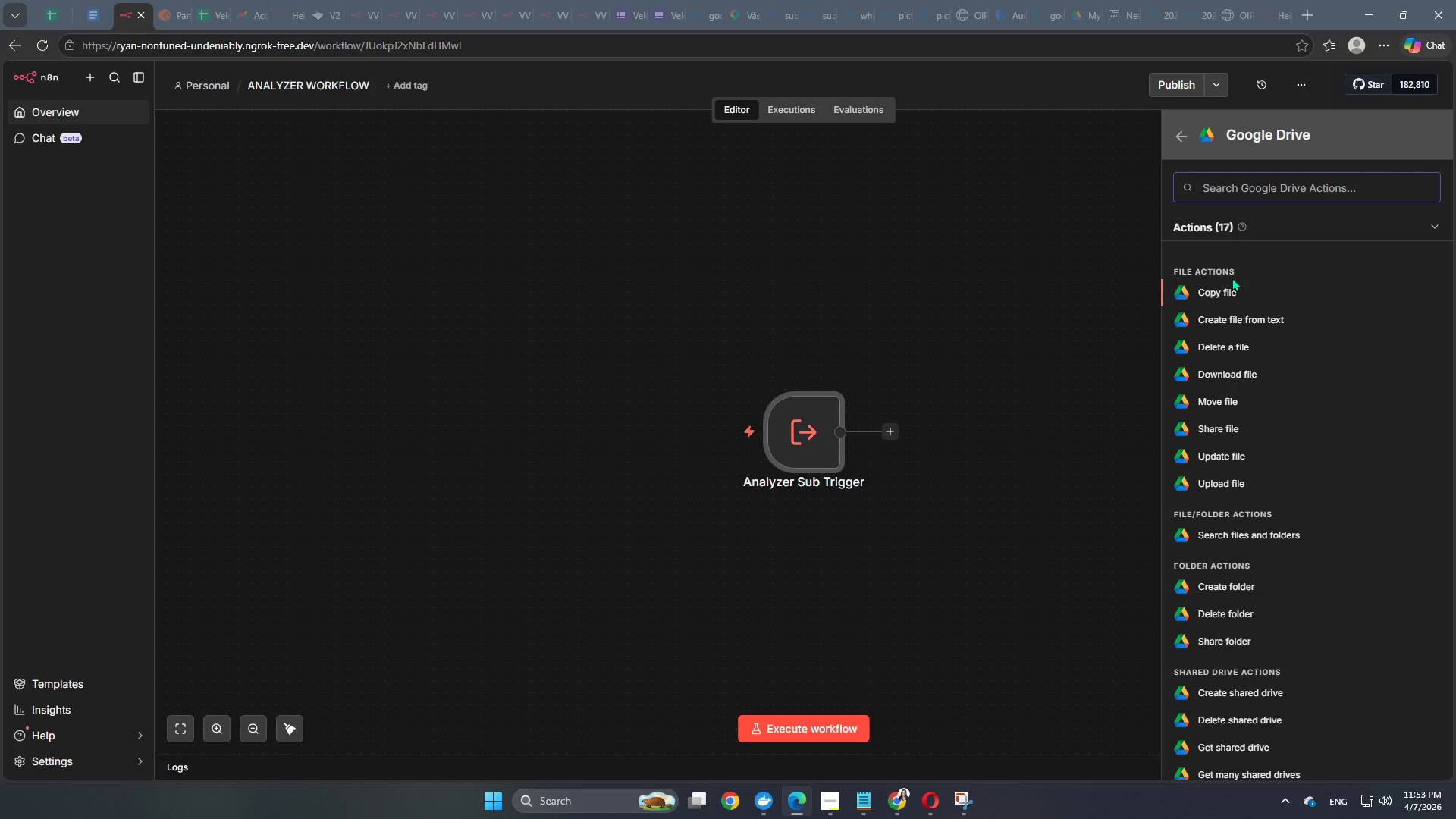 
wait(19.76)
 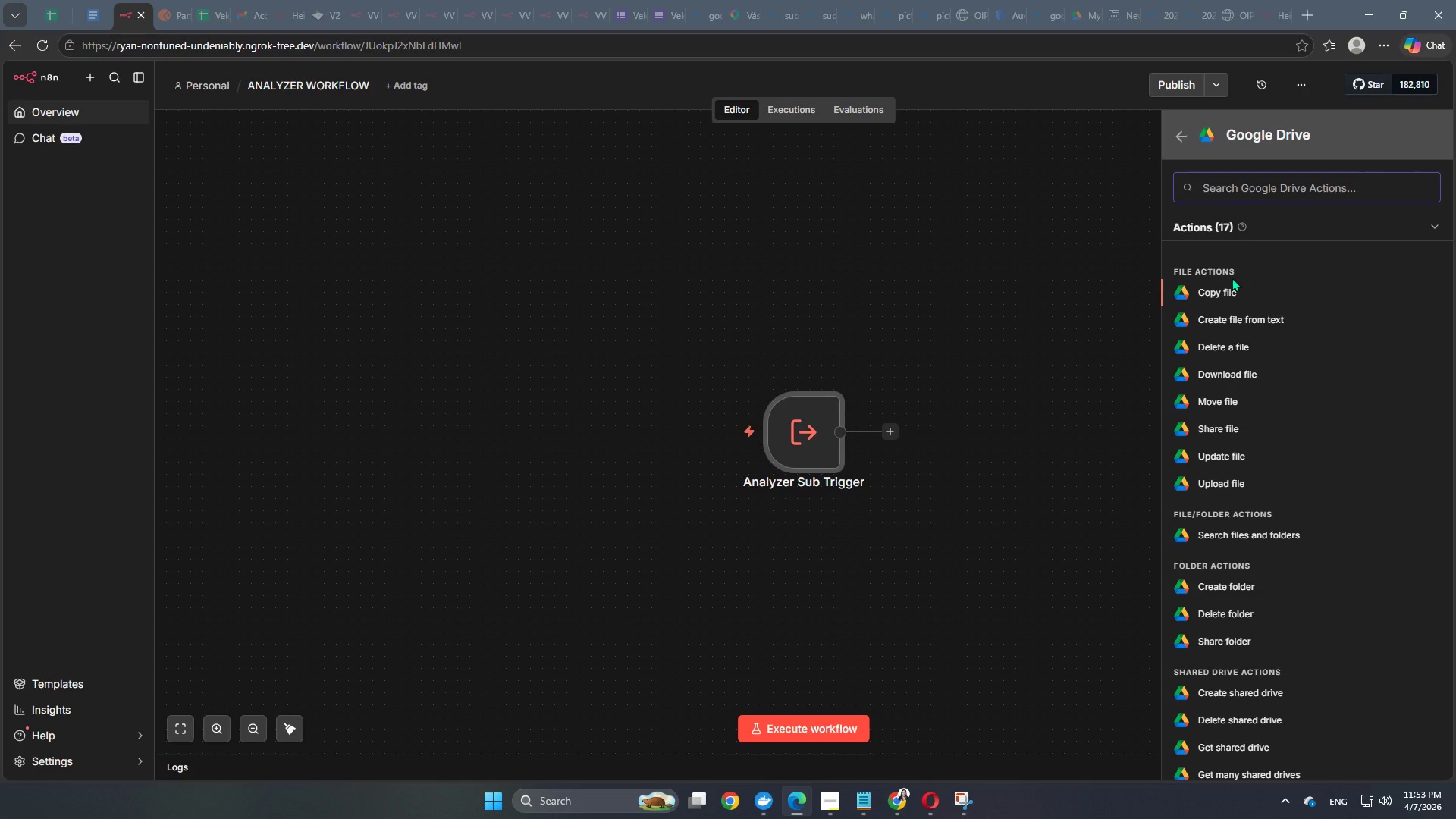 
left_click([1178, 138])
 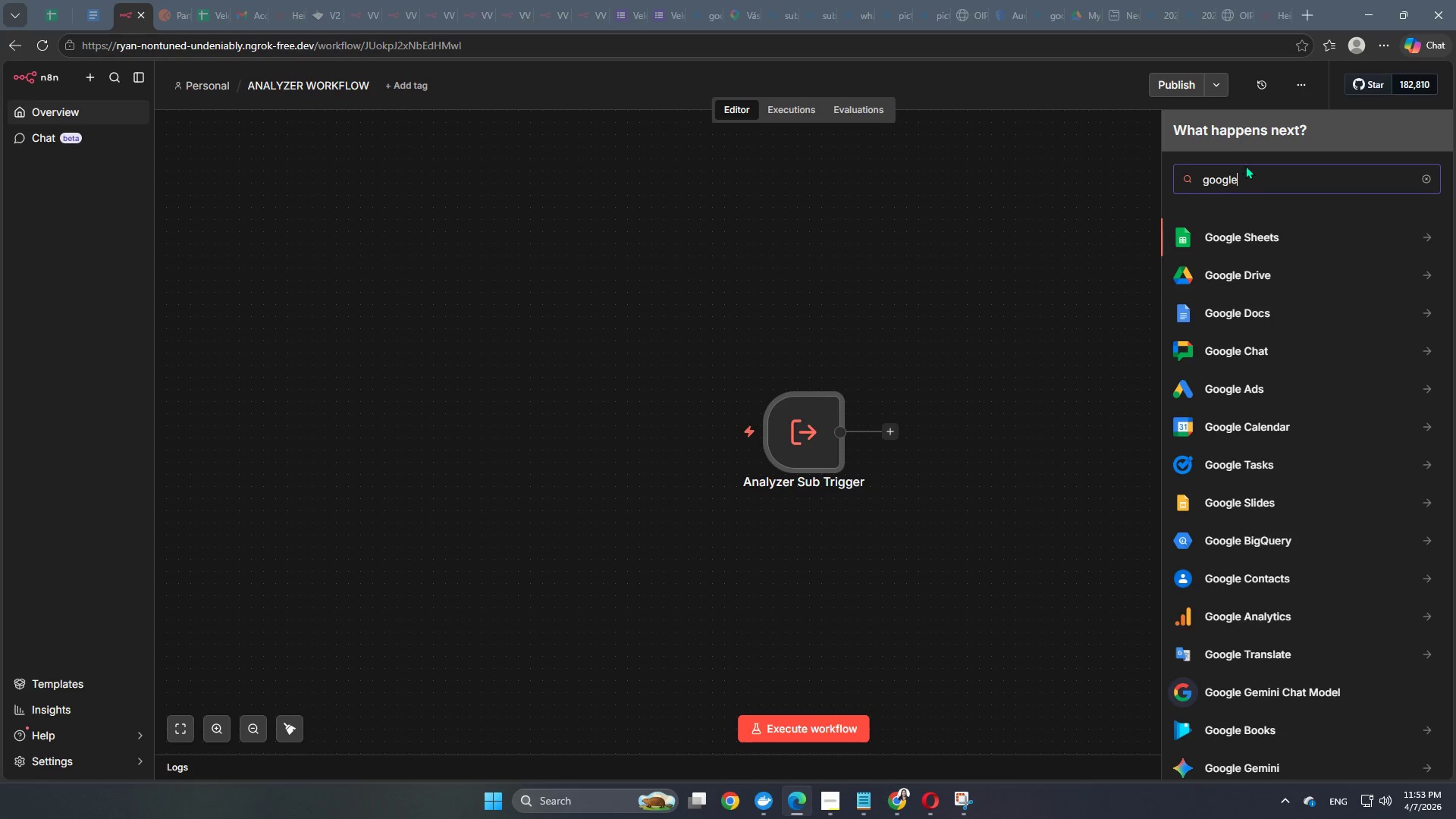 
left_click_drag(start_coordinate=[1257, 177], to_coordinate=[1154, 166])
 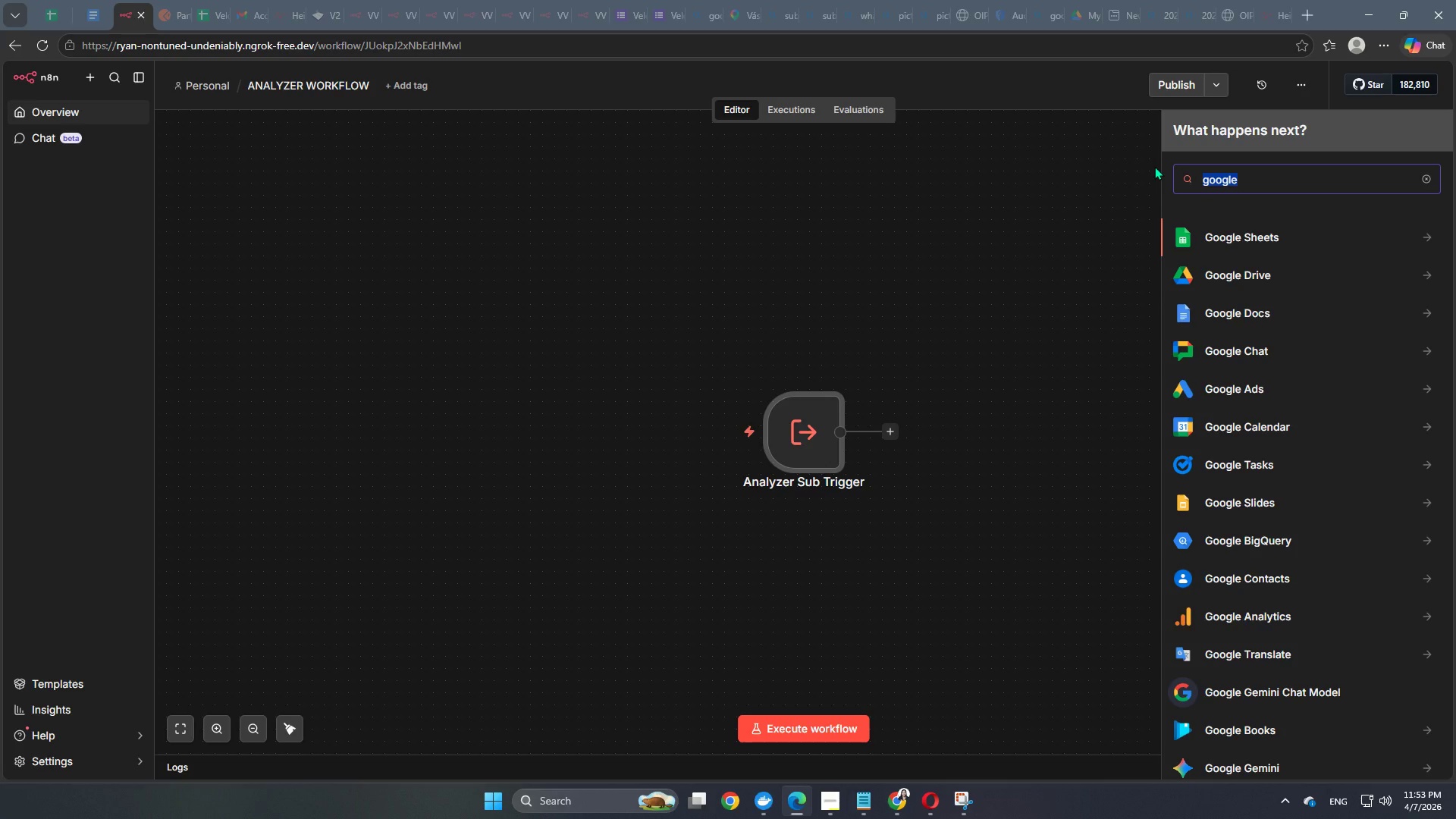 
type(return)
key(Backspace)
key(Backspace)
 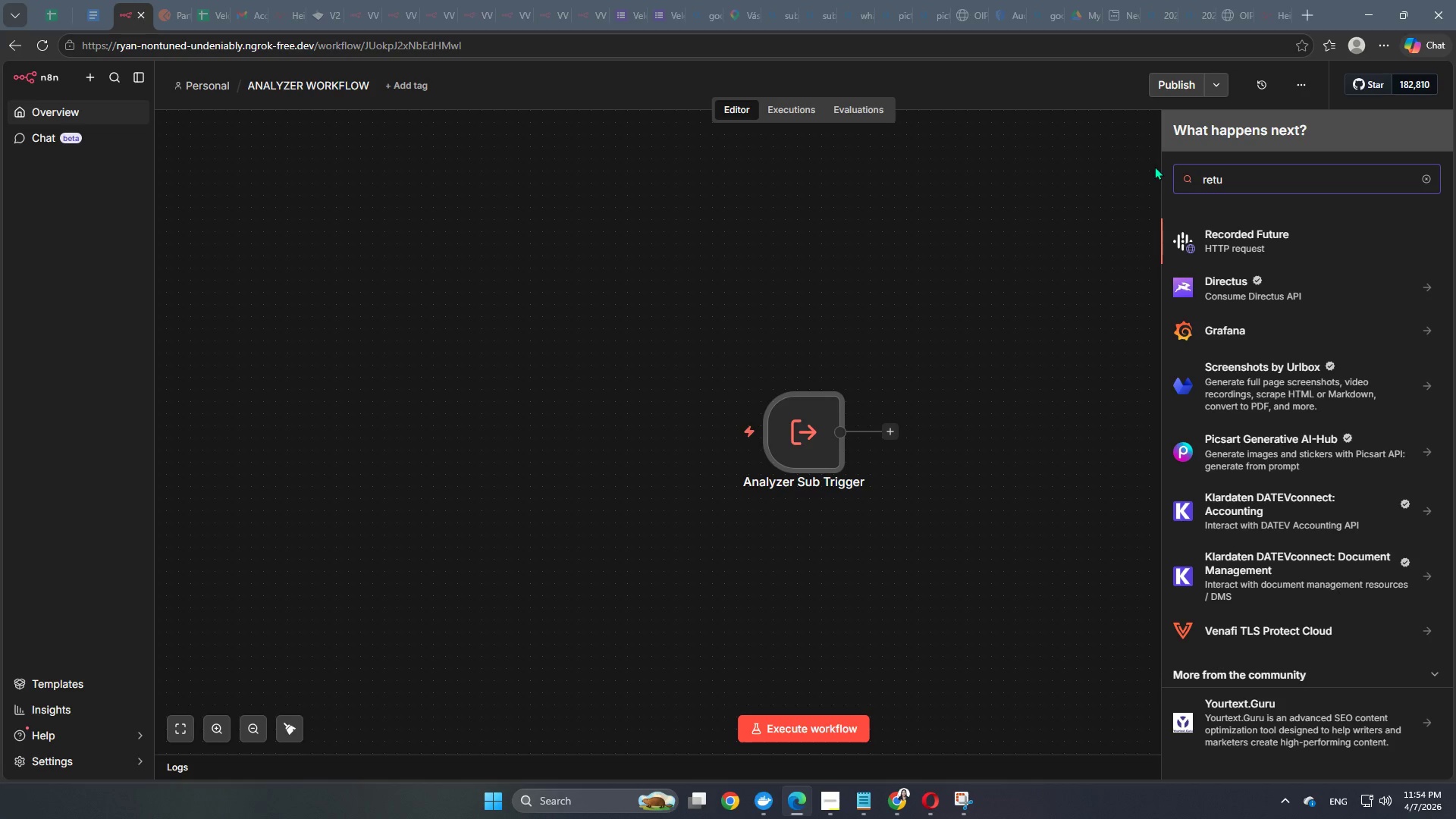 
wait(20.69)
 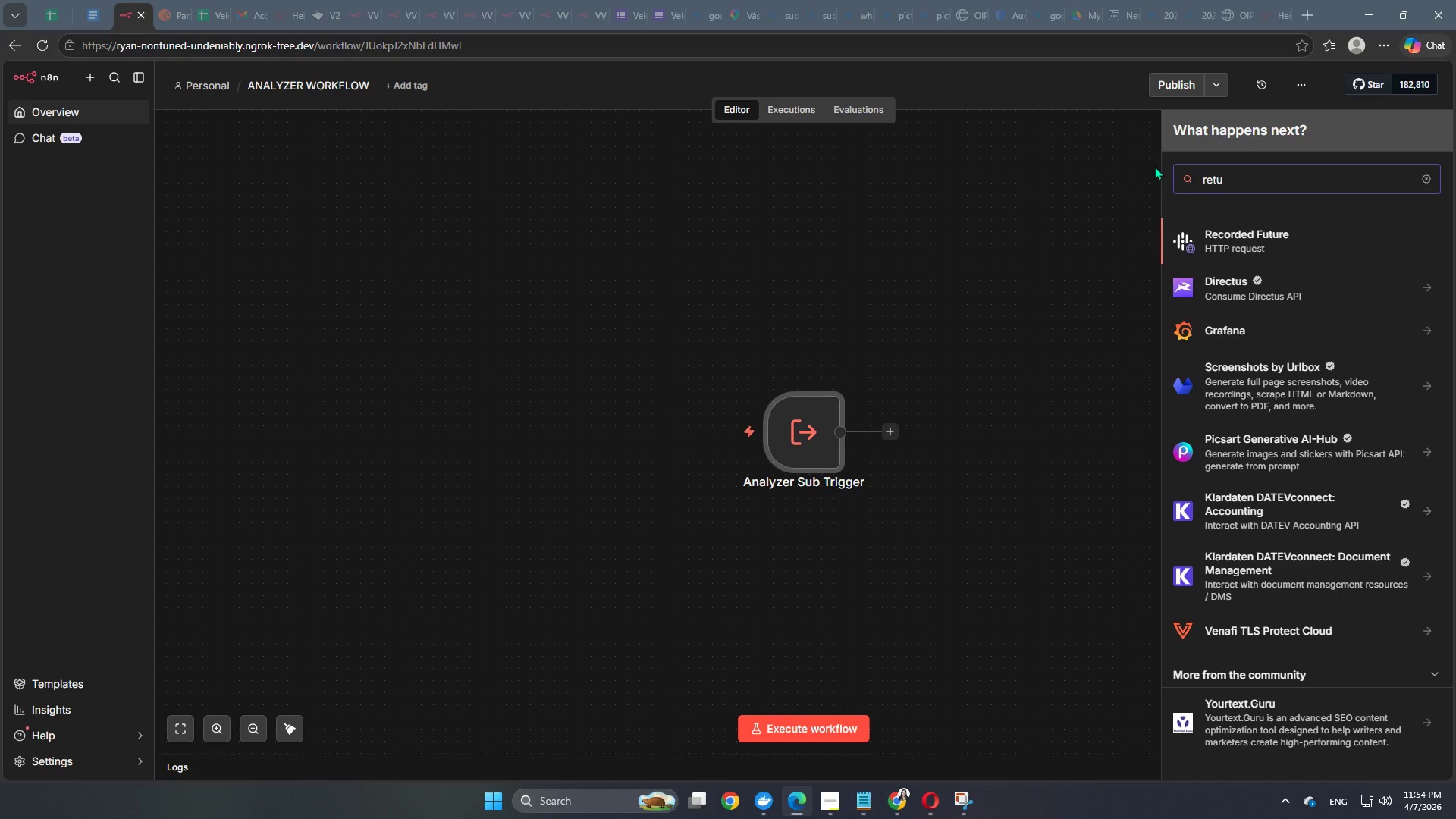 
left_click([1012, 395])
 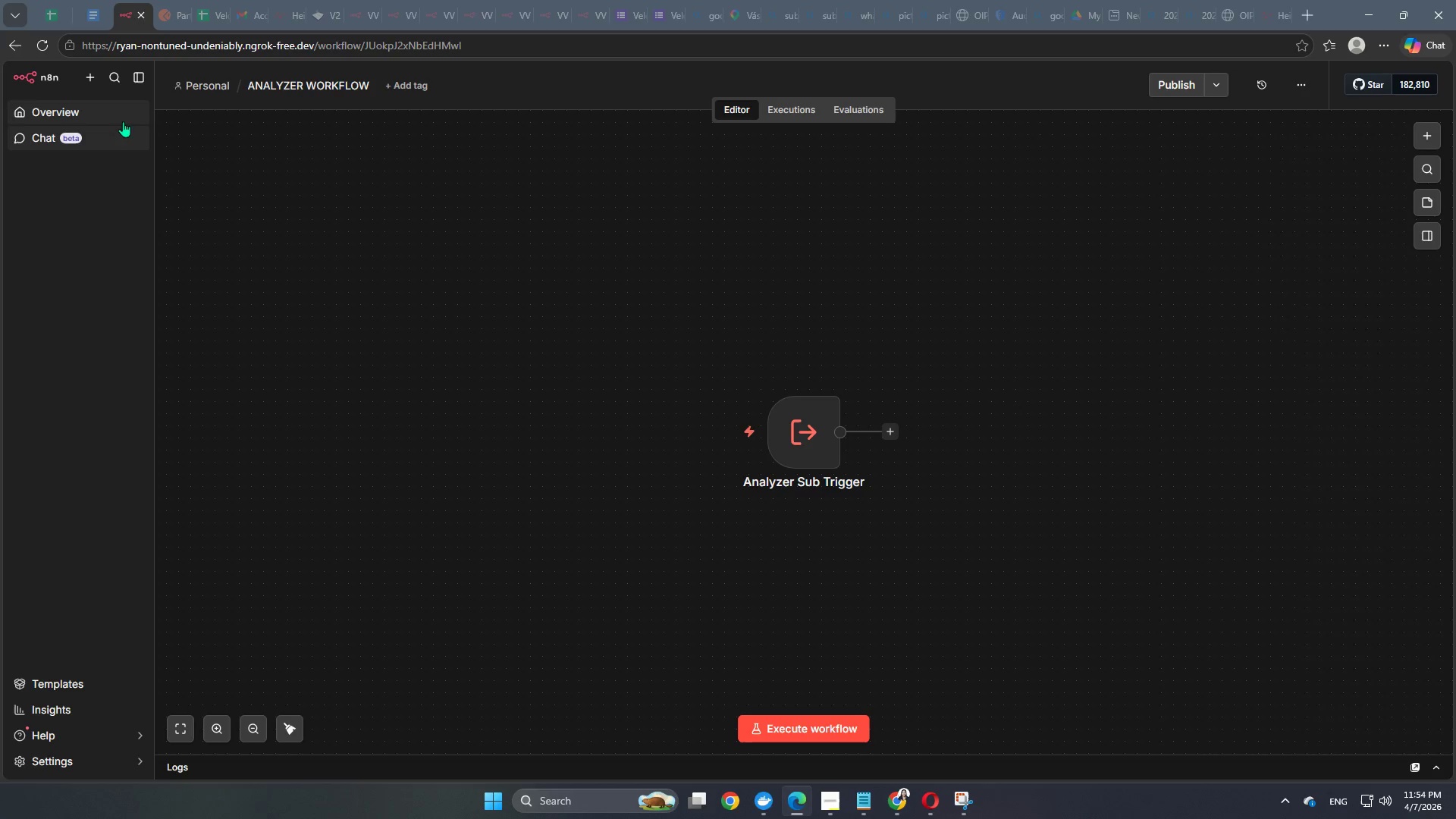 
left_click([100, 111])
 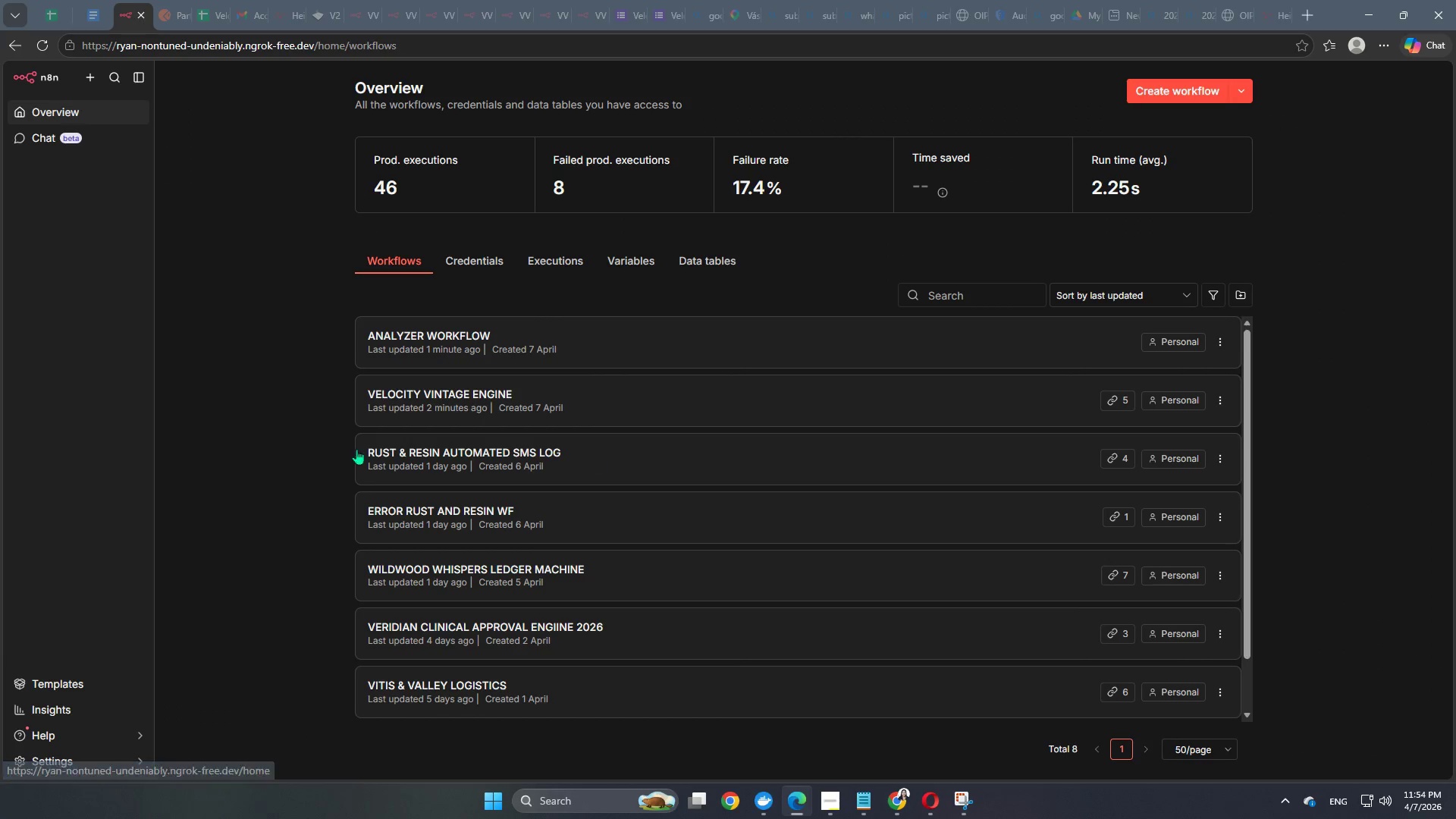 
left_click([407, 398])
 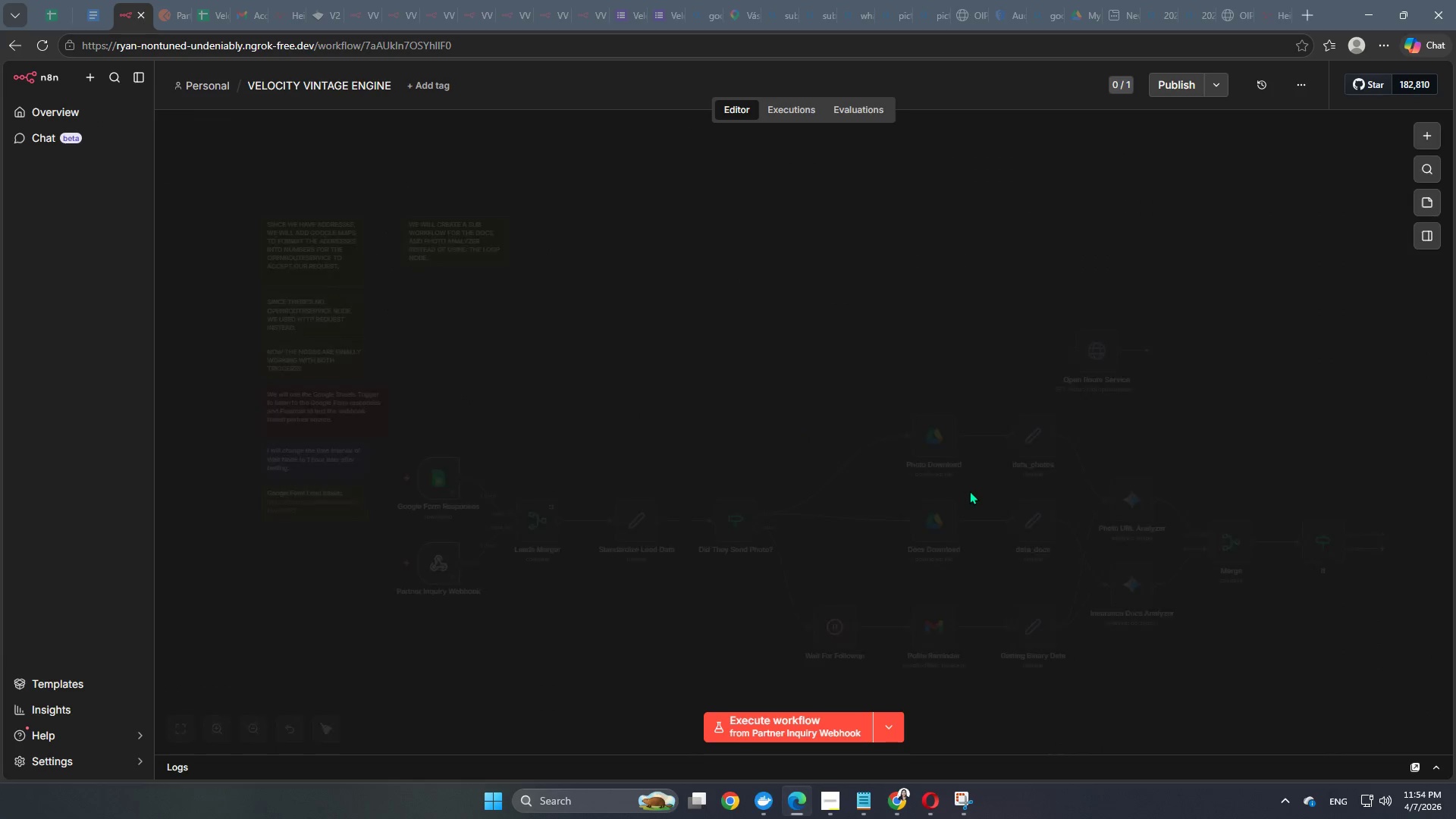 
scroll: coordinate [806, 472], scroll_direction: down, amount: 1.0
 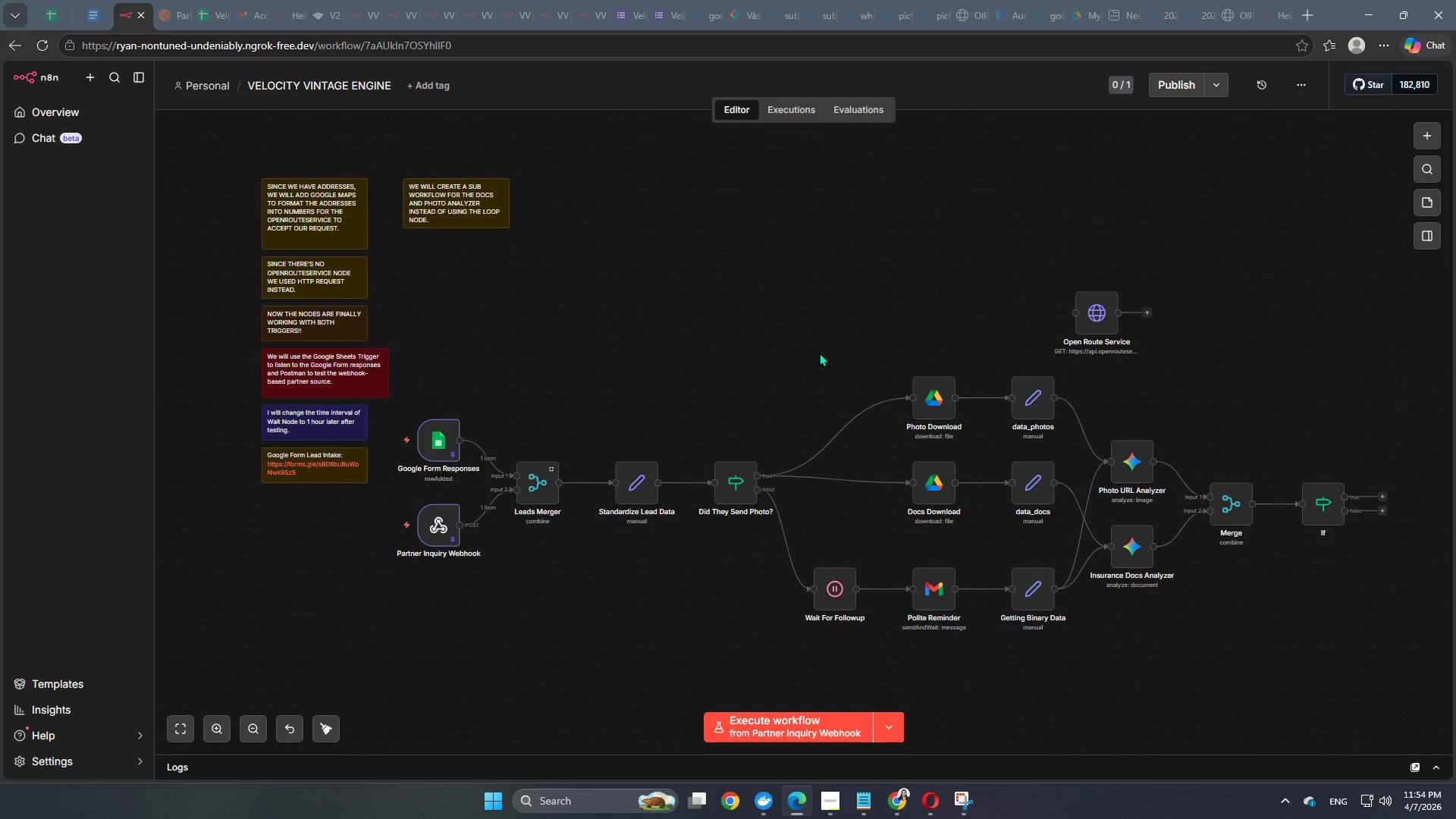 
left_click_drag(start_coordinate=[833, 342], to_coordinate=[1065, 516])
 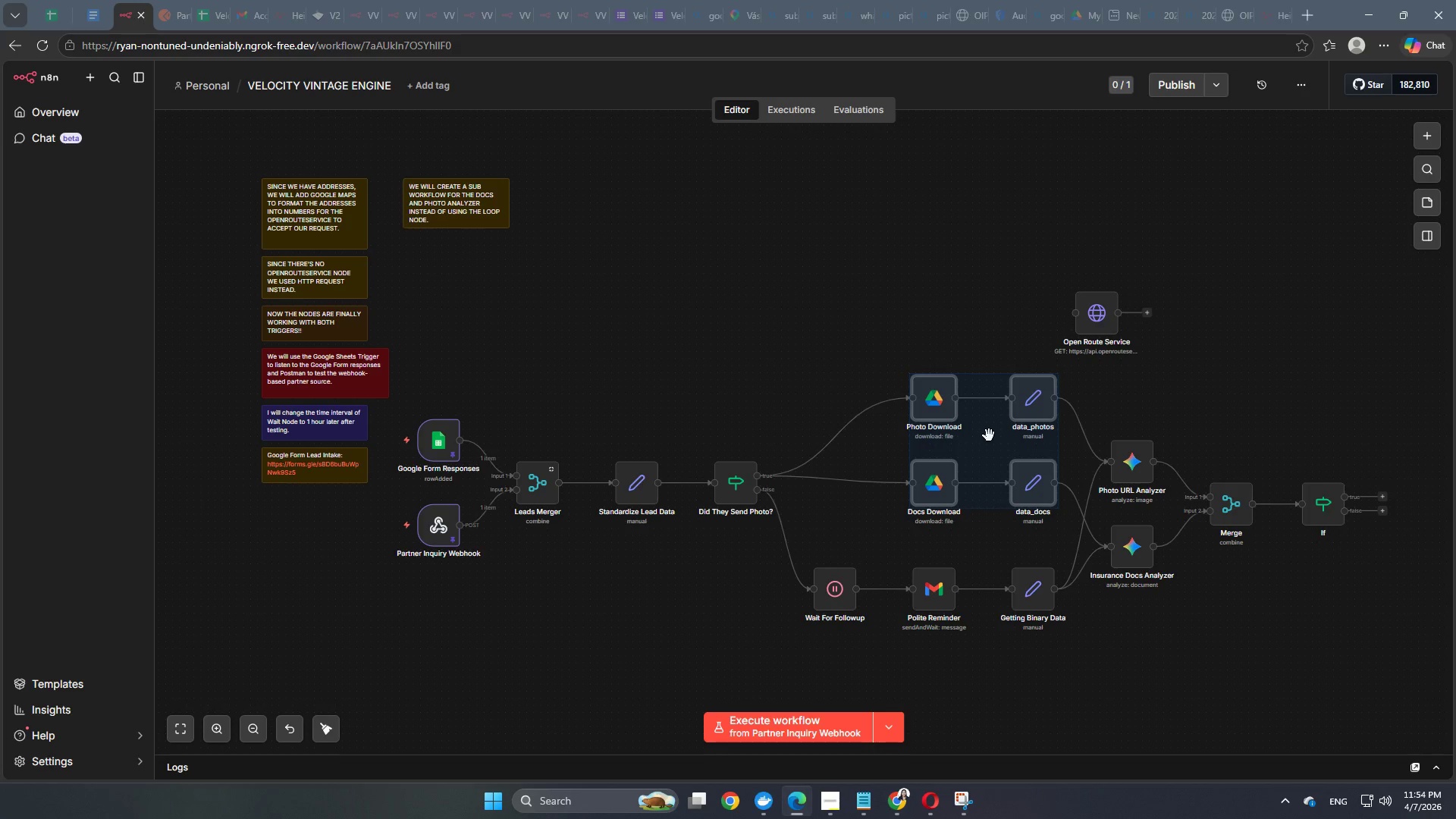 
right_click([988, 435])
 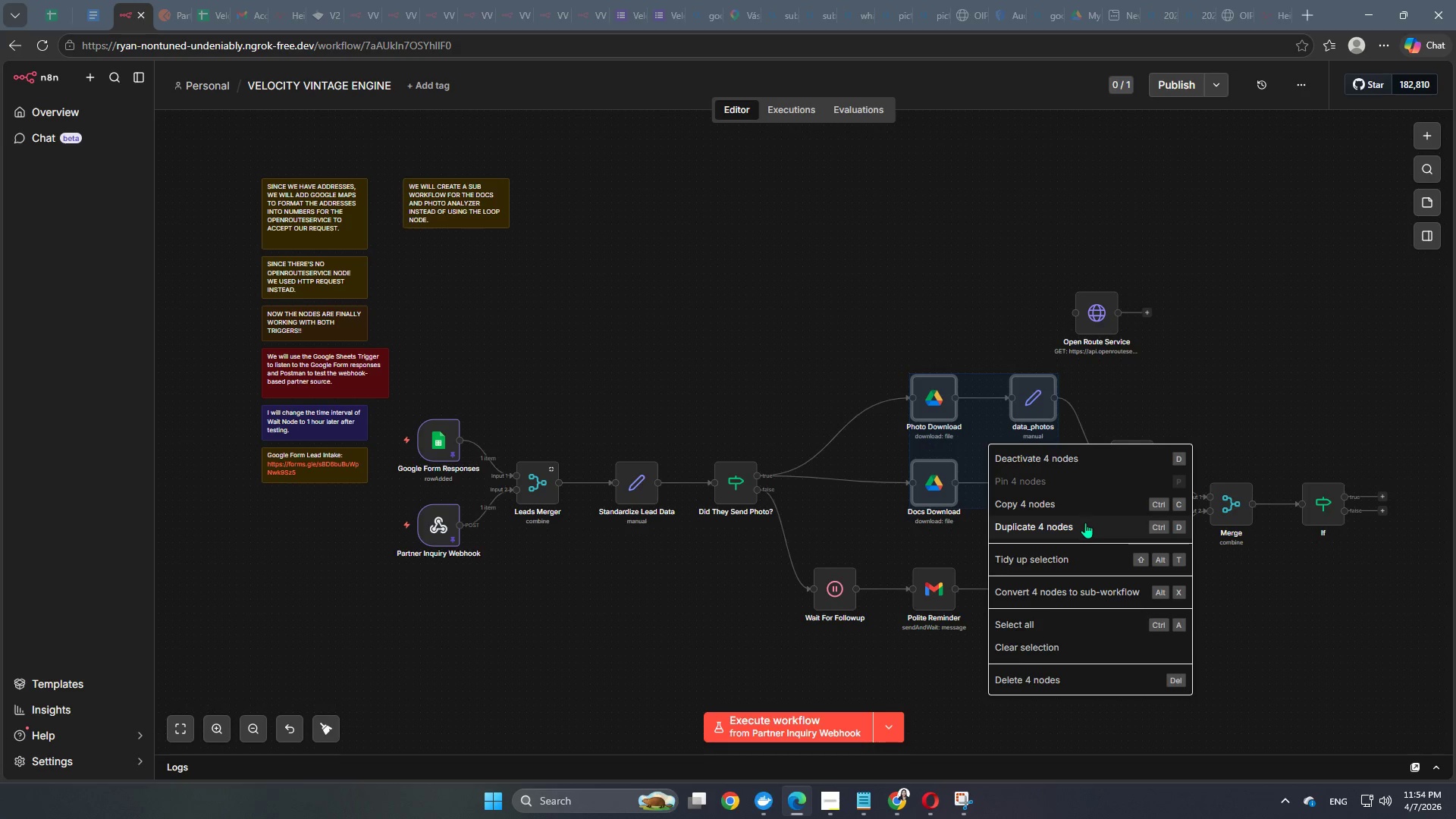 
wait(7.77)
 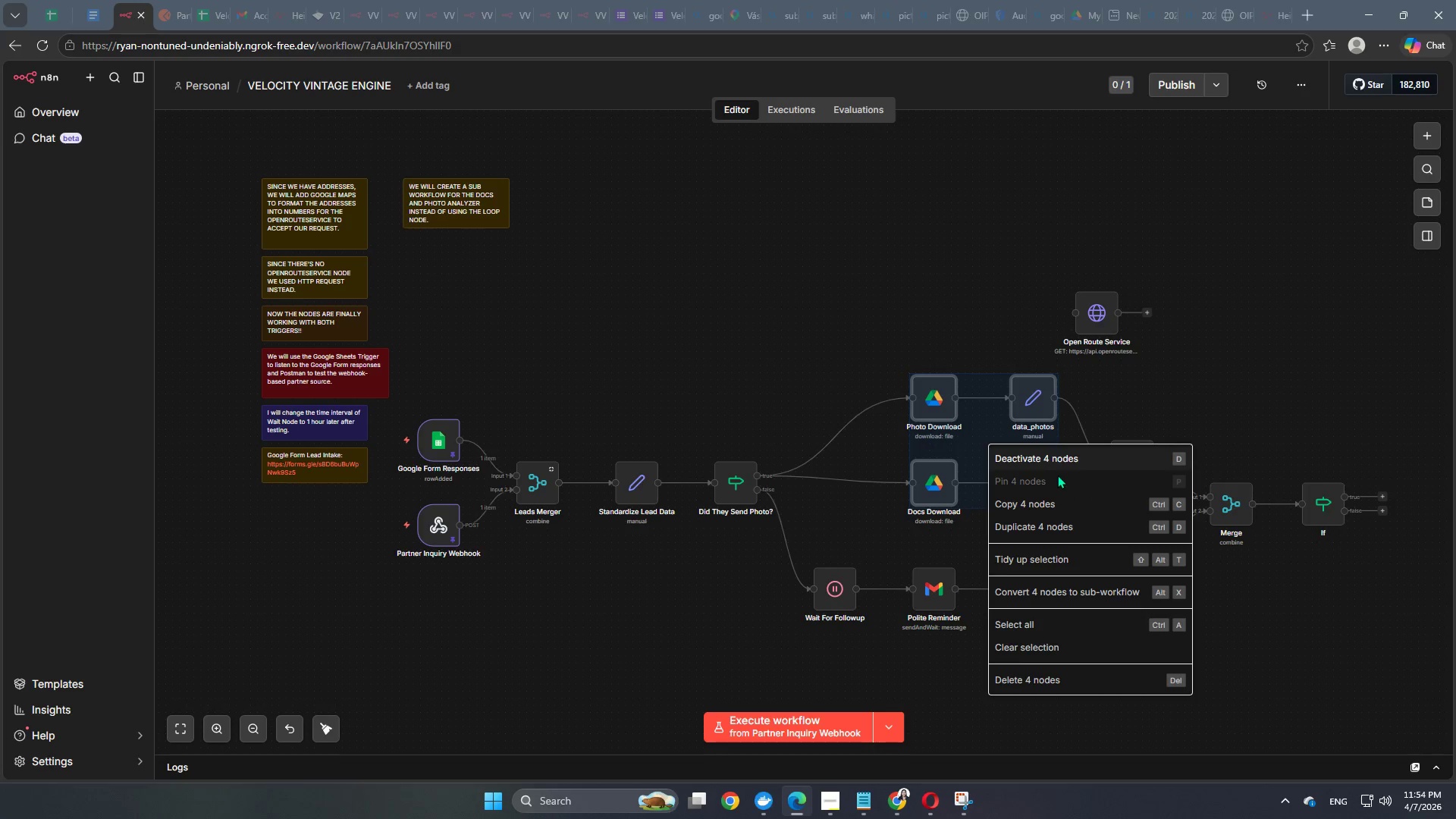 
left_click([869, 334])
 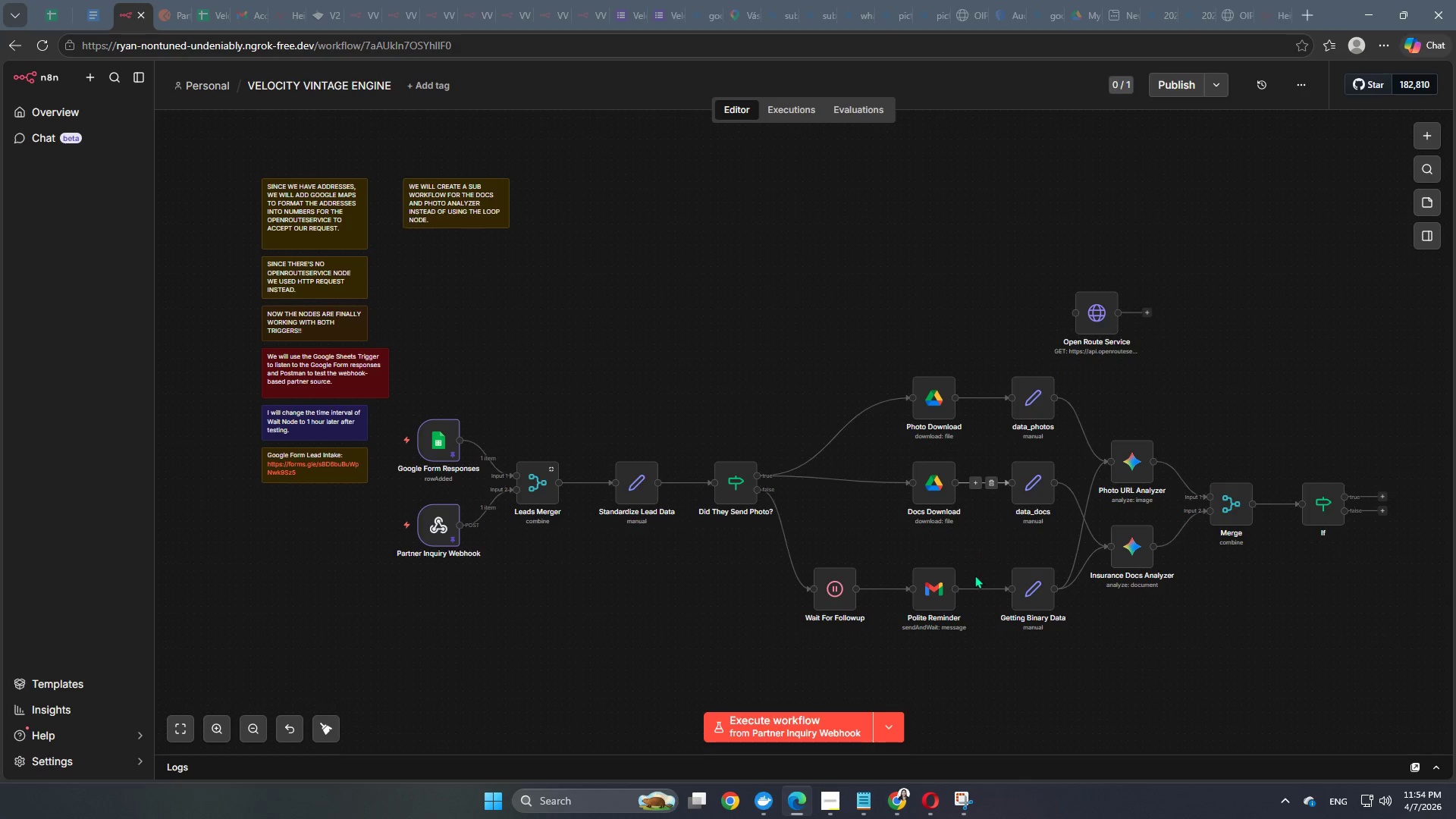 
left_click_drag(start_coordinate=[937, 585], to_coordinate=[924, 675])
 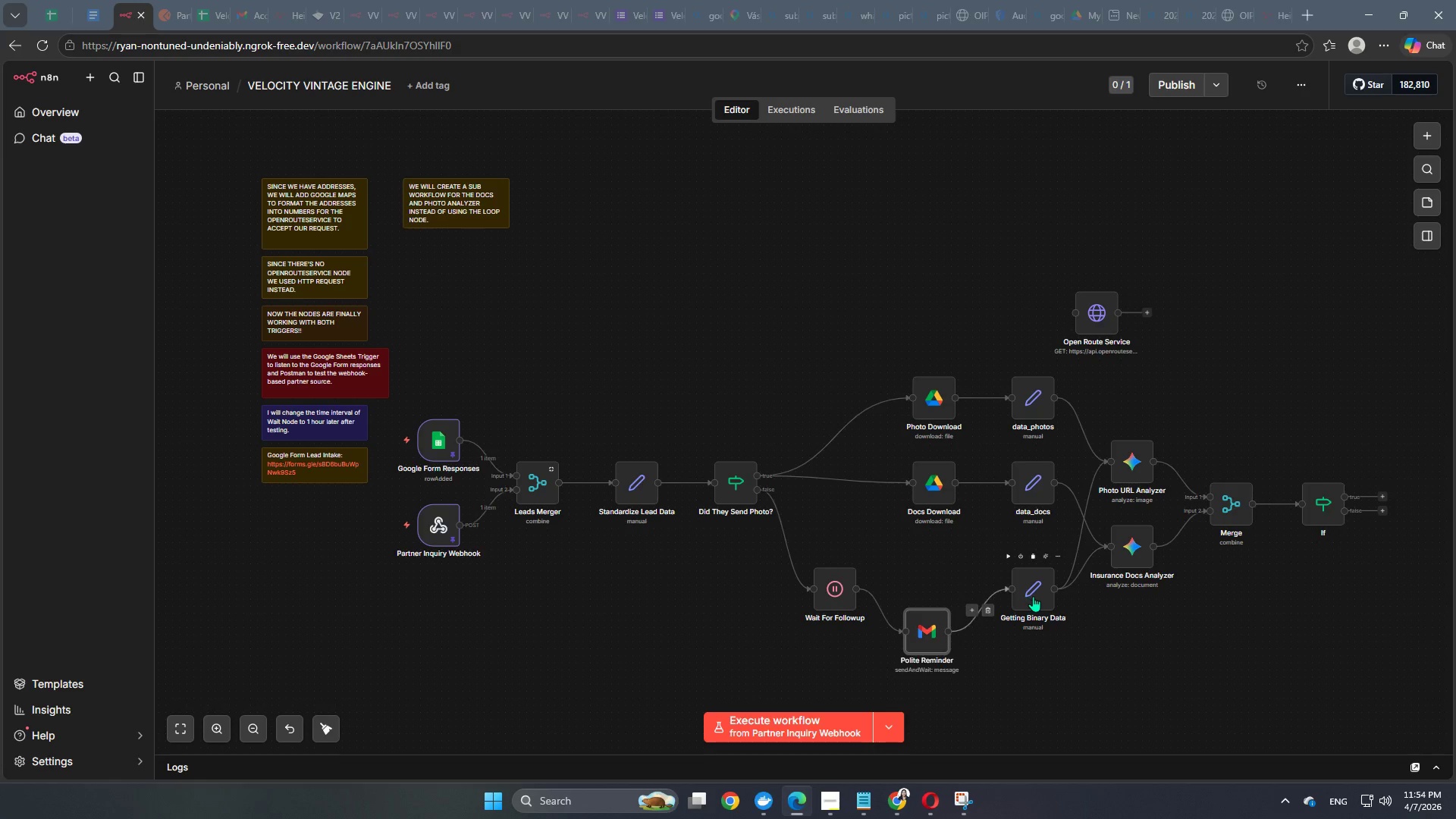 
left_click_drag(start_coordinate=[1037, 595], to_coordinate=[1034, 697])
 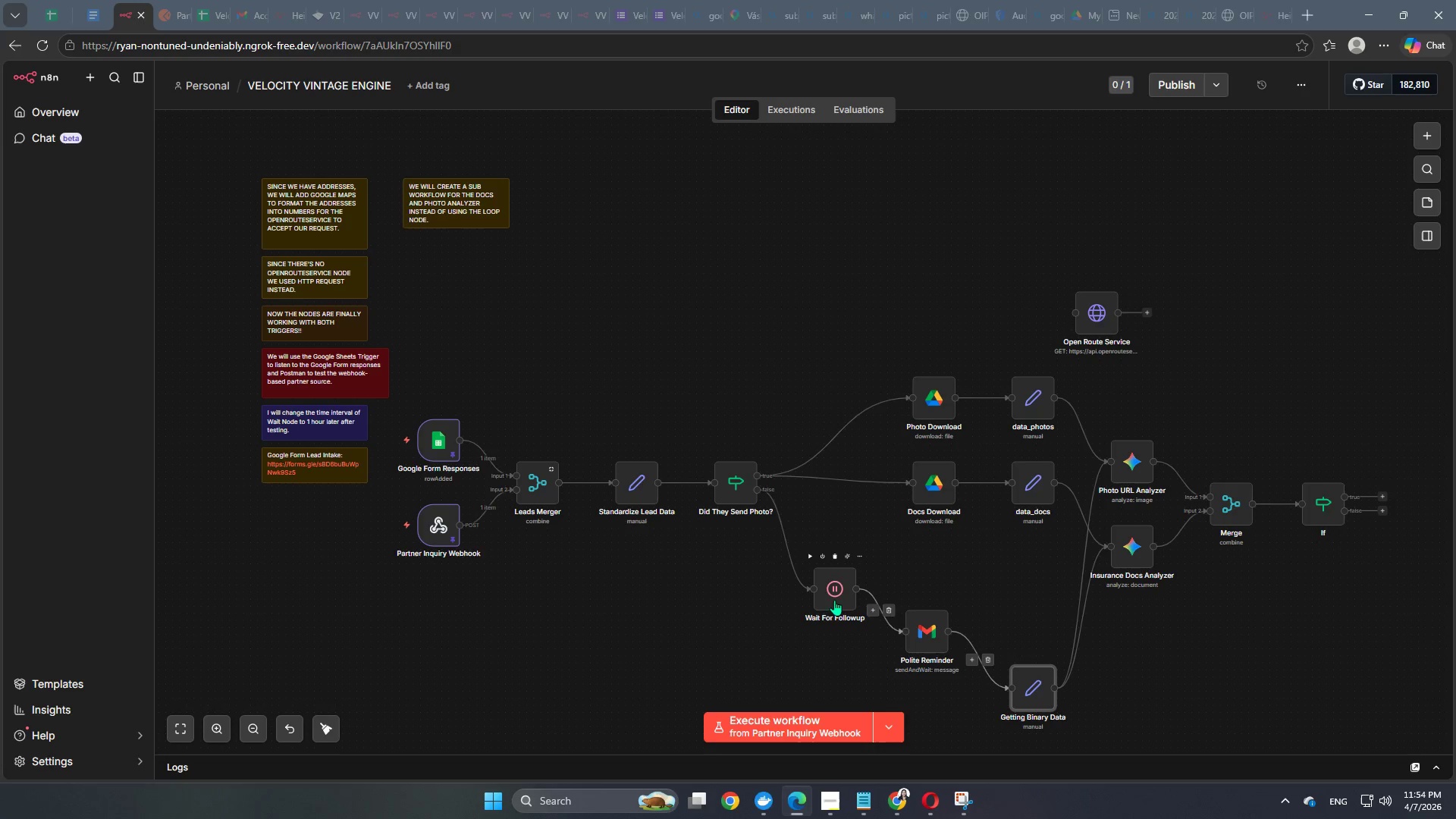 
left_click_drag(start_coordinate=[831, 600], to_coordinate=[830, 667])
 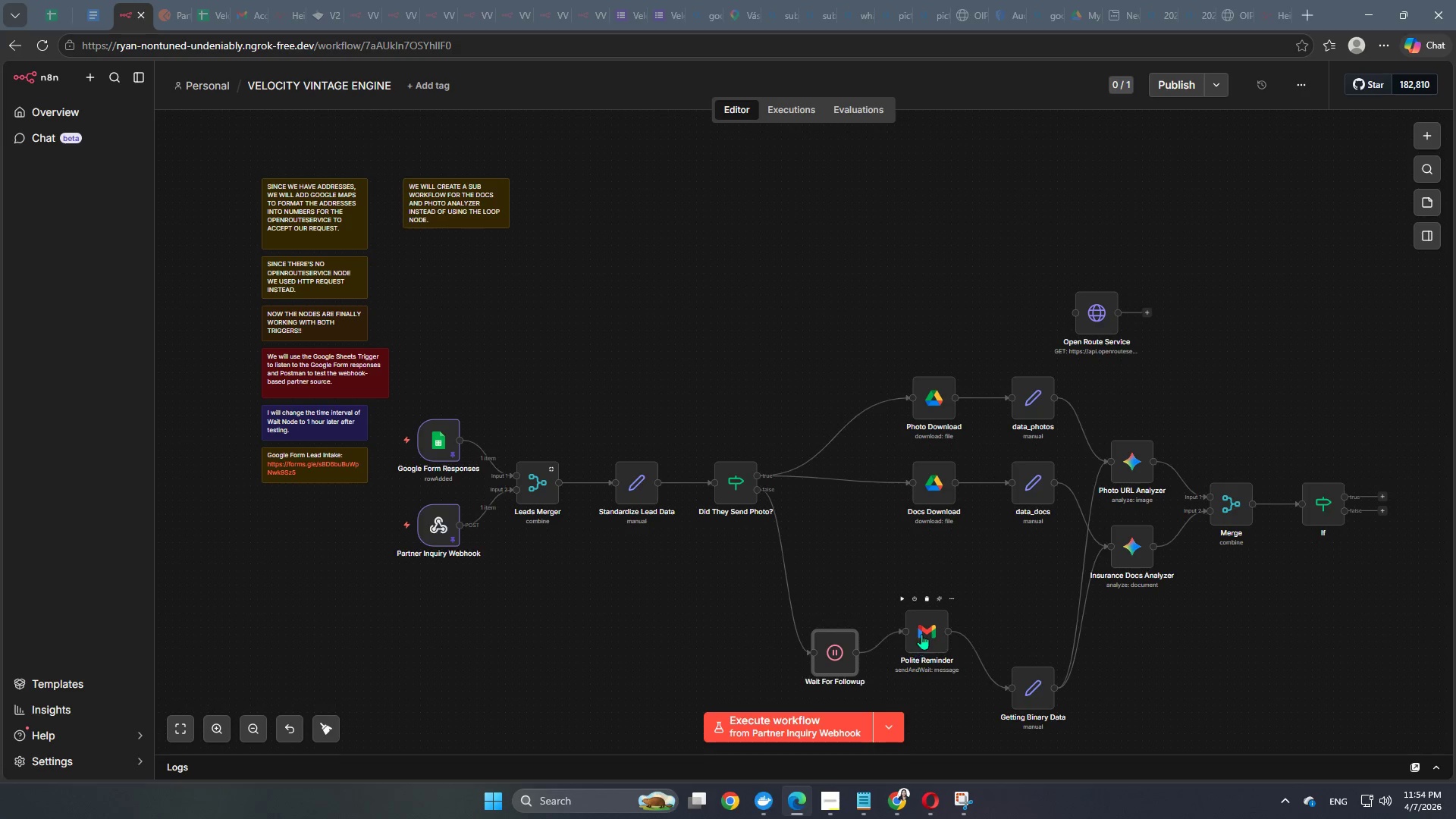 
left_click_drag(start_coordinate=[922, 633], to_coordinate=[927, 708])
 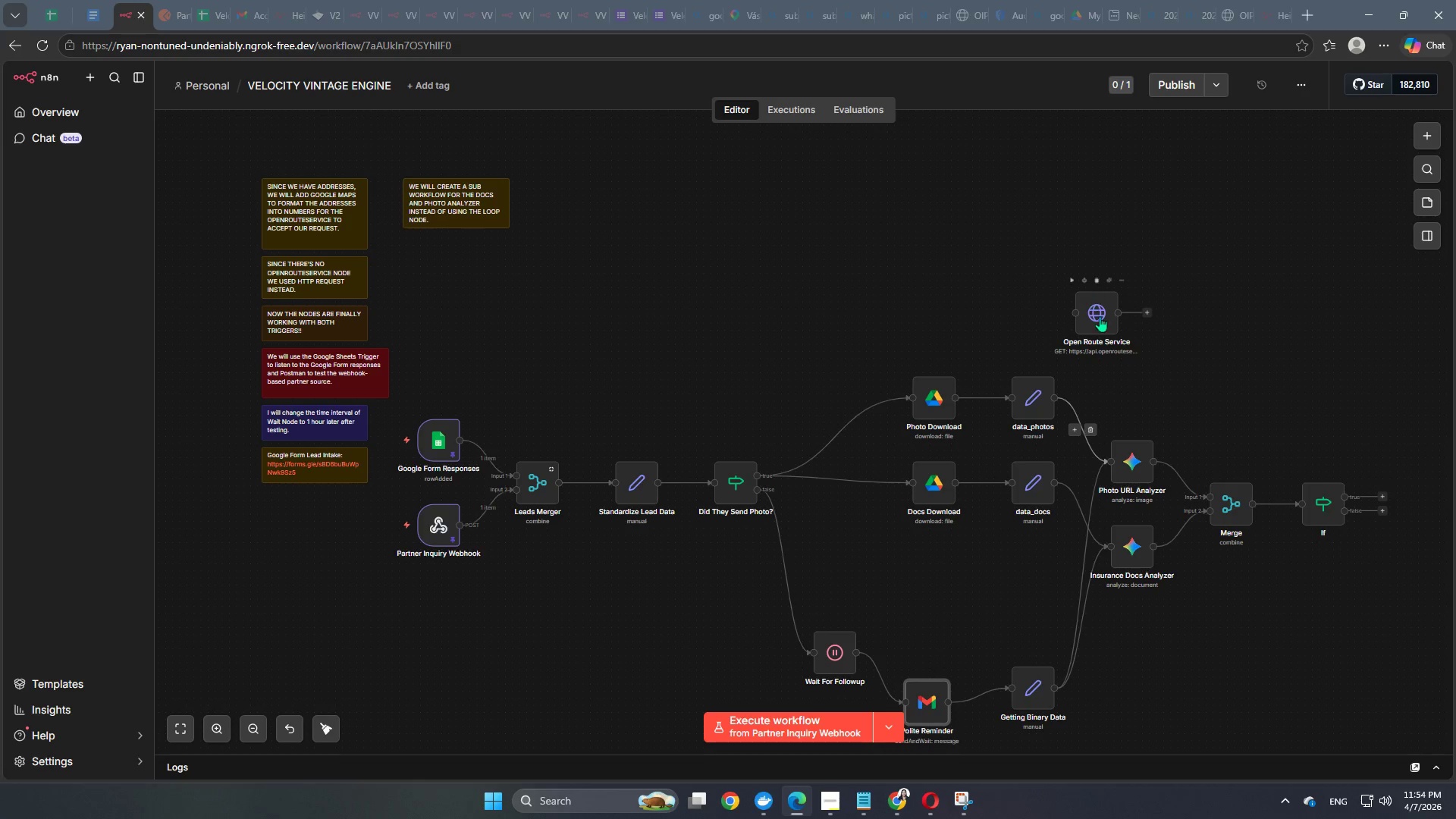 
left_click_drag(start_coordinate=[1102, 318], to_coordinate=[750, 304])
 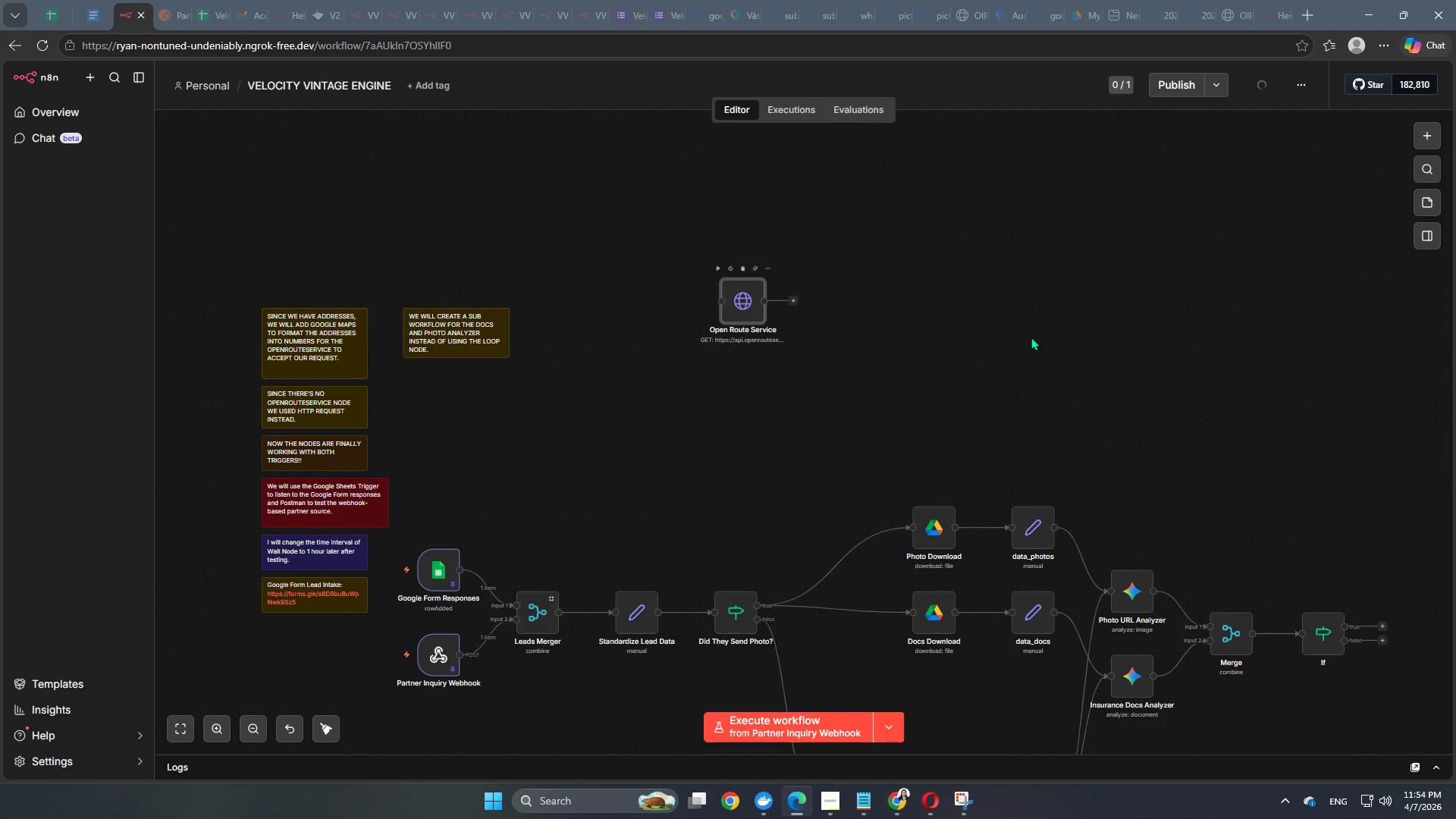 
scroll: coordinate [1031, 337], scroll_direction: down, amount: 2.0
 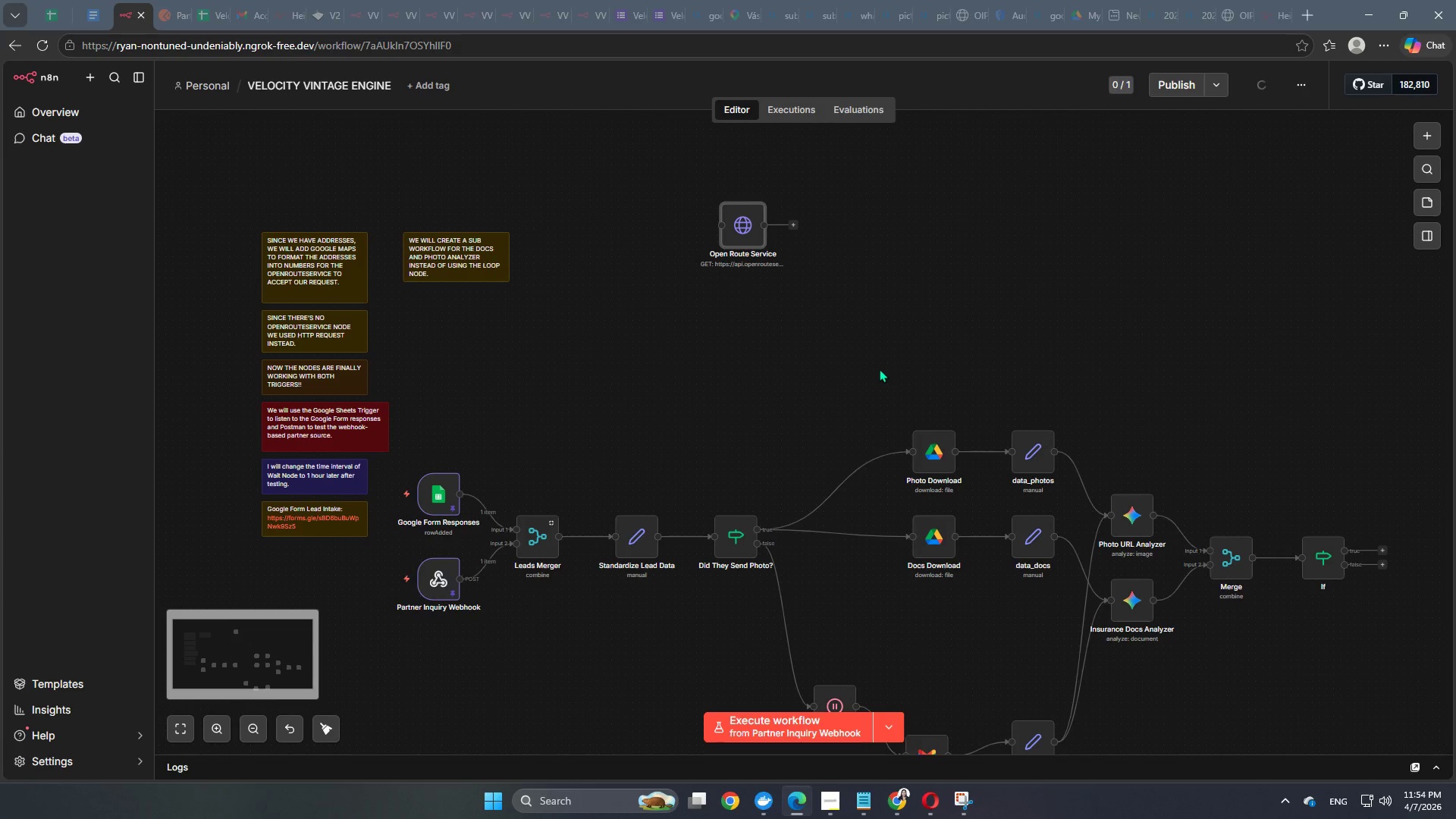 
left_click_drag(start_coordinate=[879, 369], to_coordinate=[1181, 655])
 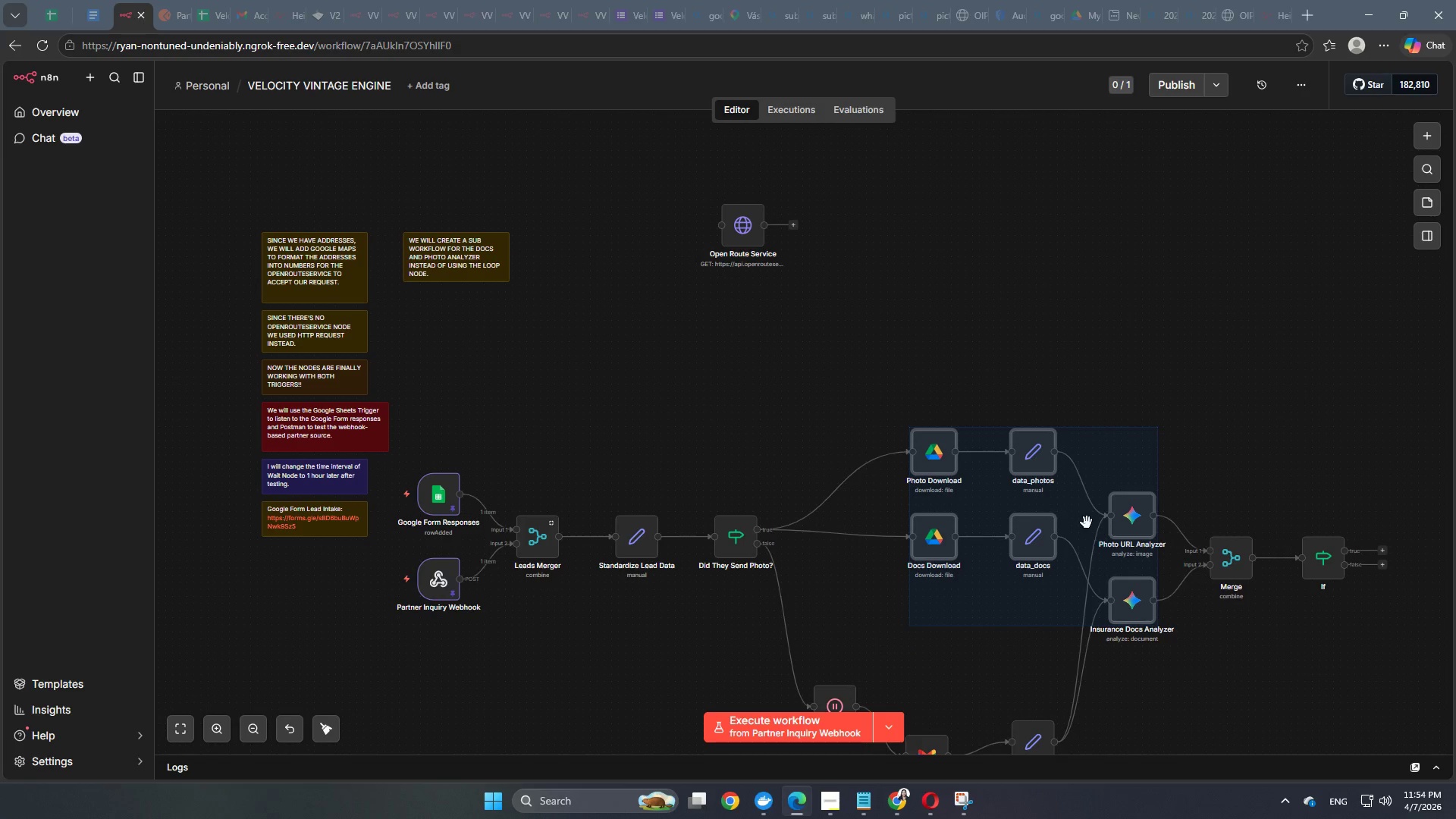 
right_click([1087, 522])
 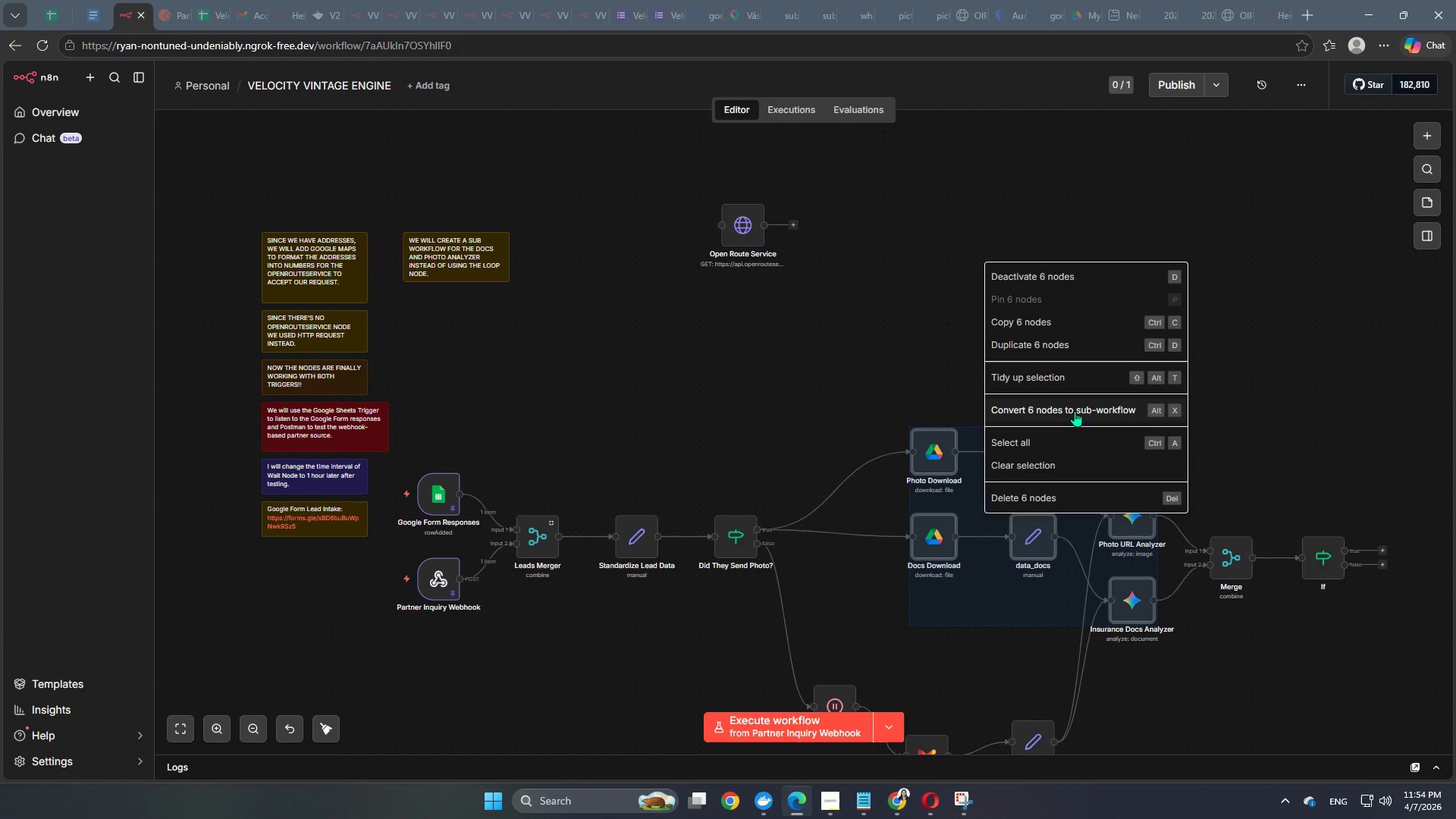 
wait(5.59)
 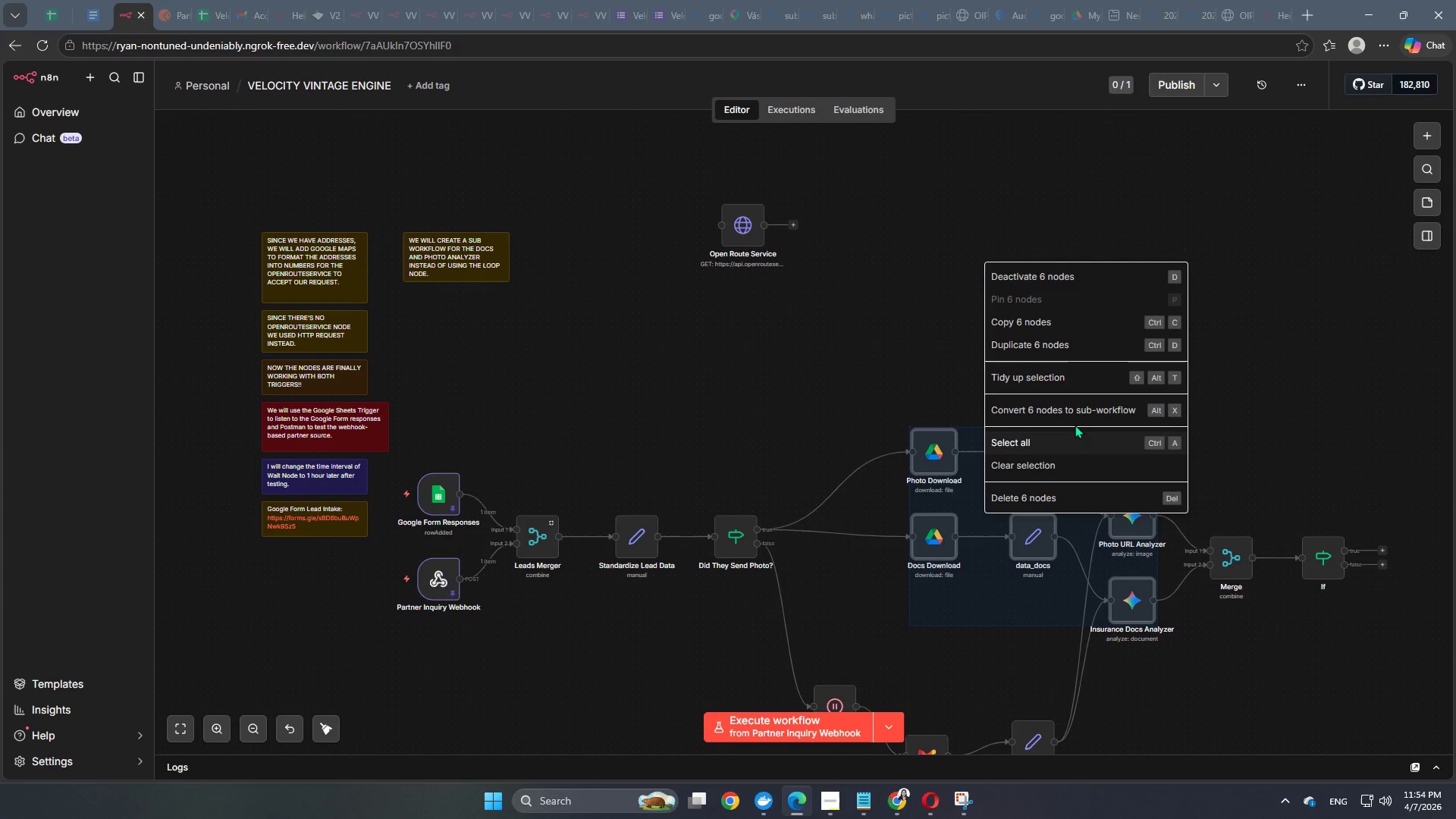 
left_click([1075, 410])
 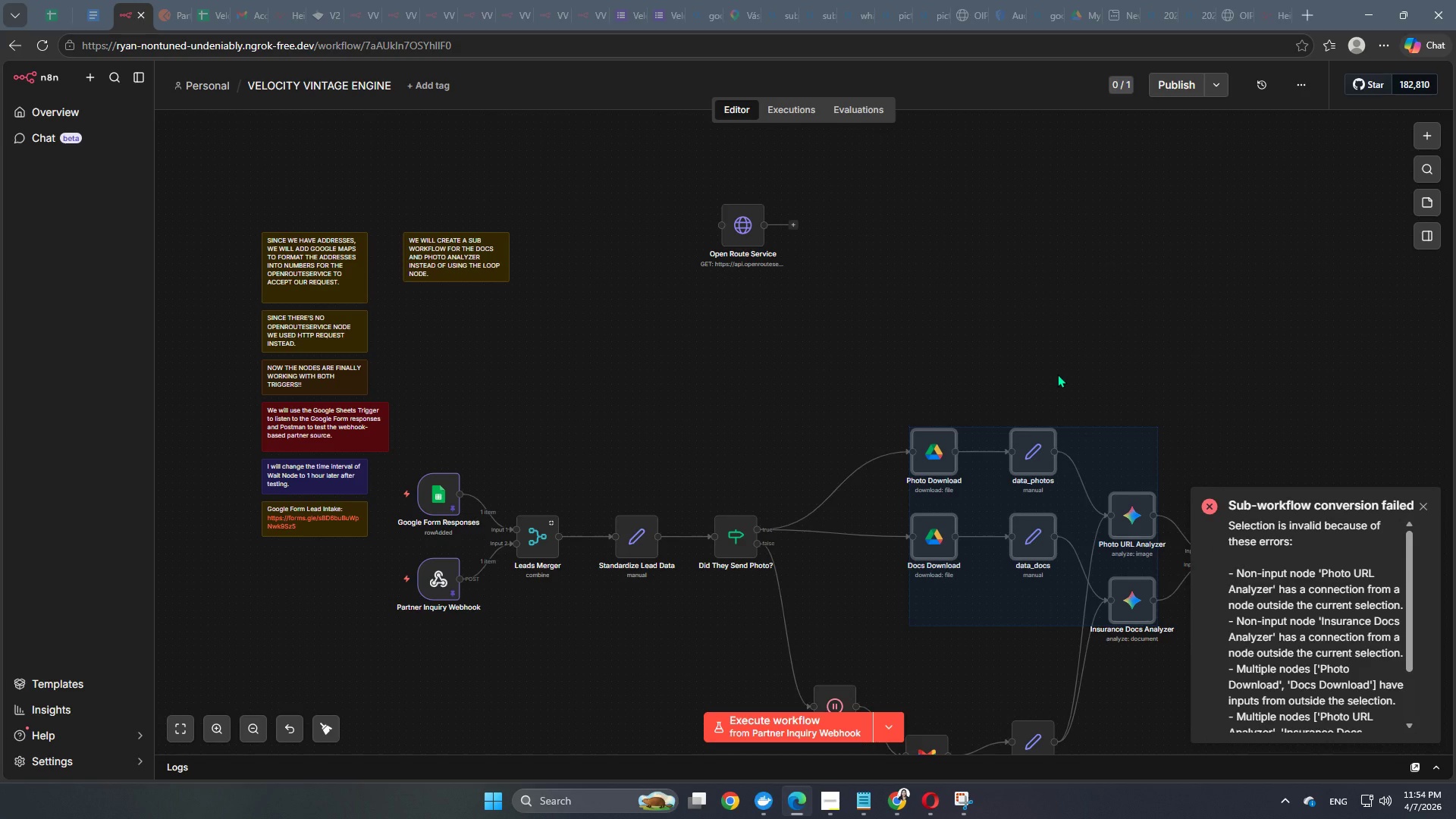 
wait(6.81)
 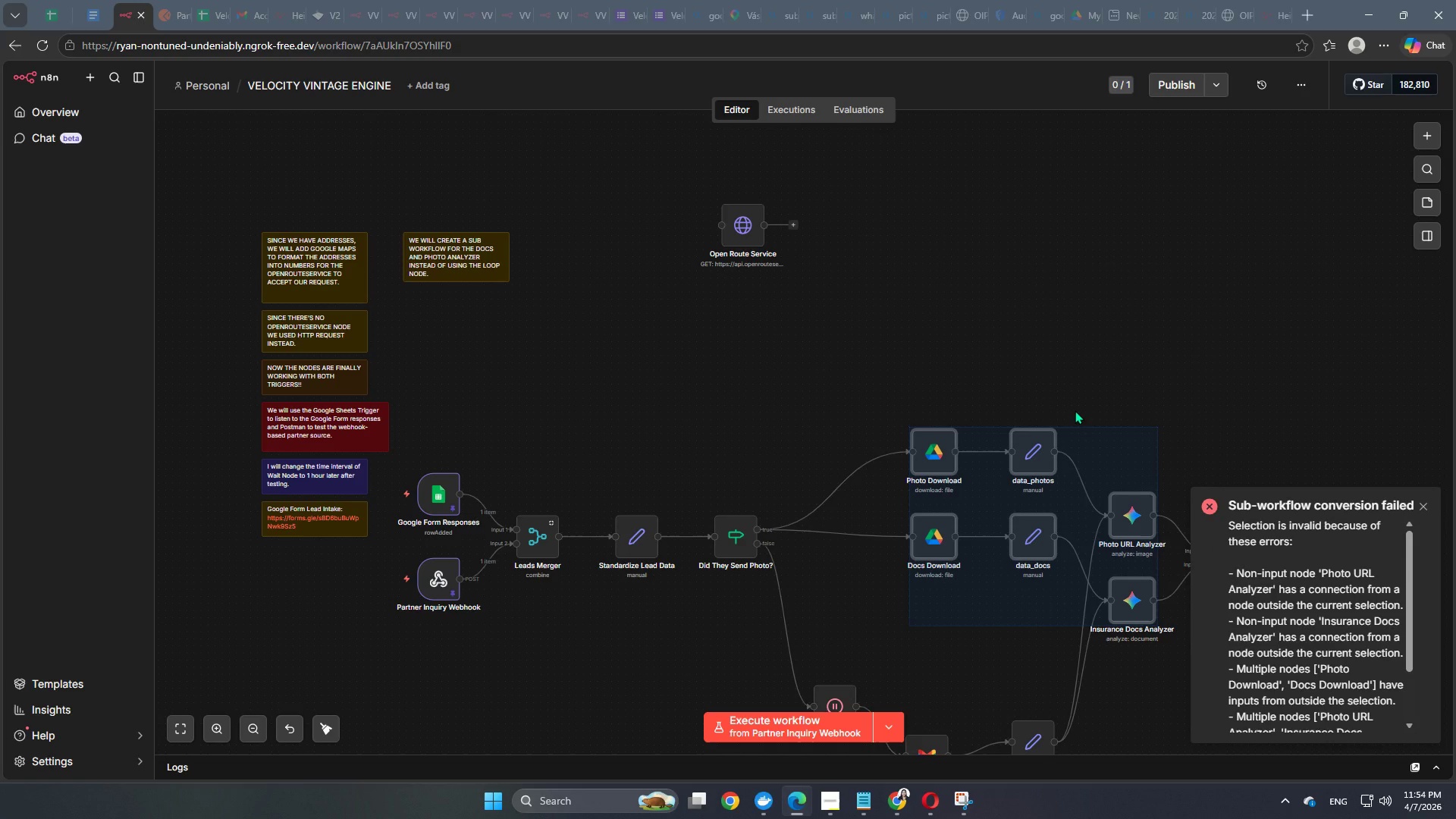 
scroll: coordinate [1383, 665], scroll_direction: down, amount: 1.0
 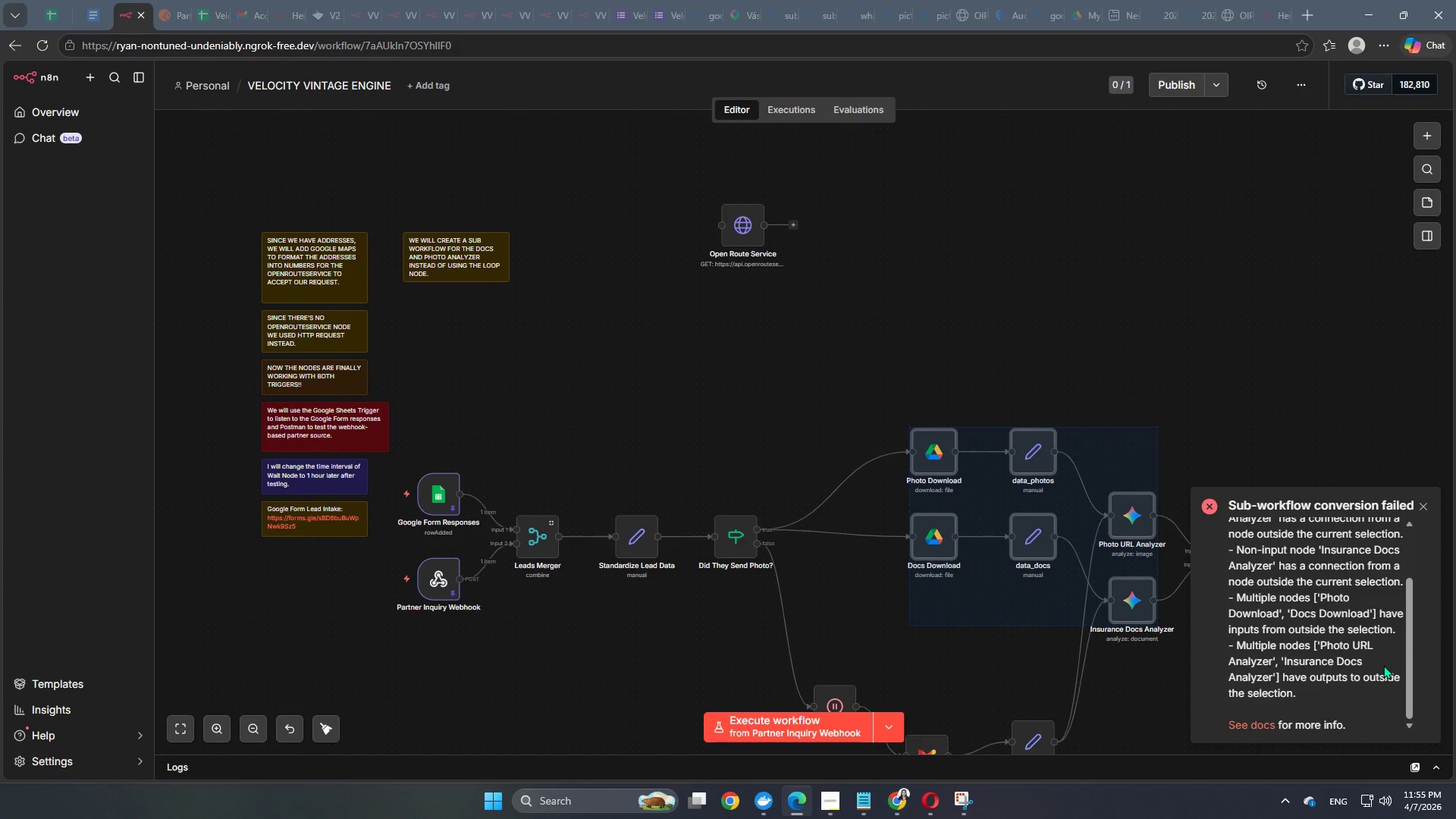 
scroll: coordinate [1383, 664], scroll_direction: up, amount: 1.0
 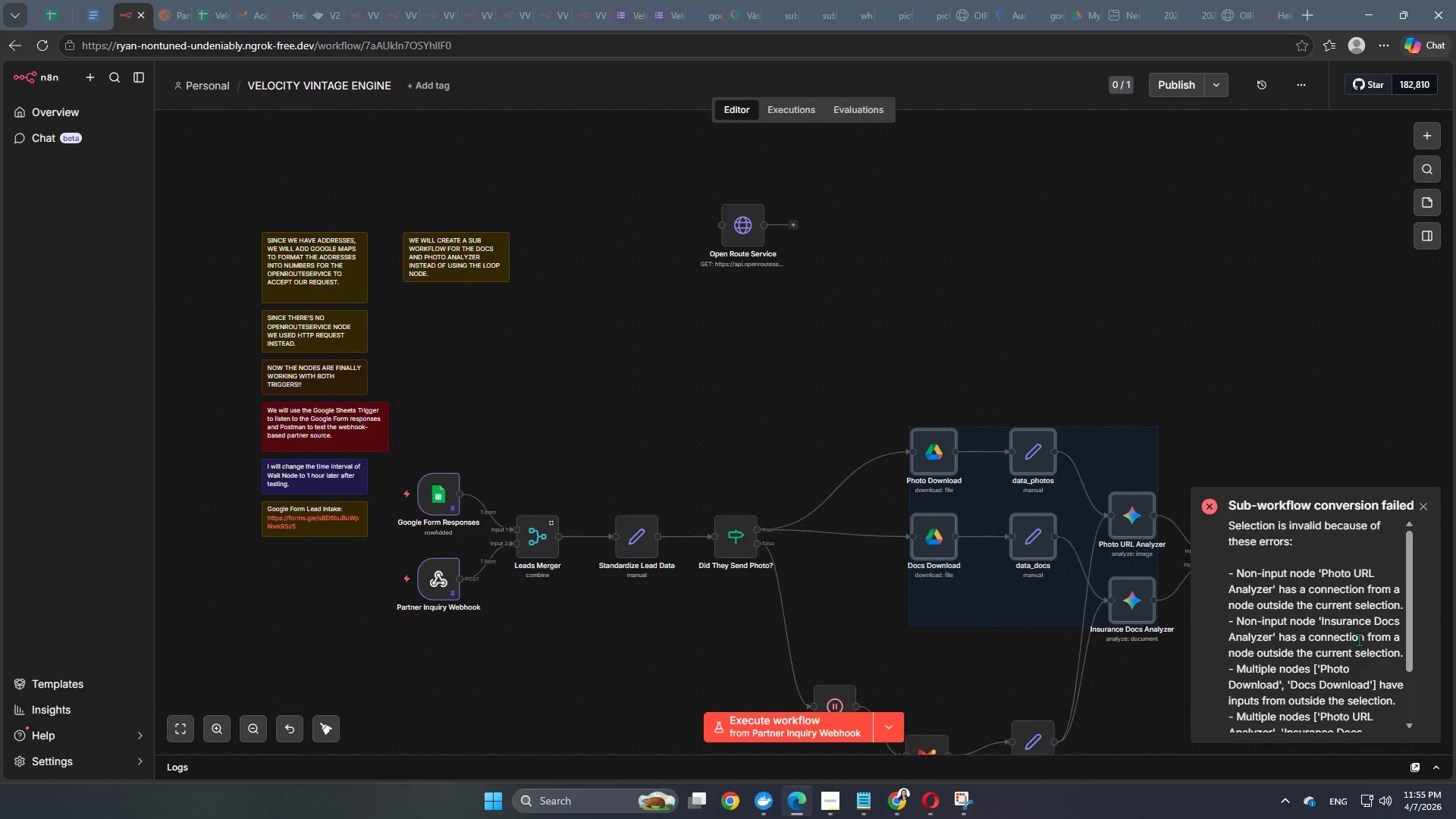 
wait(8.2)
 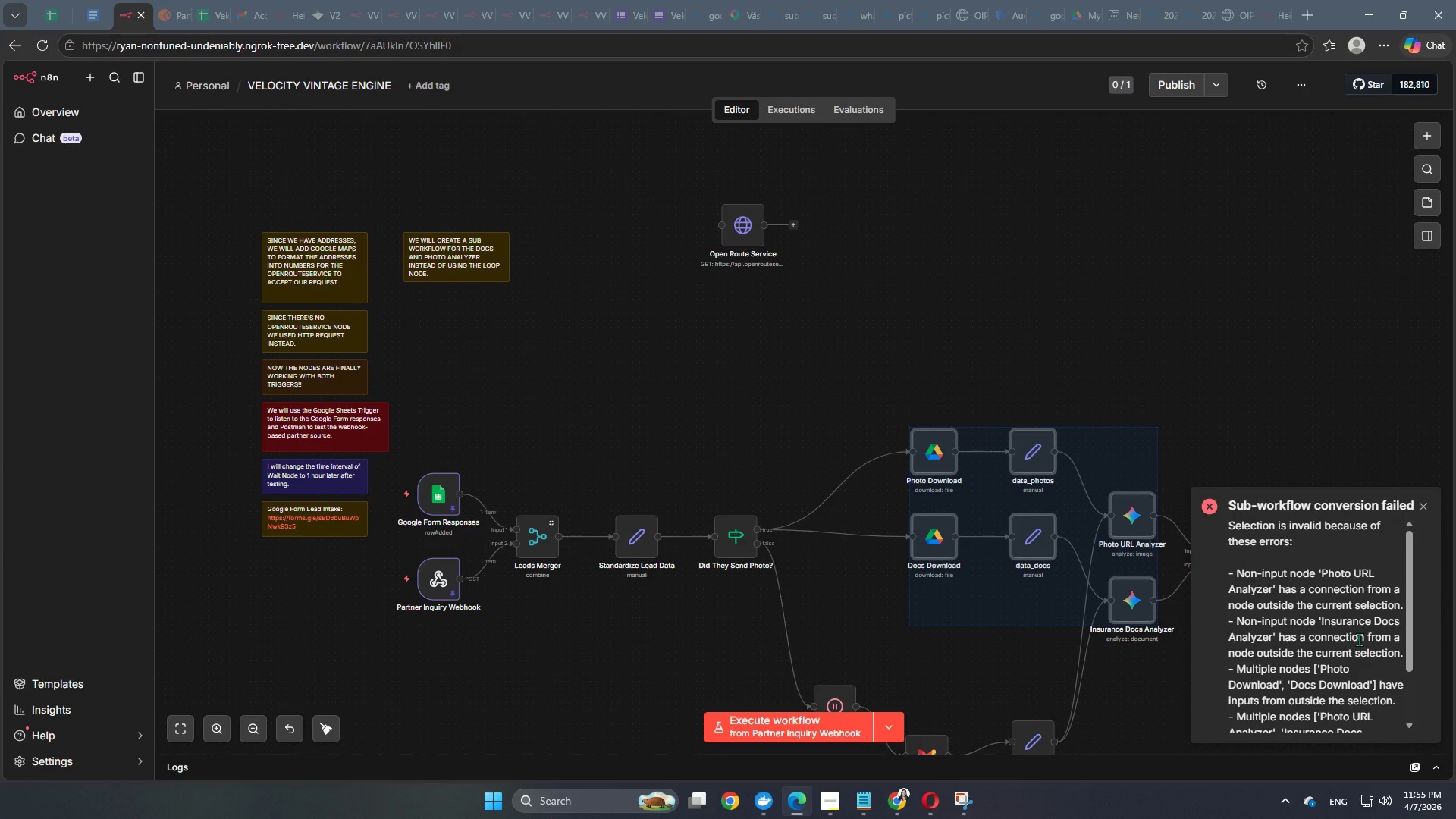 
scroll: coordinate [1345, 637], scroll_direction: down, amount: 1.0
 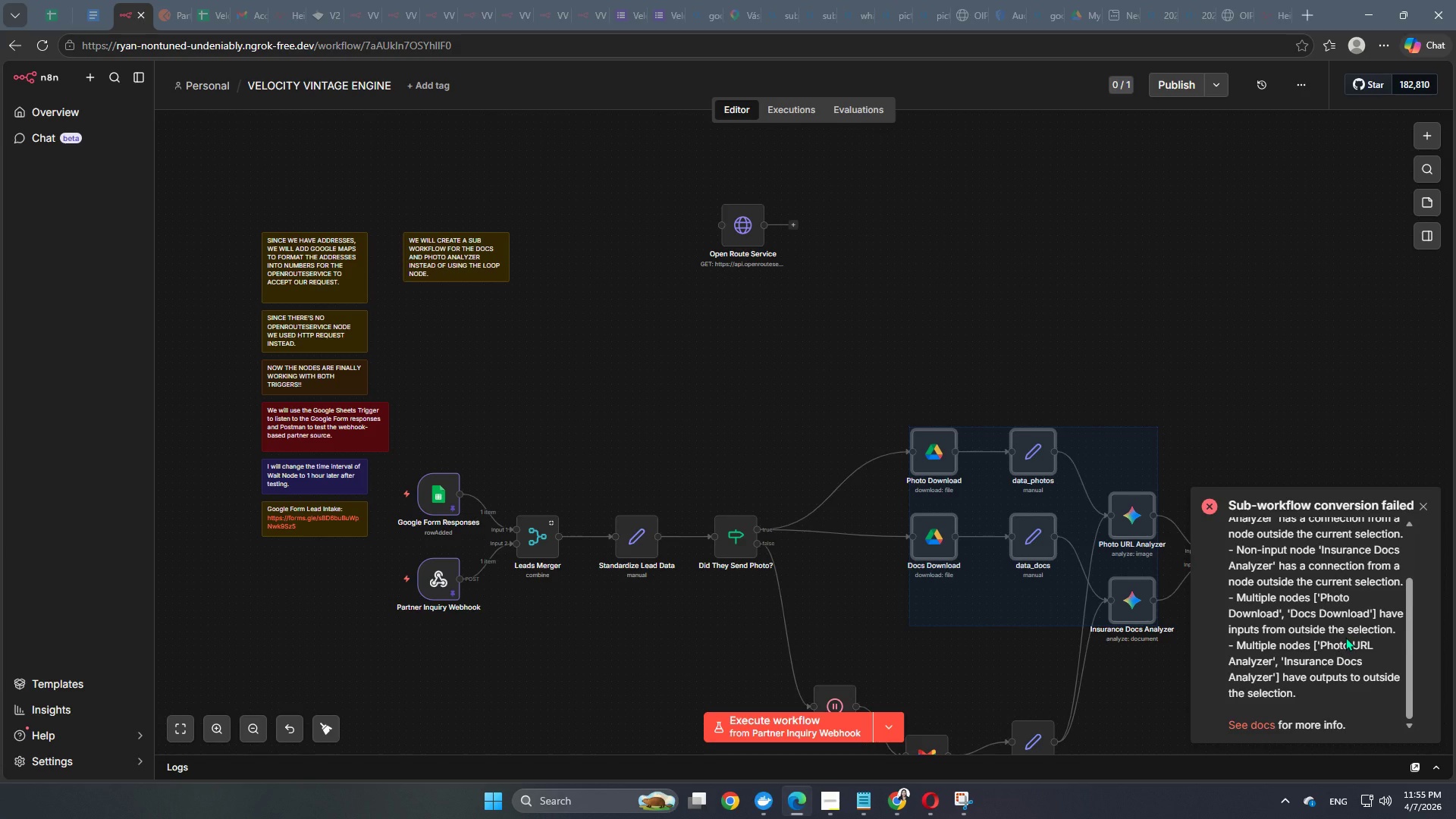 
wait(10.7)
 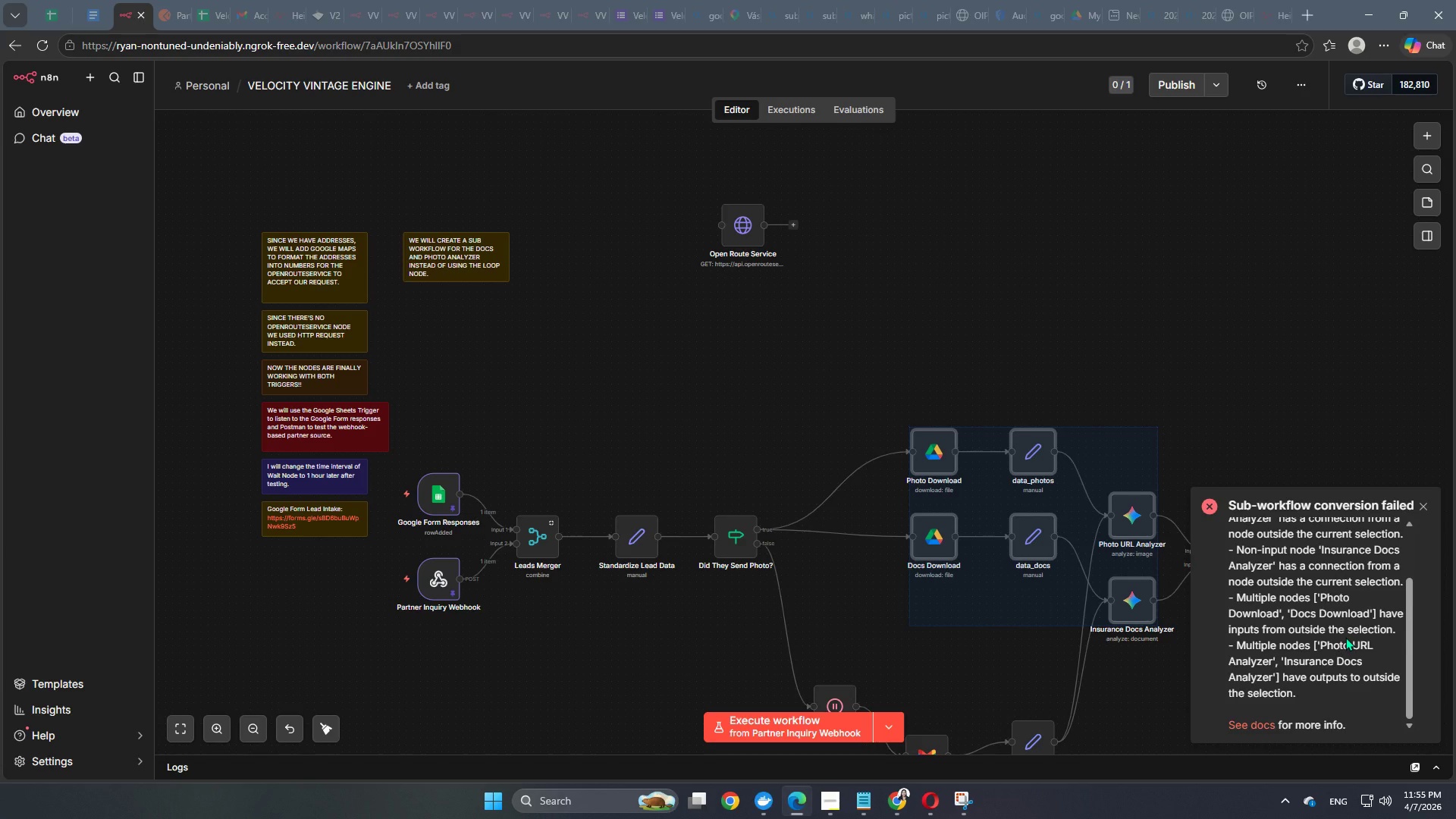 
left_click([1126, 361])
 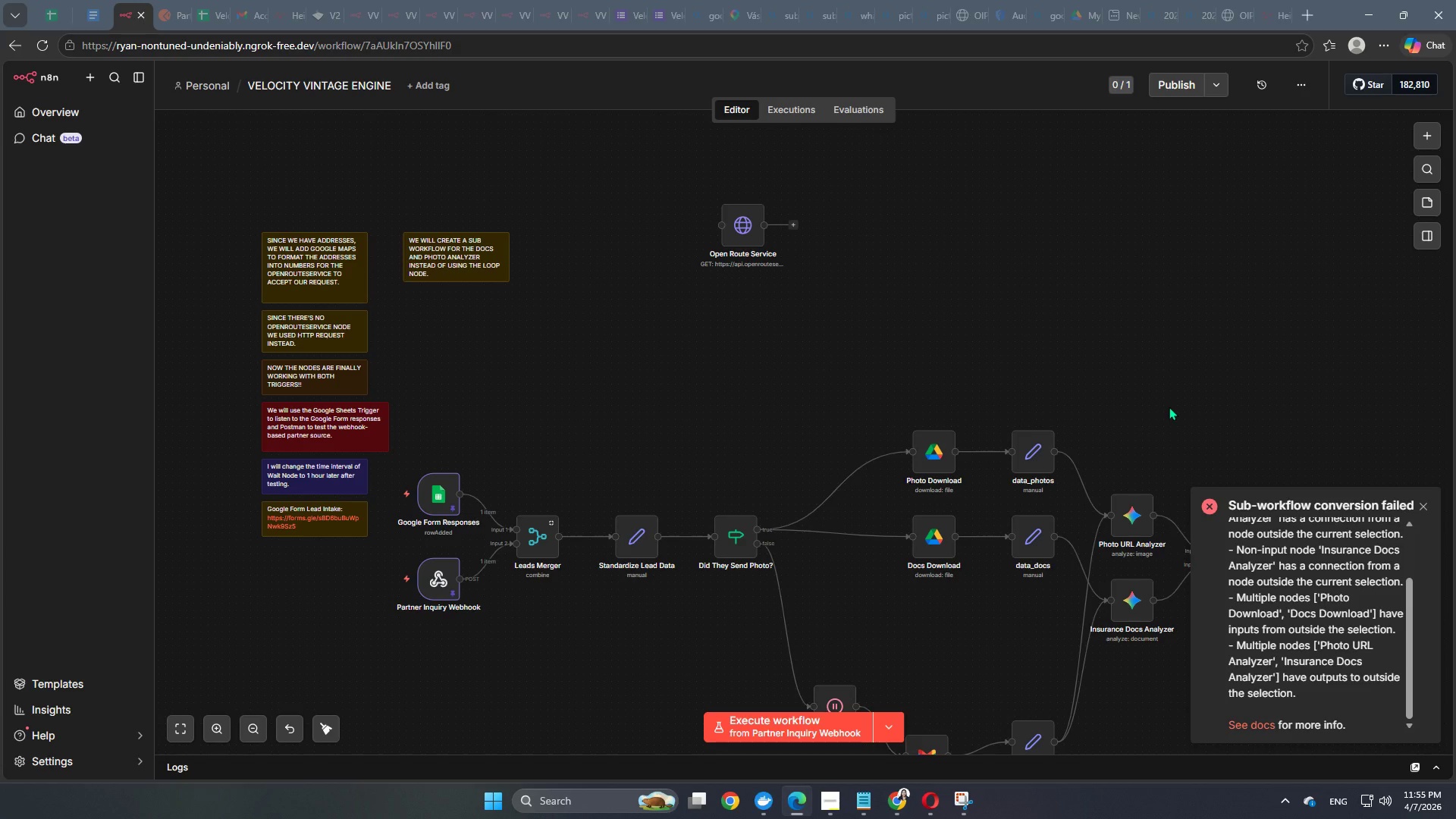 
left_click([1170, 408])
 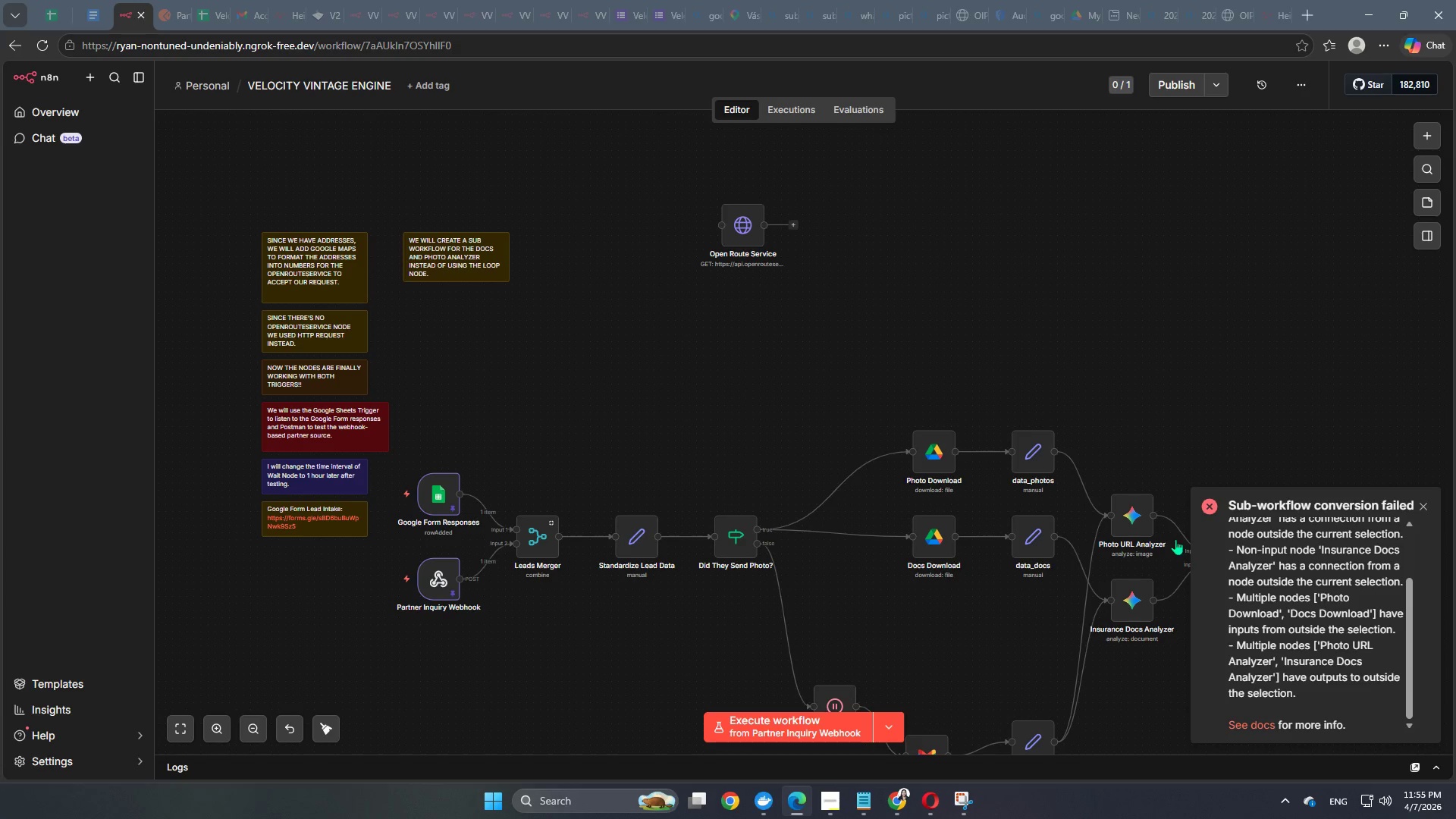 
scroll: coordinate [1127, 588], scroll_direction: down, amount: 1.0
 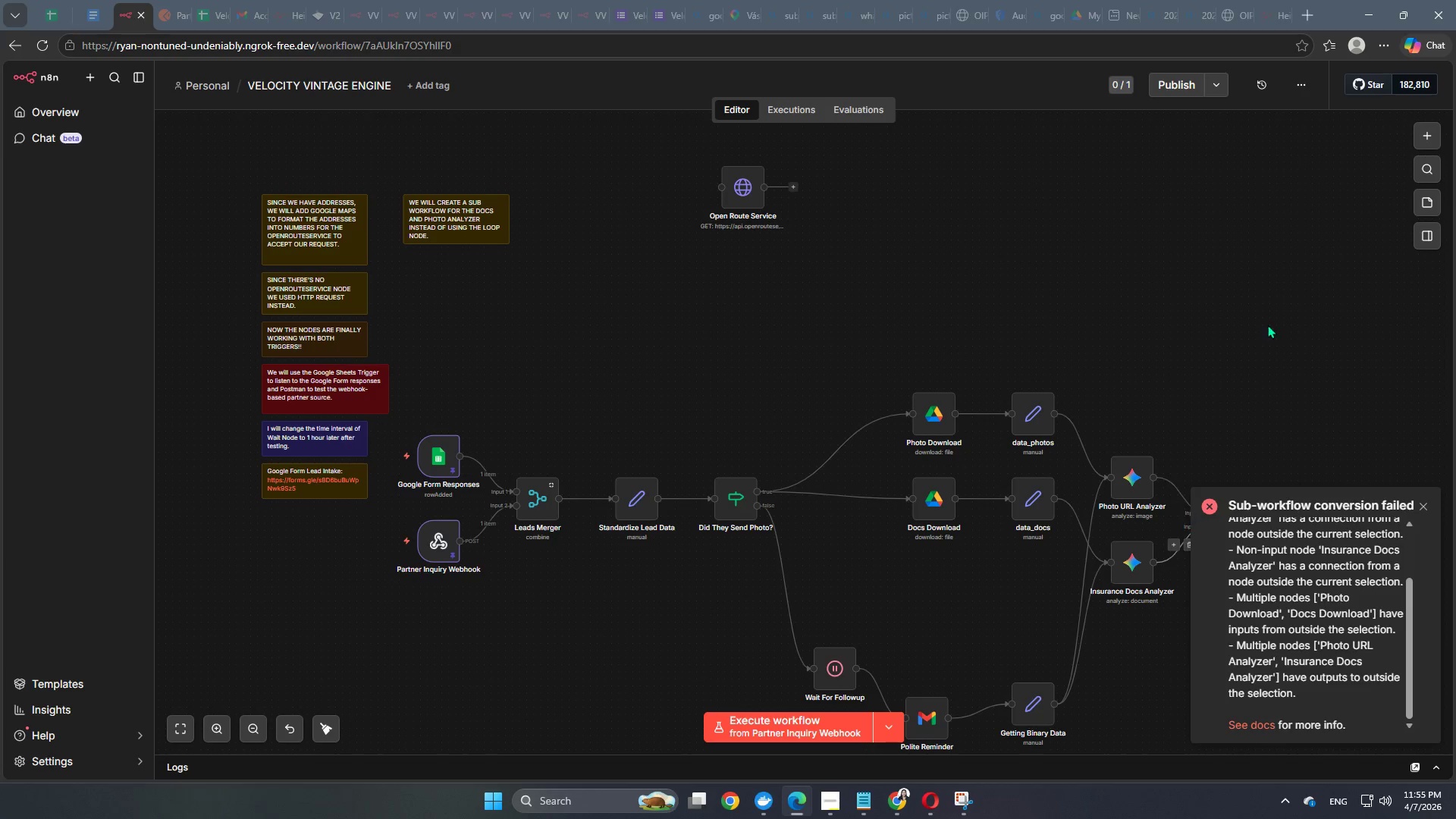 
left_click([1285, 271])
 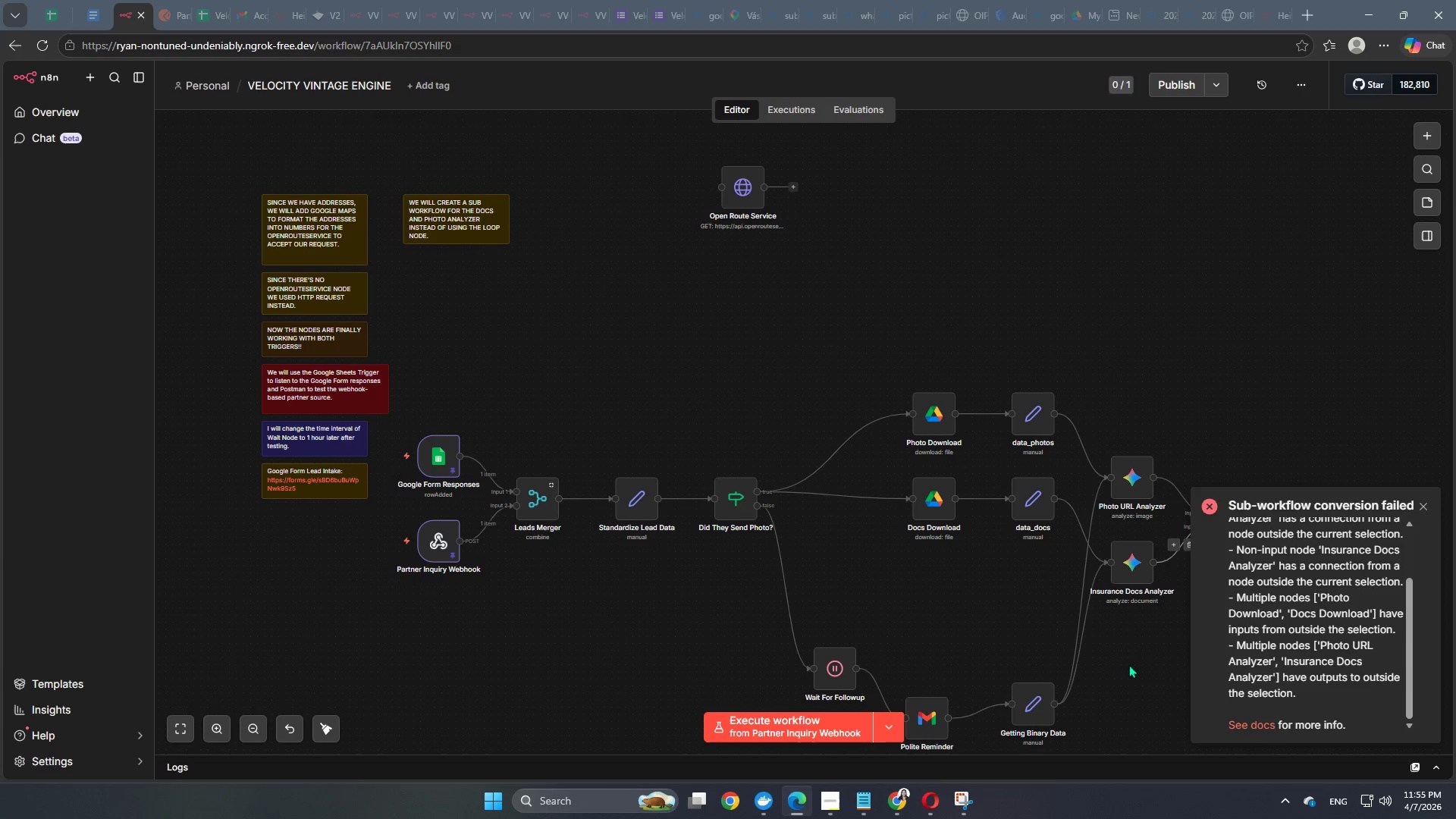 
left_click([1123, 674])
 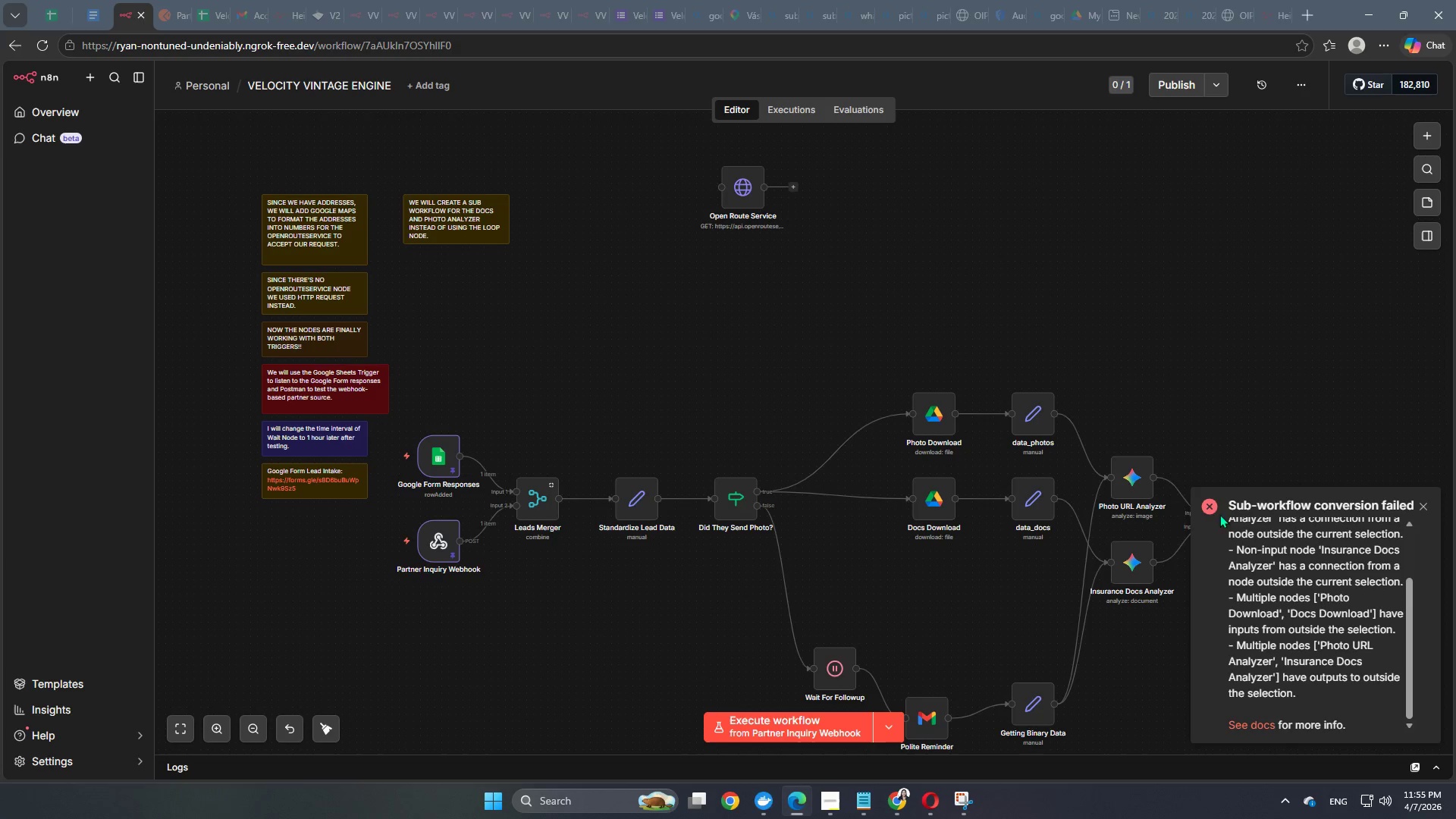 
left_click([1210, 510])
 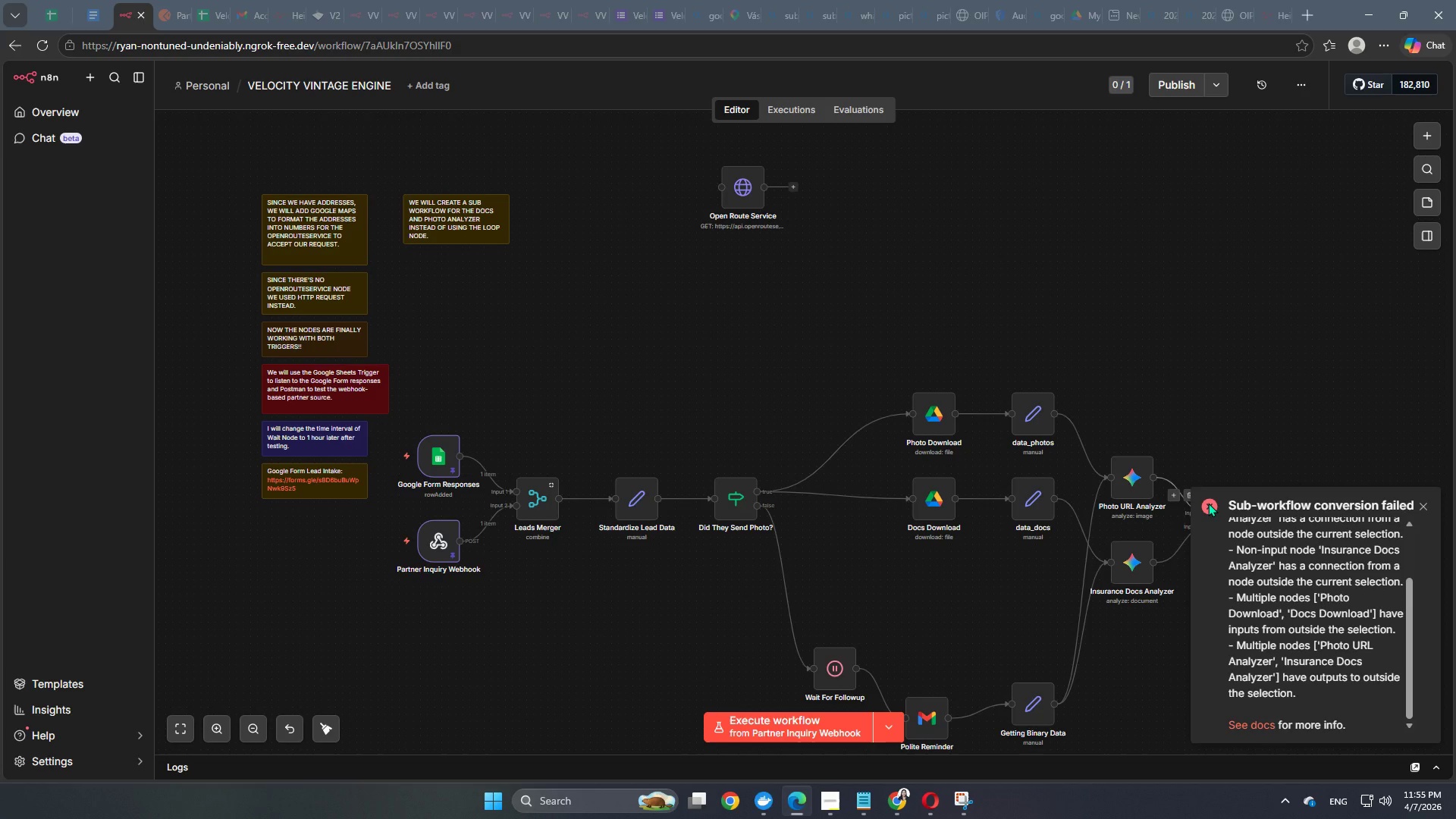 
left_click([1208, 503])
 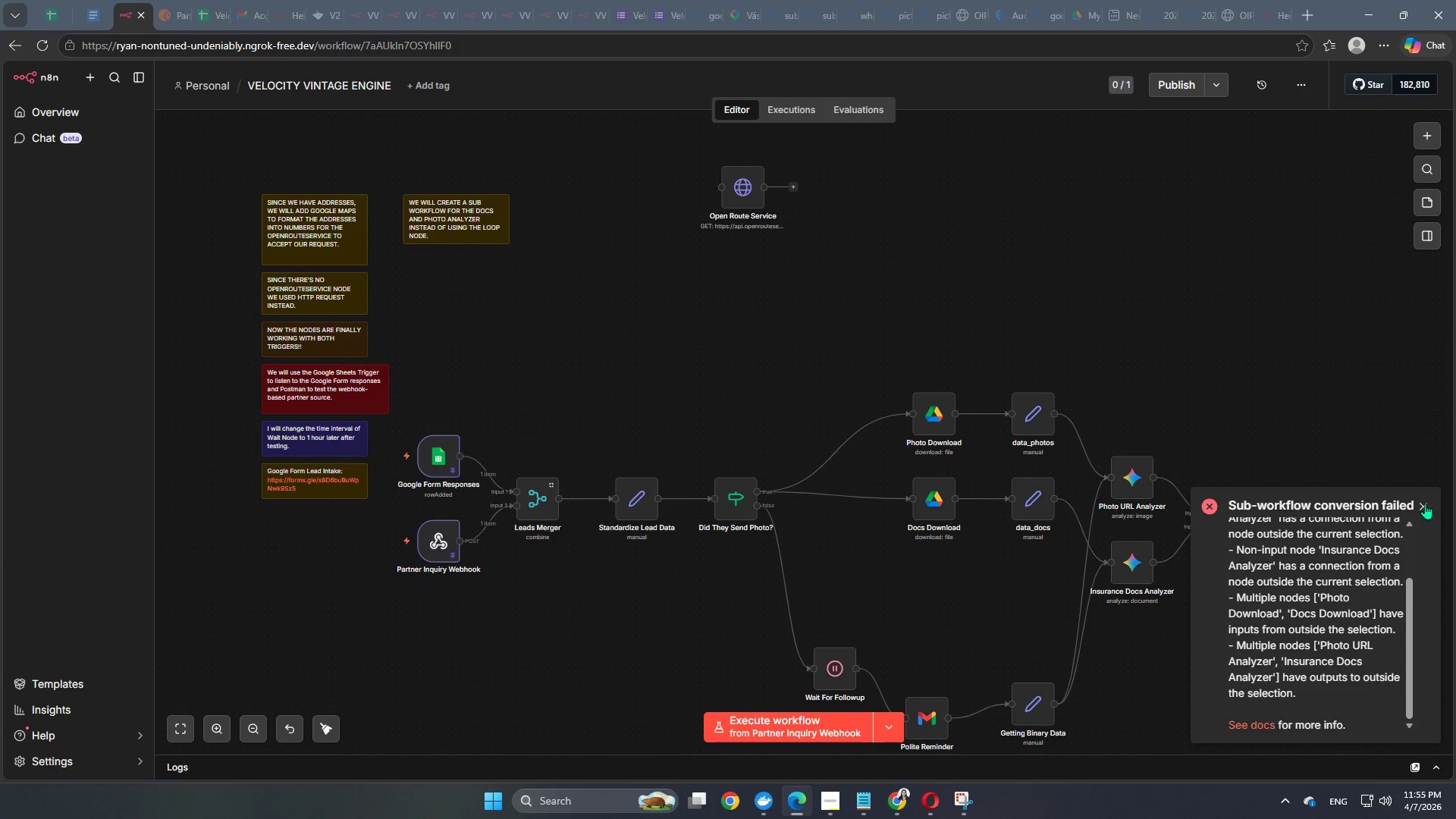 
left_click([1415, 506])
 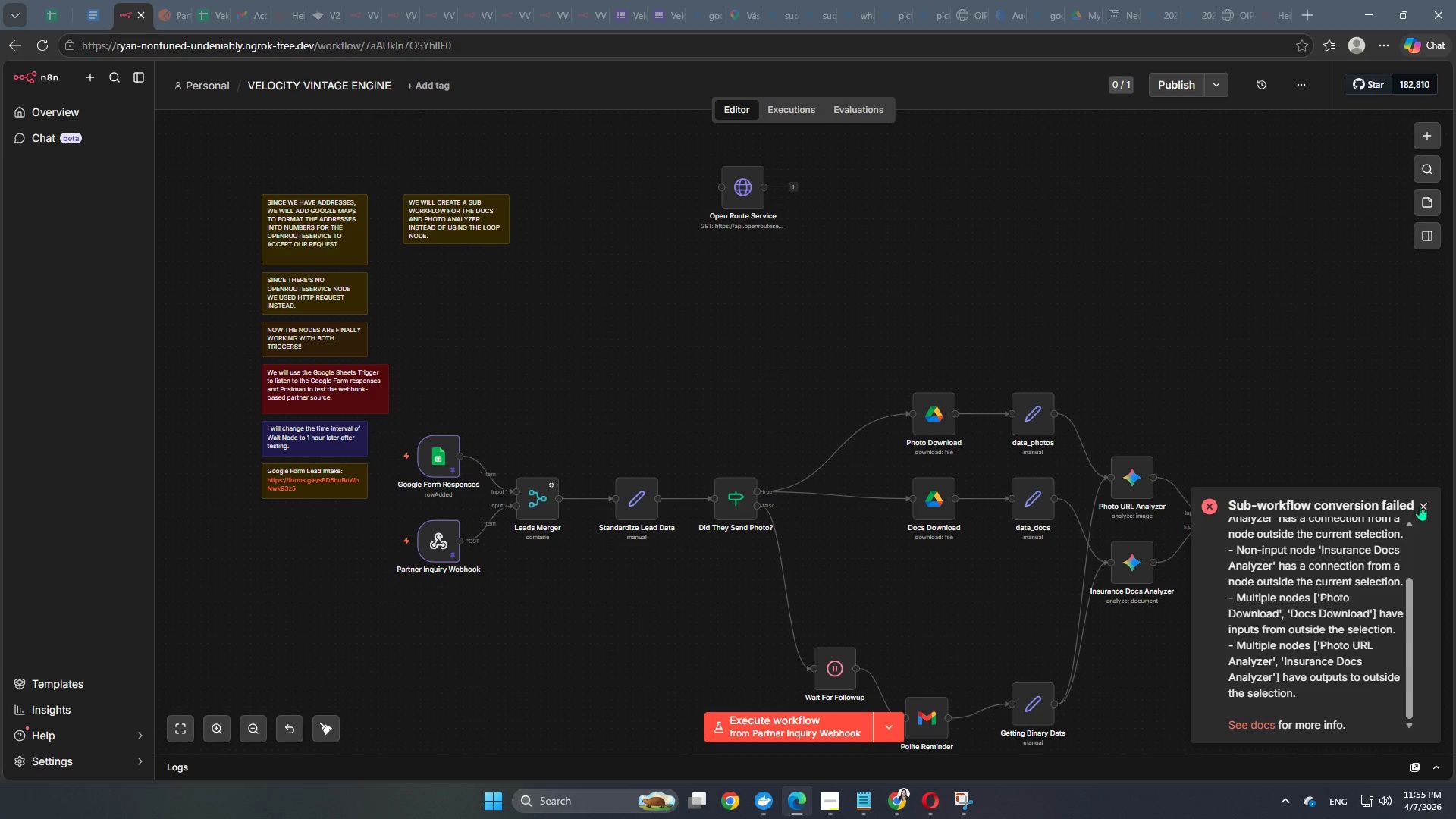 
left_click([1420, 505])
 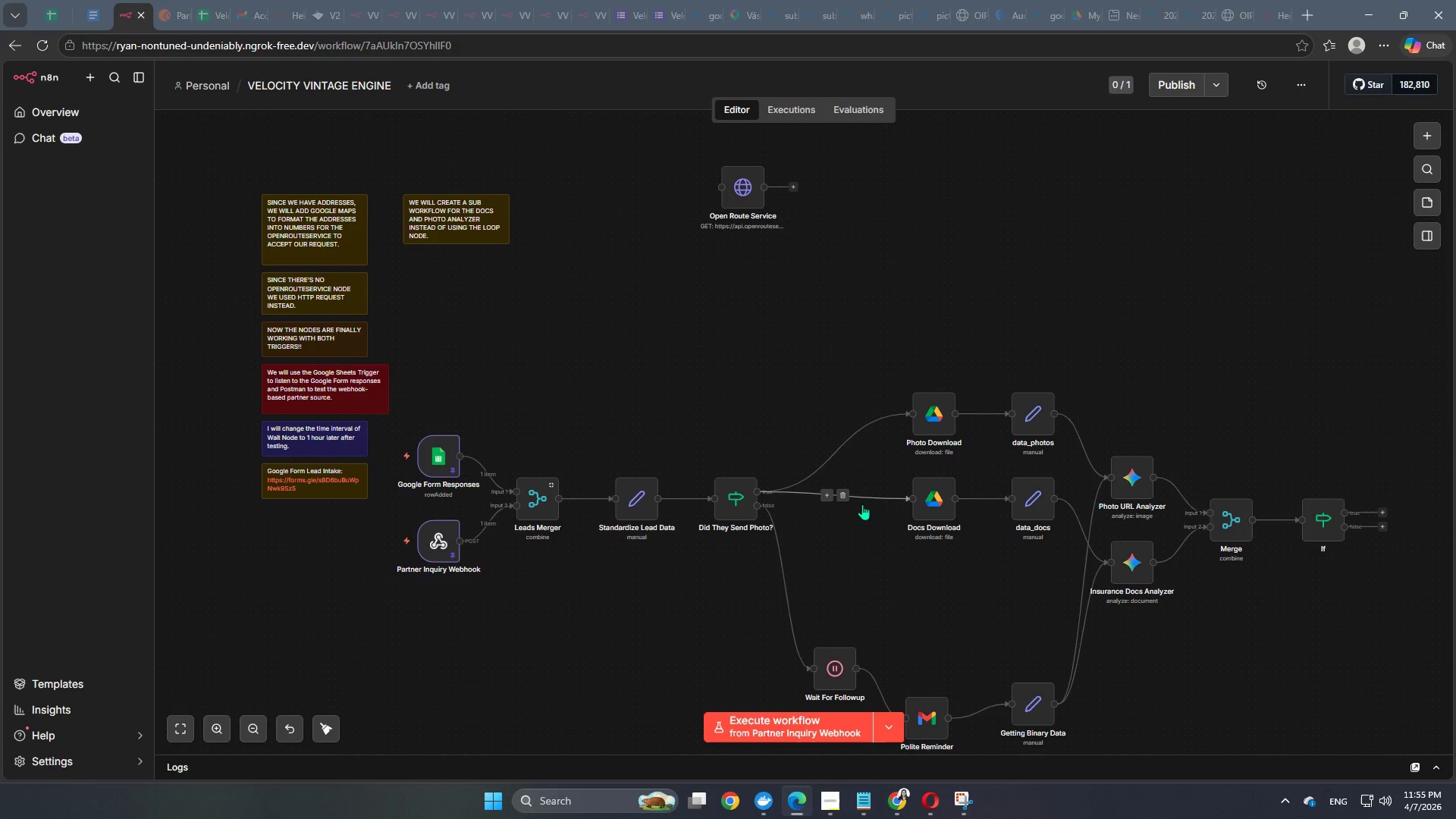 
left_click([842, 492])
 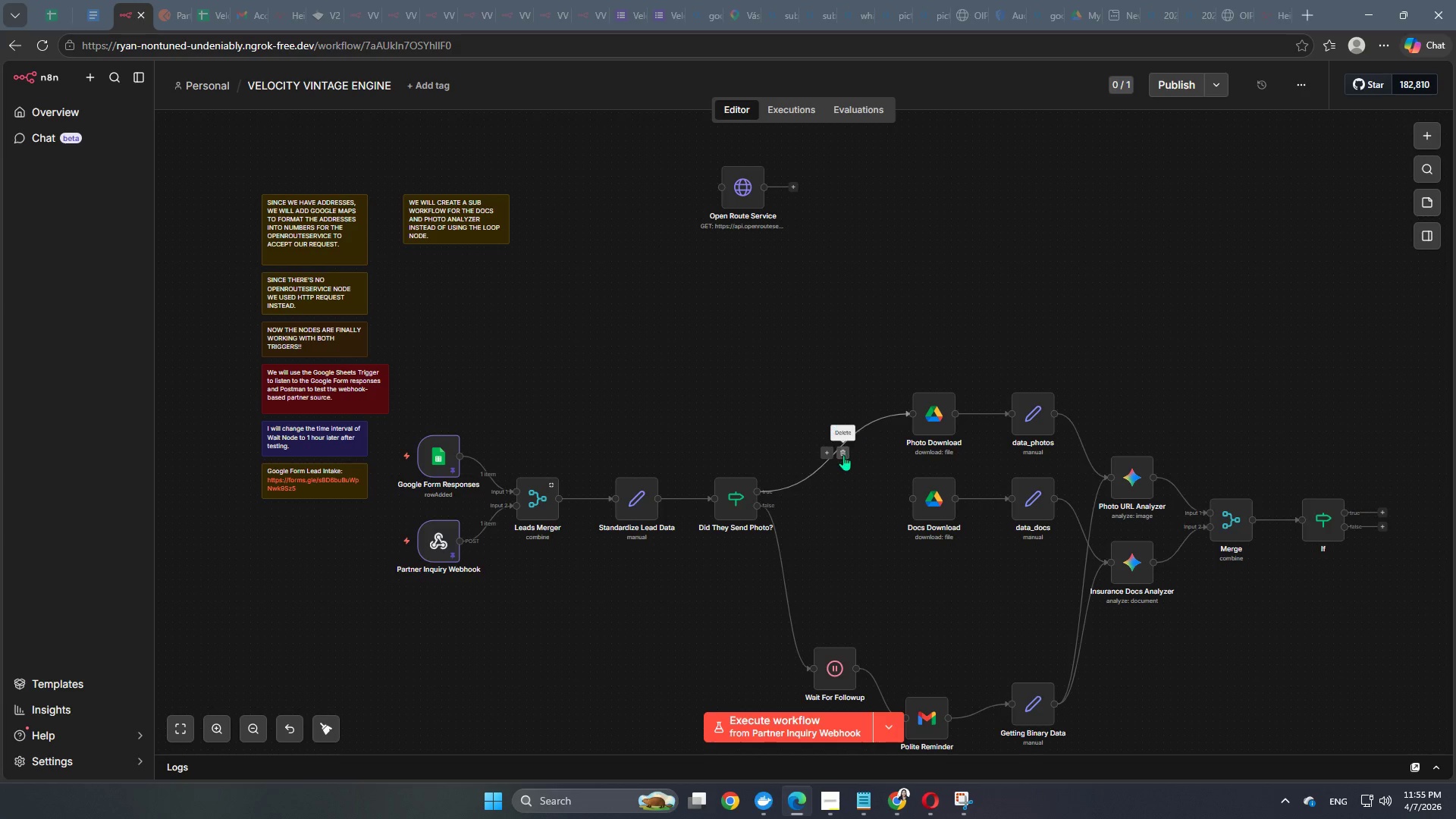 
left_click([843, 454])
 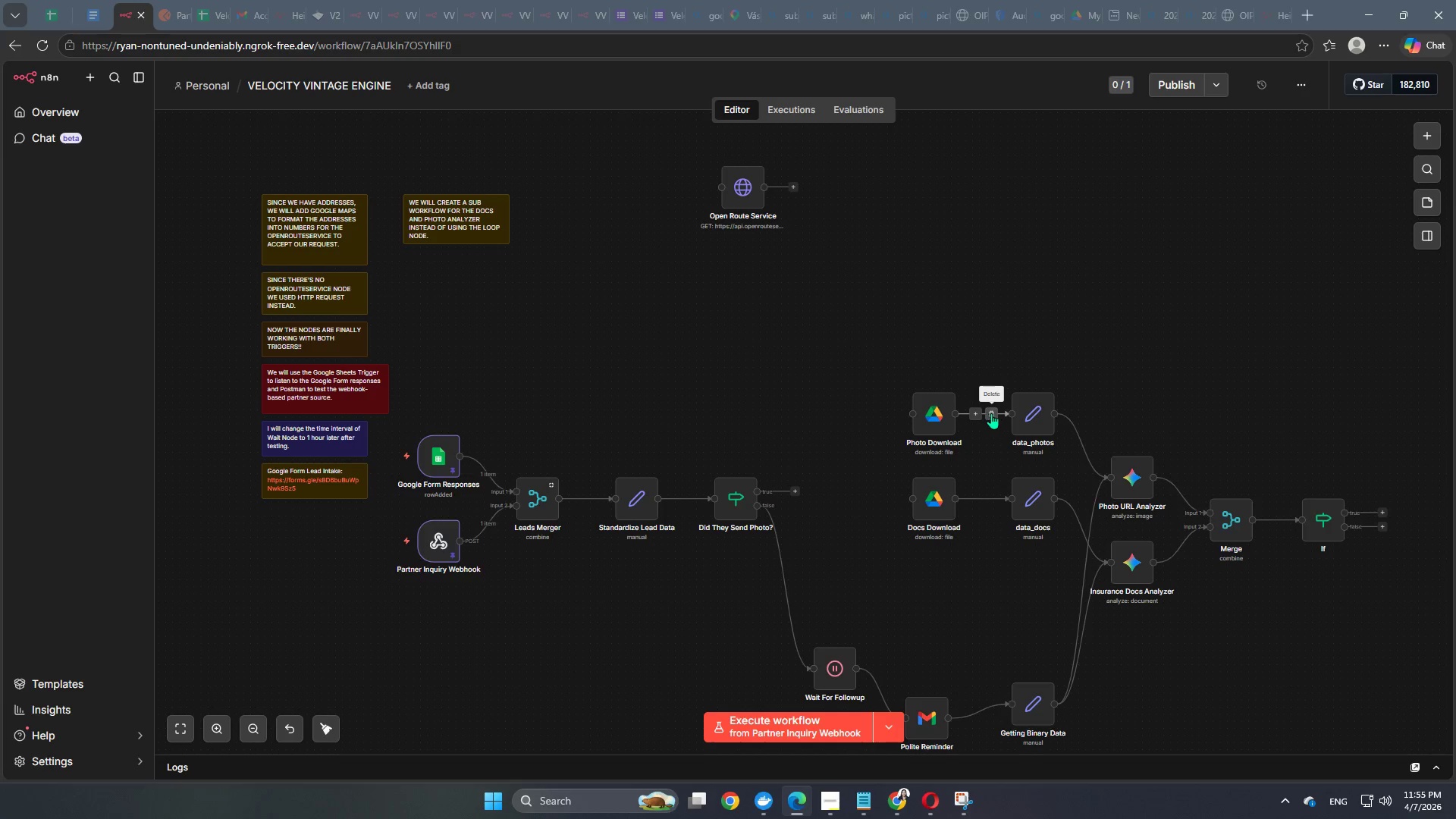 
left_click([991, 413])
 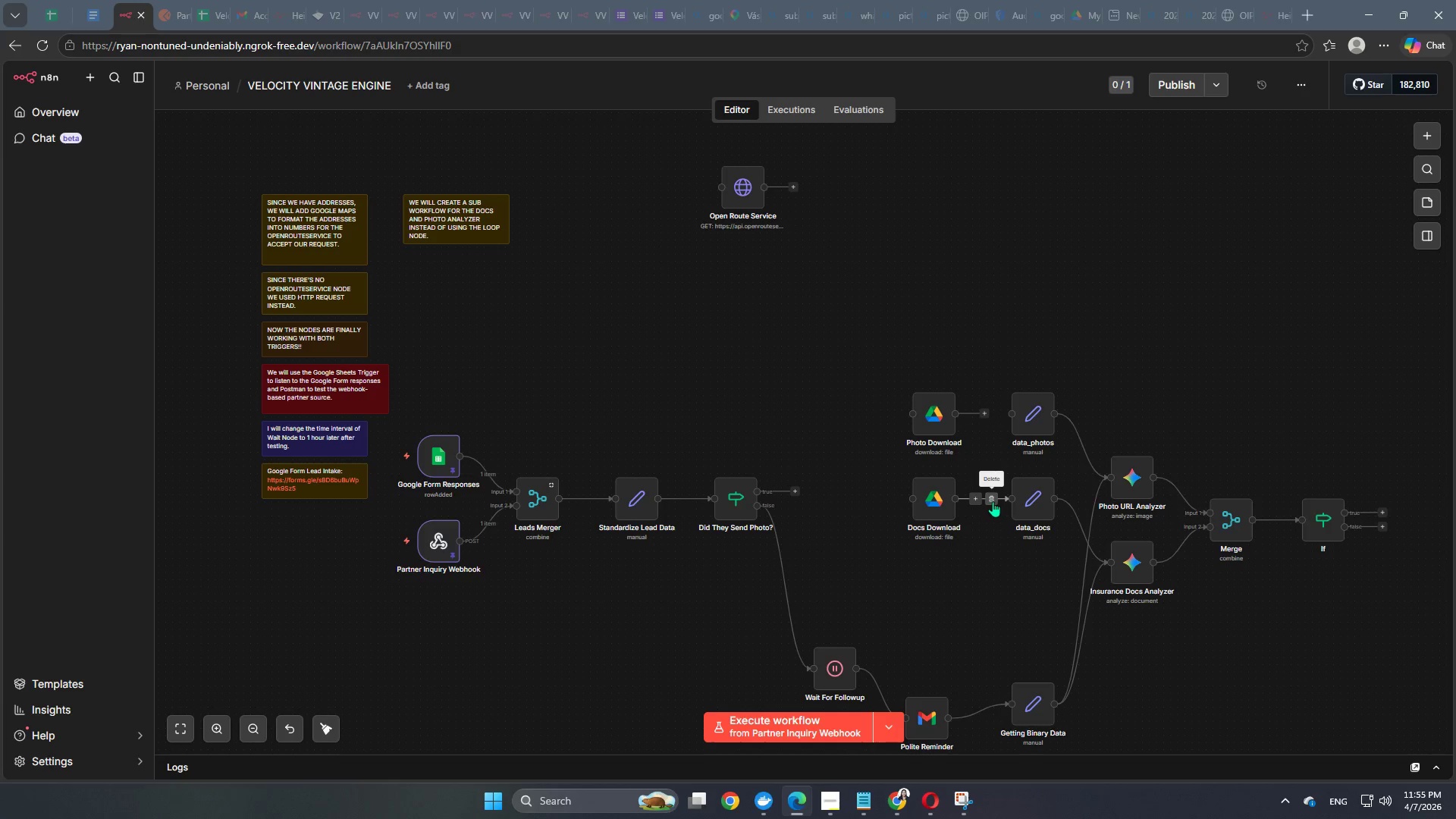 
left_click([993, 500])
 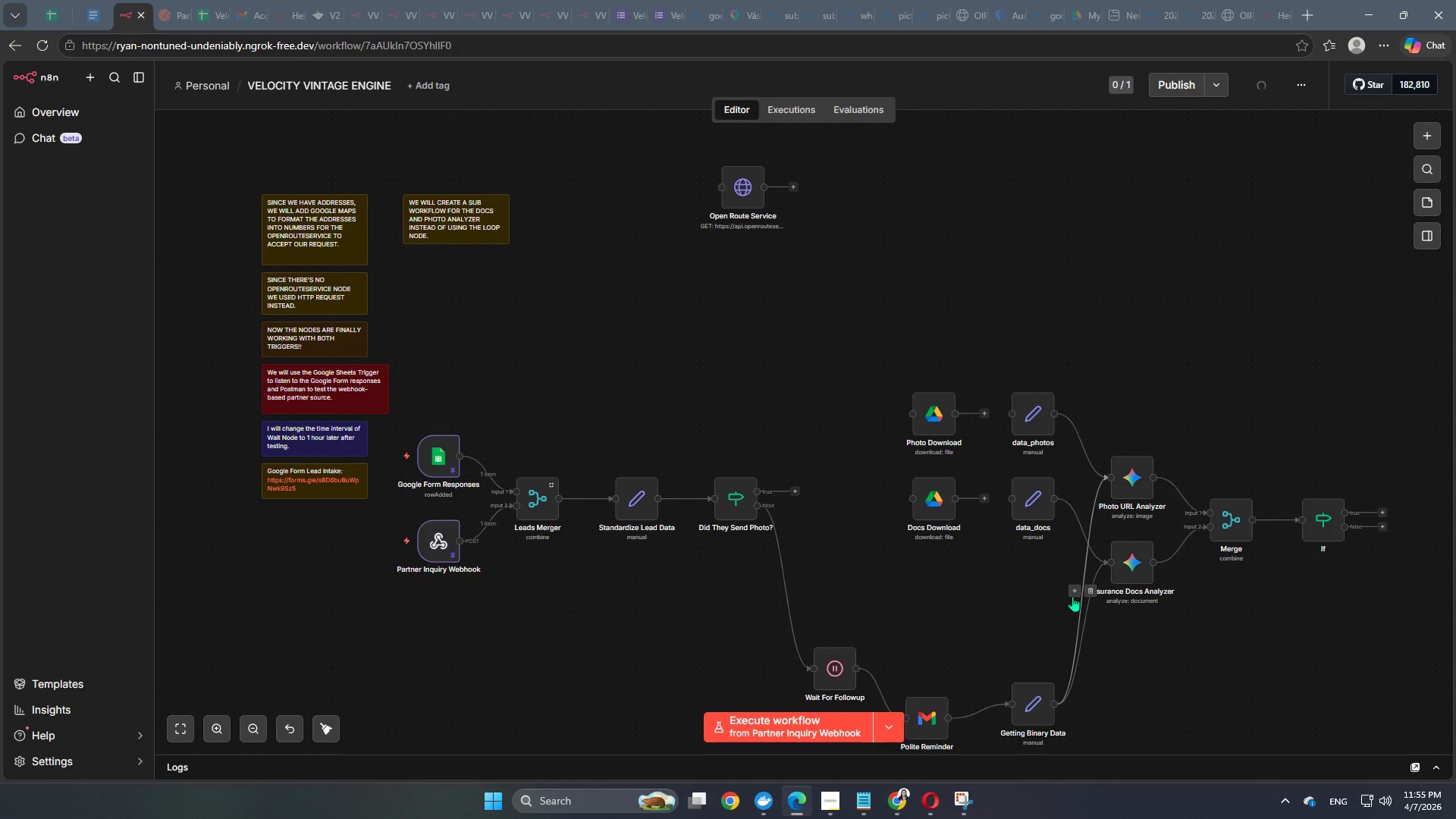 
left_click([1091, 590])
 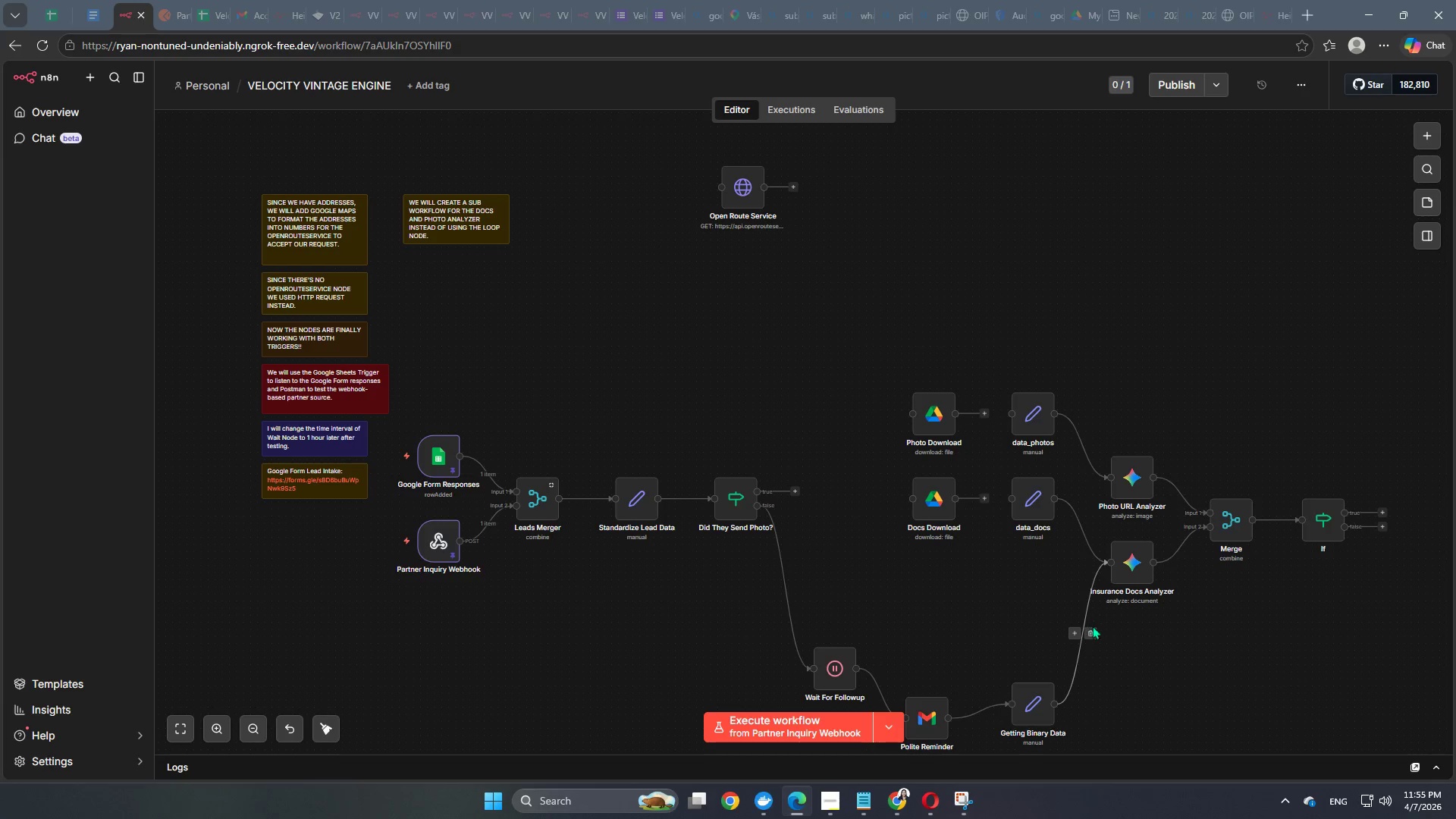 
left_click([1091, 632])
 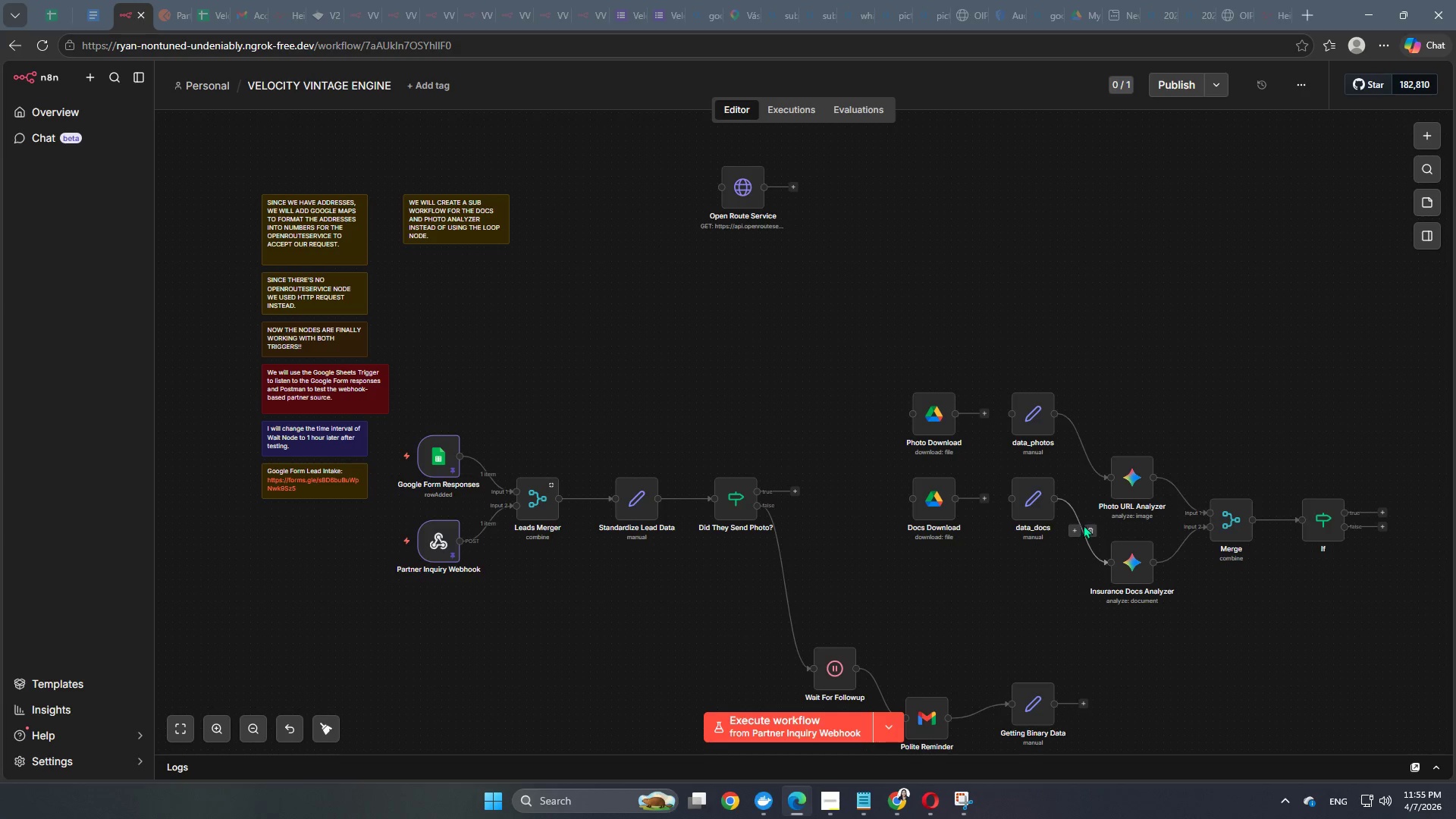 
left_click([1087, 529])
 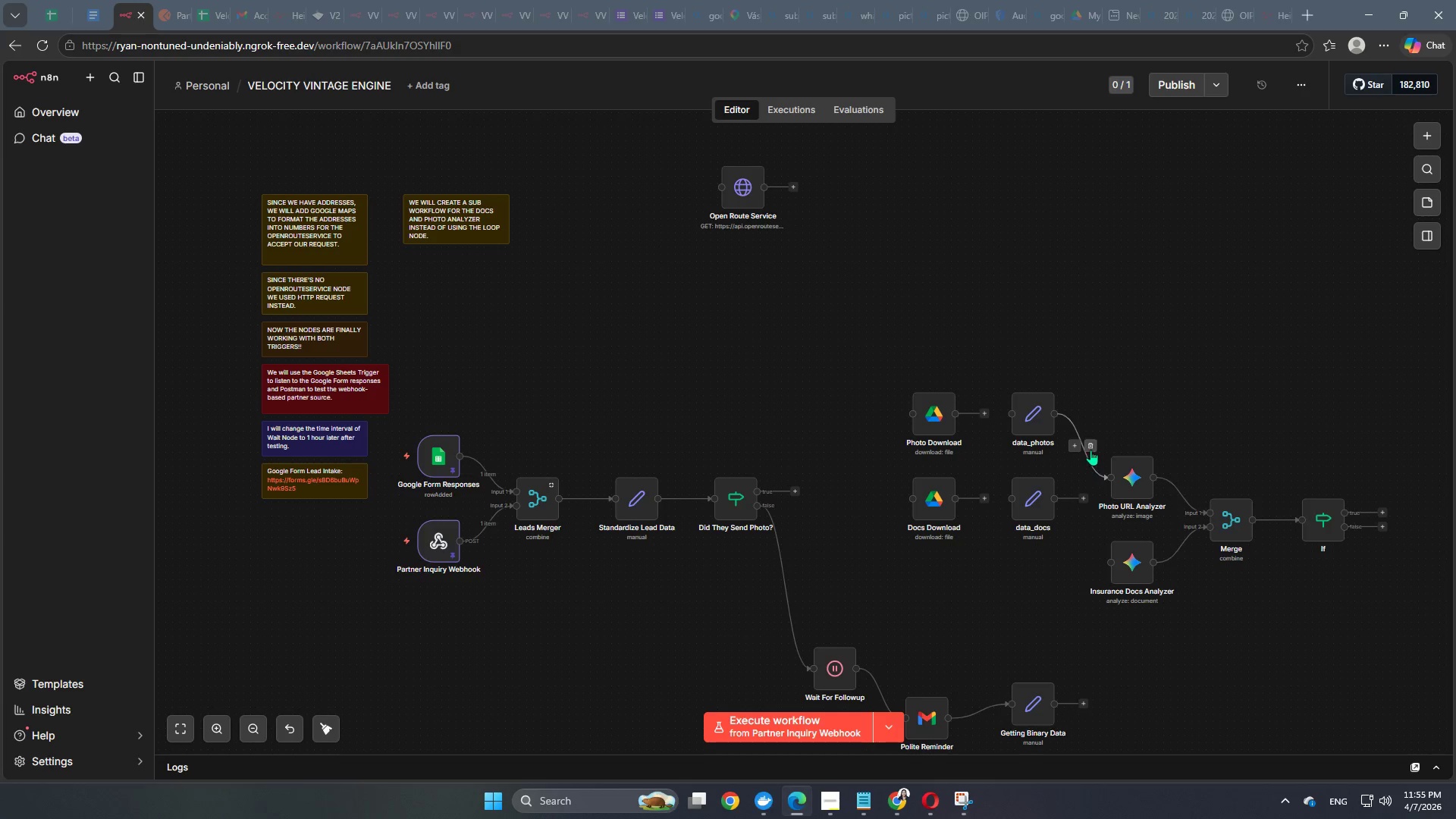 
left_click([1091, 447])
 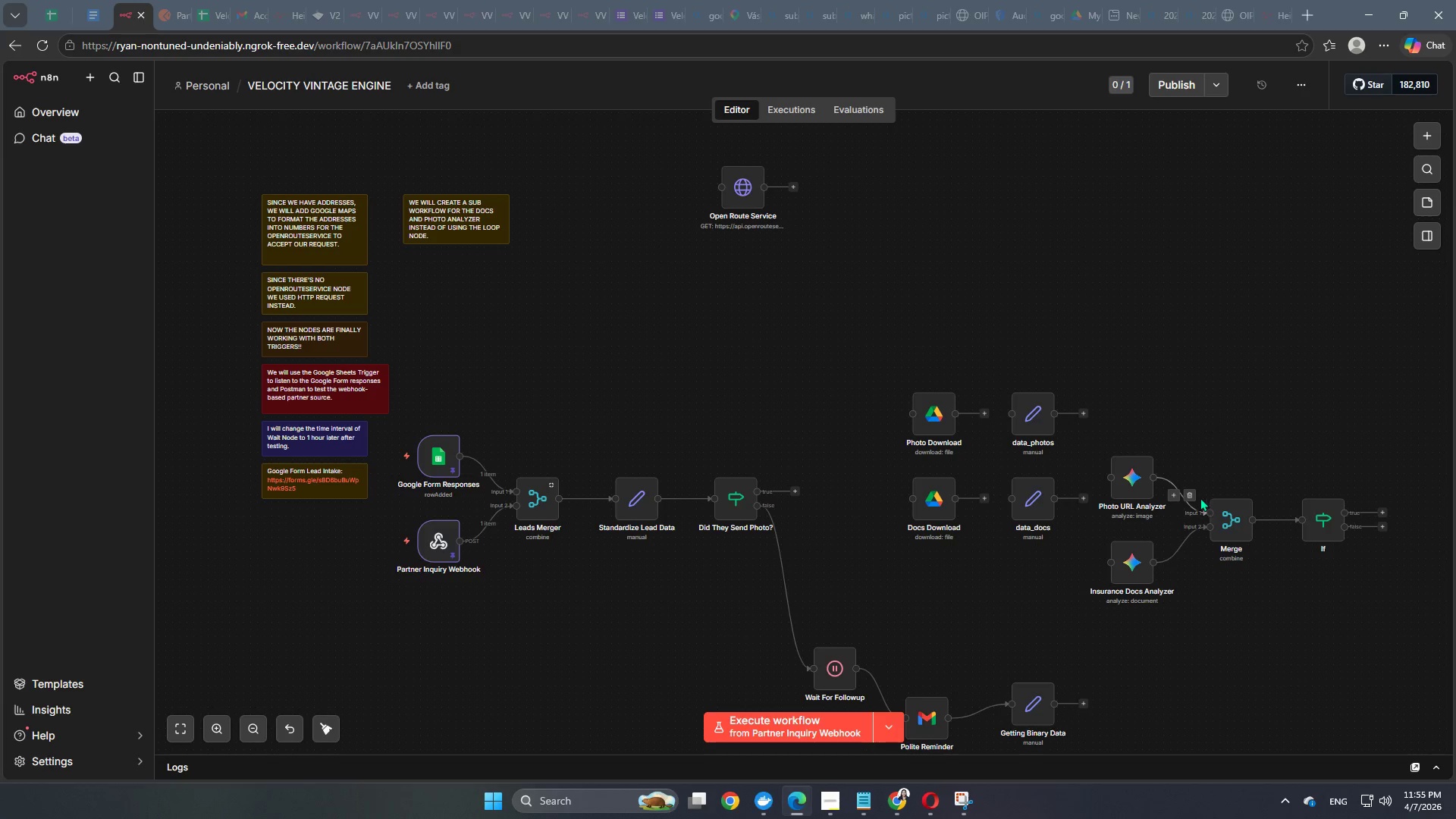 
left_click([1193, 491])
 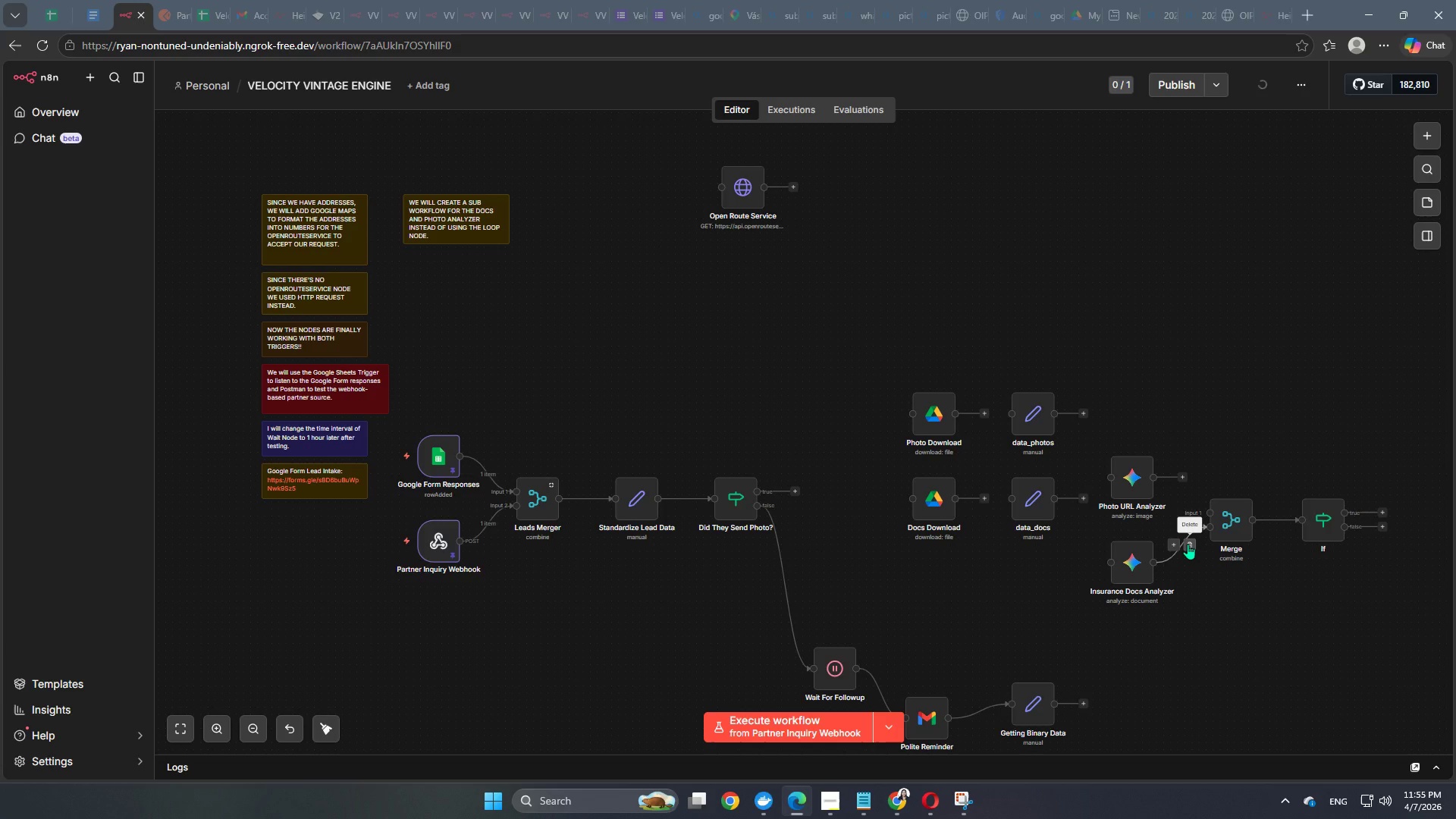 
left_click([1188, 544])
 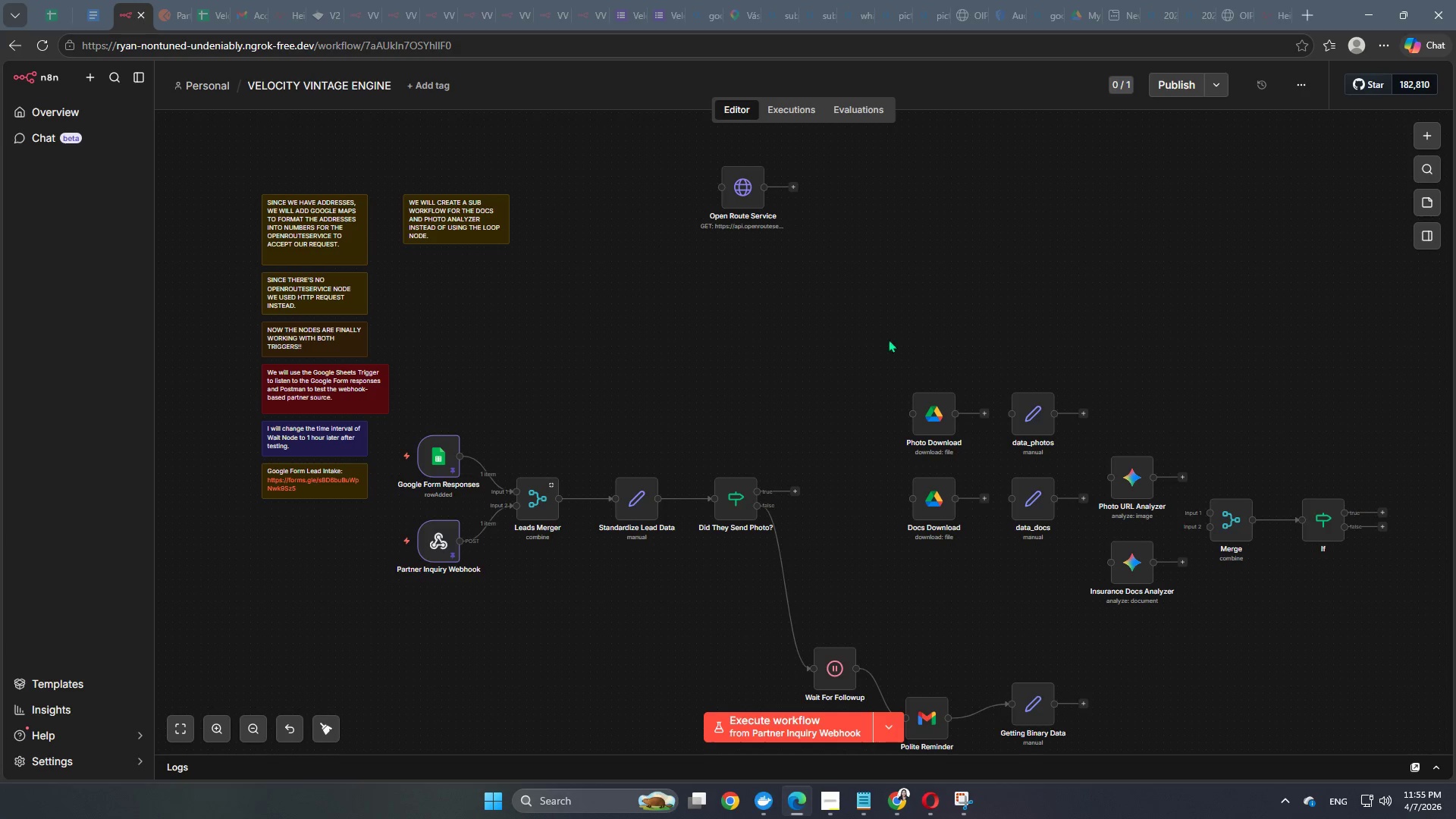 
left_click_drag(start_coordinate=[859, 347], to_coordinate=[1194, 615])
 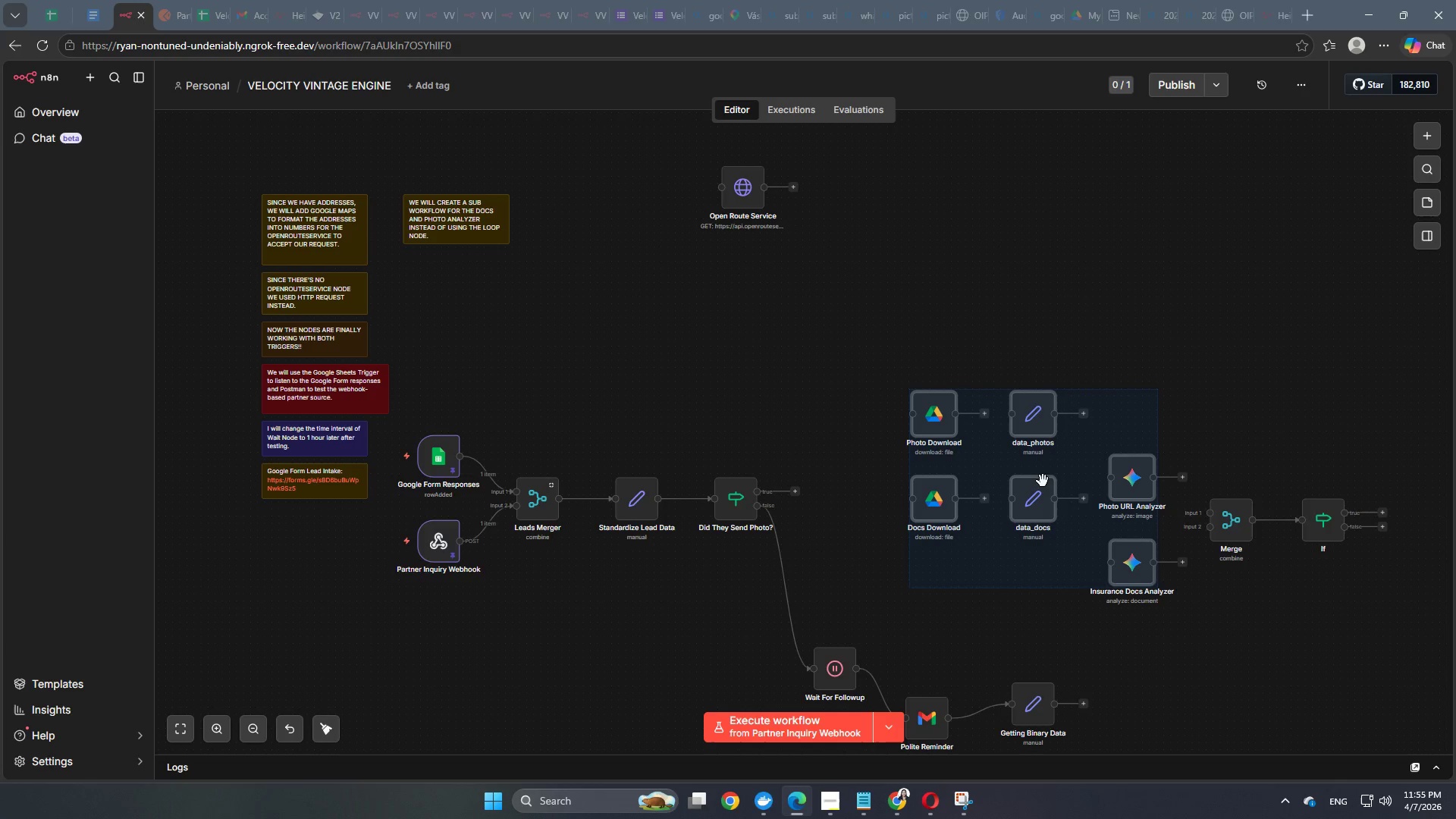 
right_click([1042, 478])
 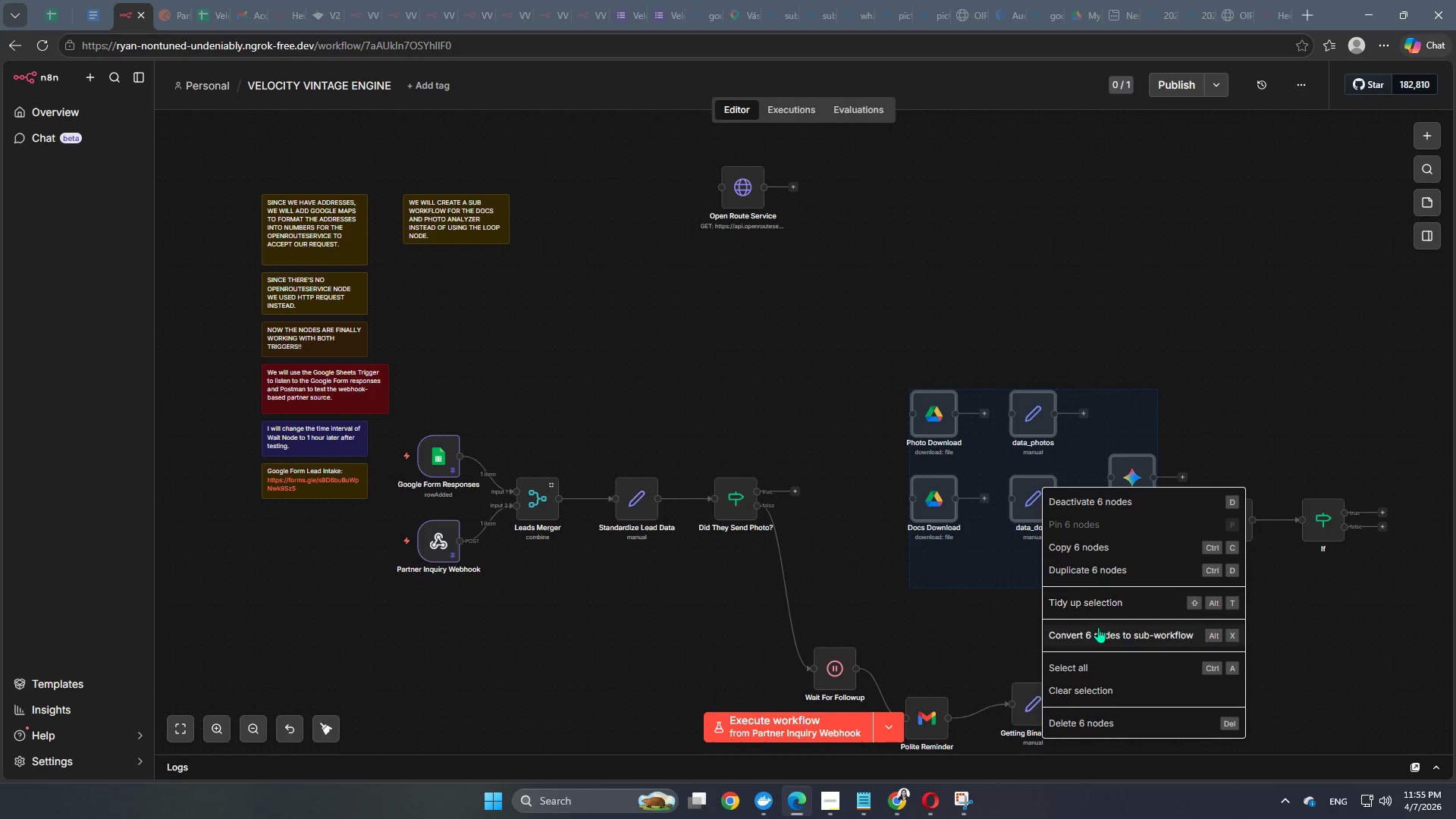 
left_click([1099, 632])
 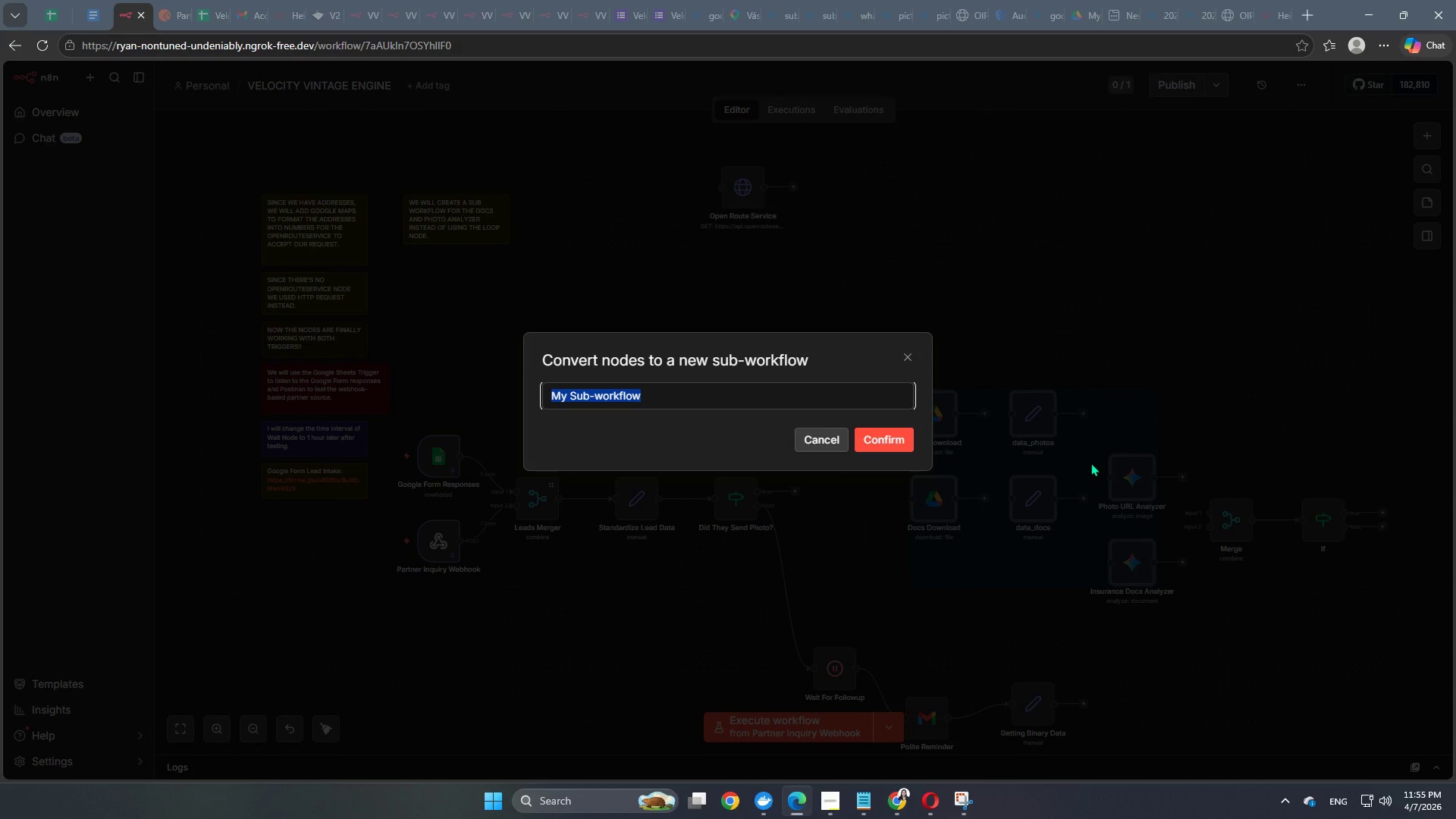 
wait(7.42)
 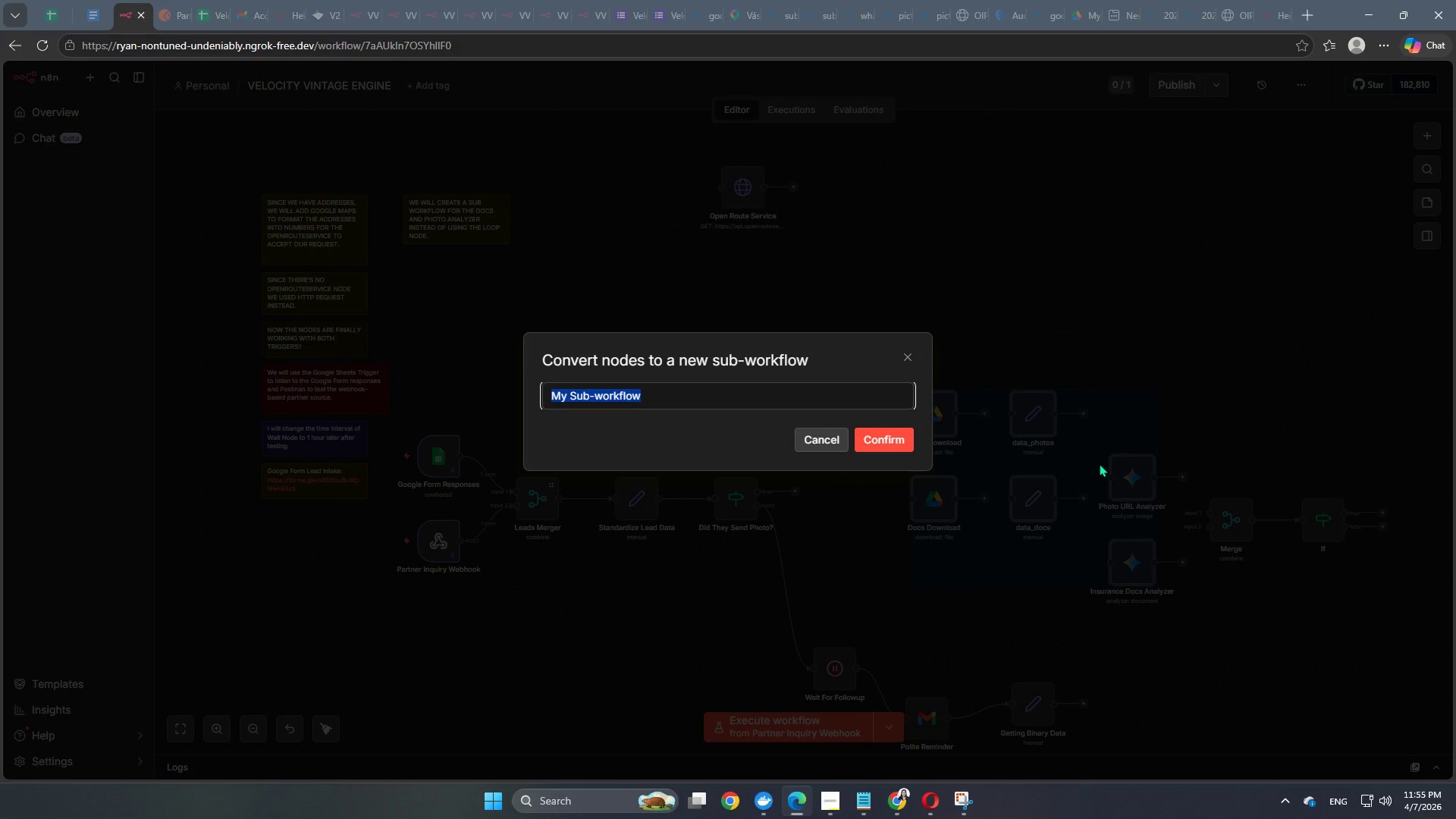 
type(Ana)
key(Backspace)
key(Backspace)
key(Backspace)
key(Backspace)
type(VV ANALYZER MINI)
 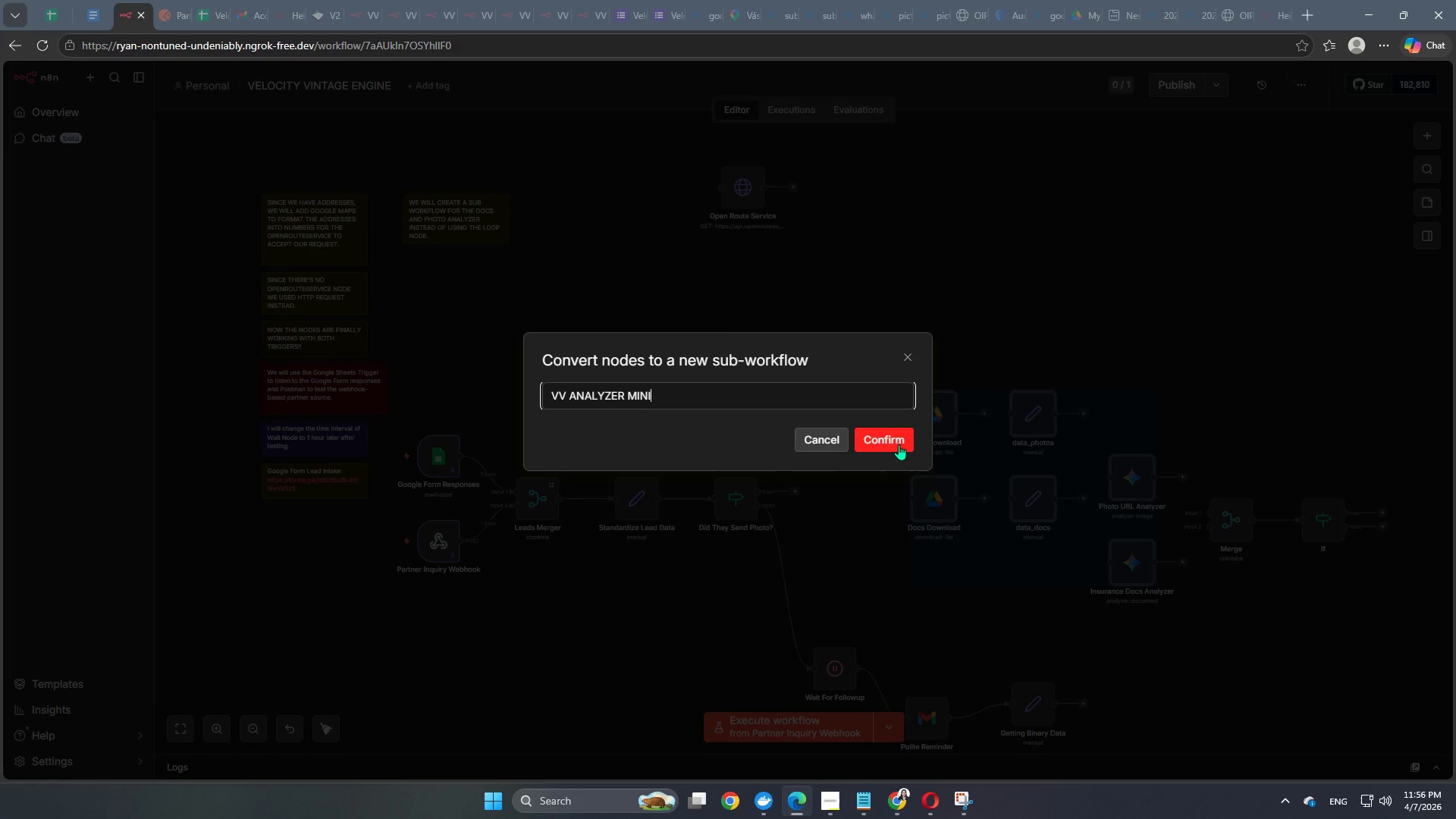 
left_click([894, 442])
 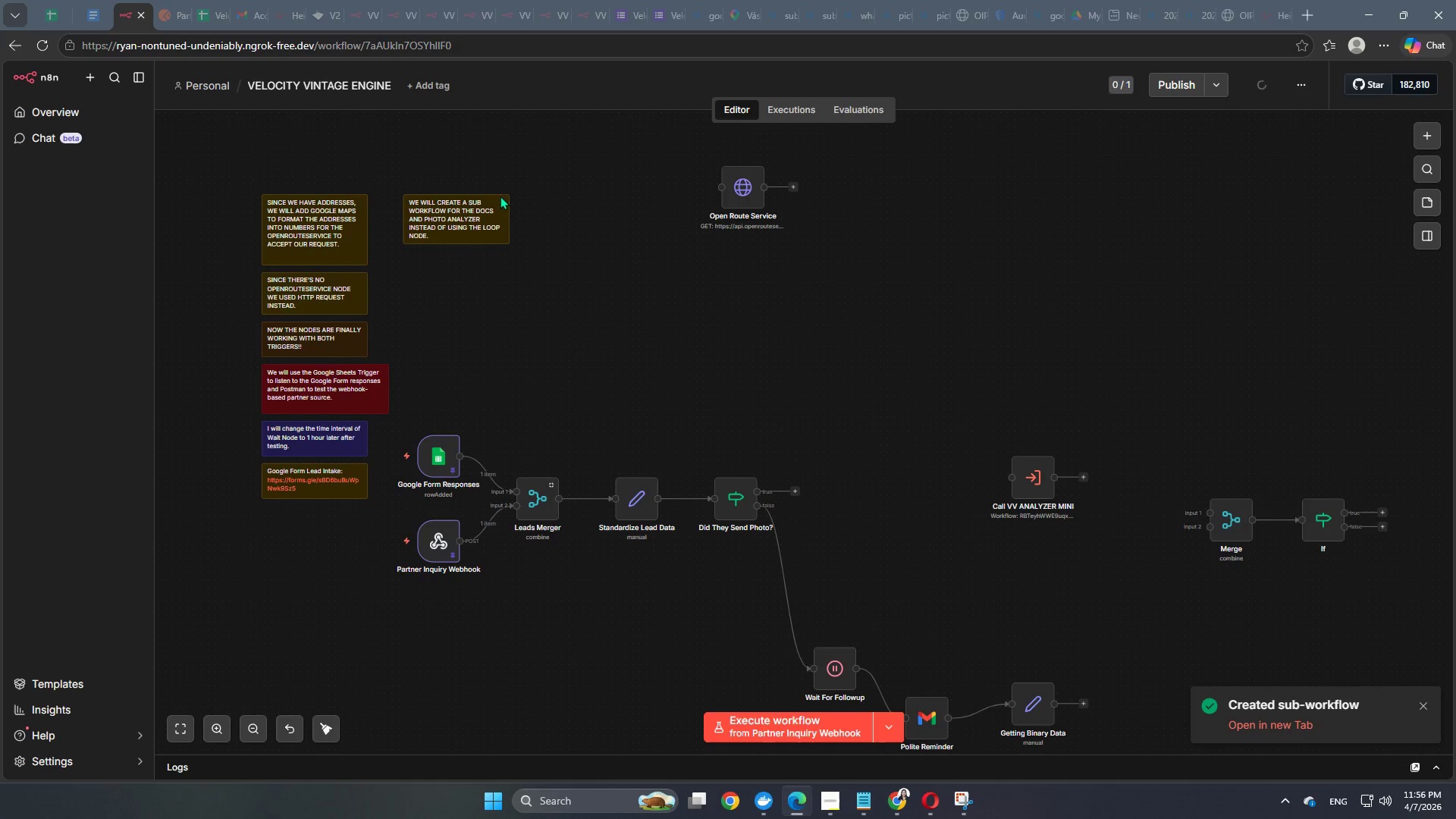 
scroll: coordinate [987, 505], scroll_direction: down, amount: 2.0
 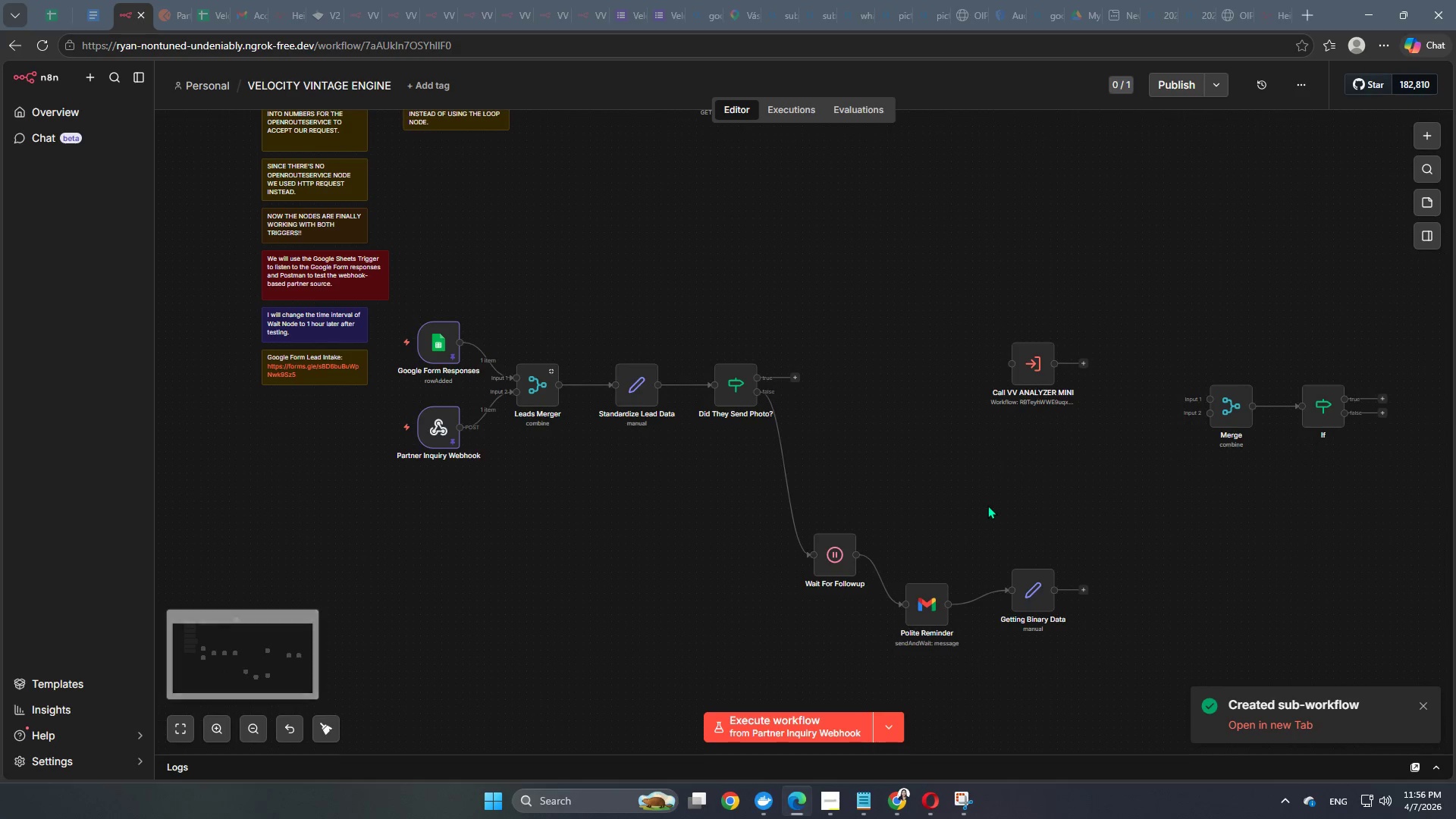 
scroll: coordinate [987, 505], scroll_direction: up, amount: 3.0
 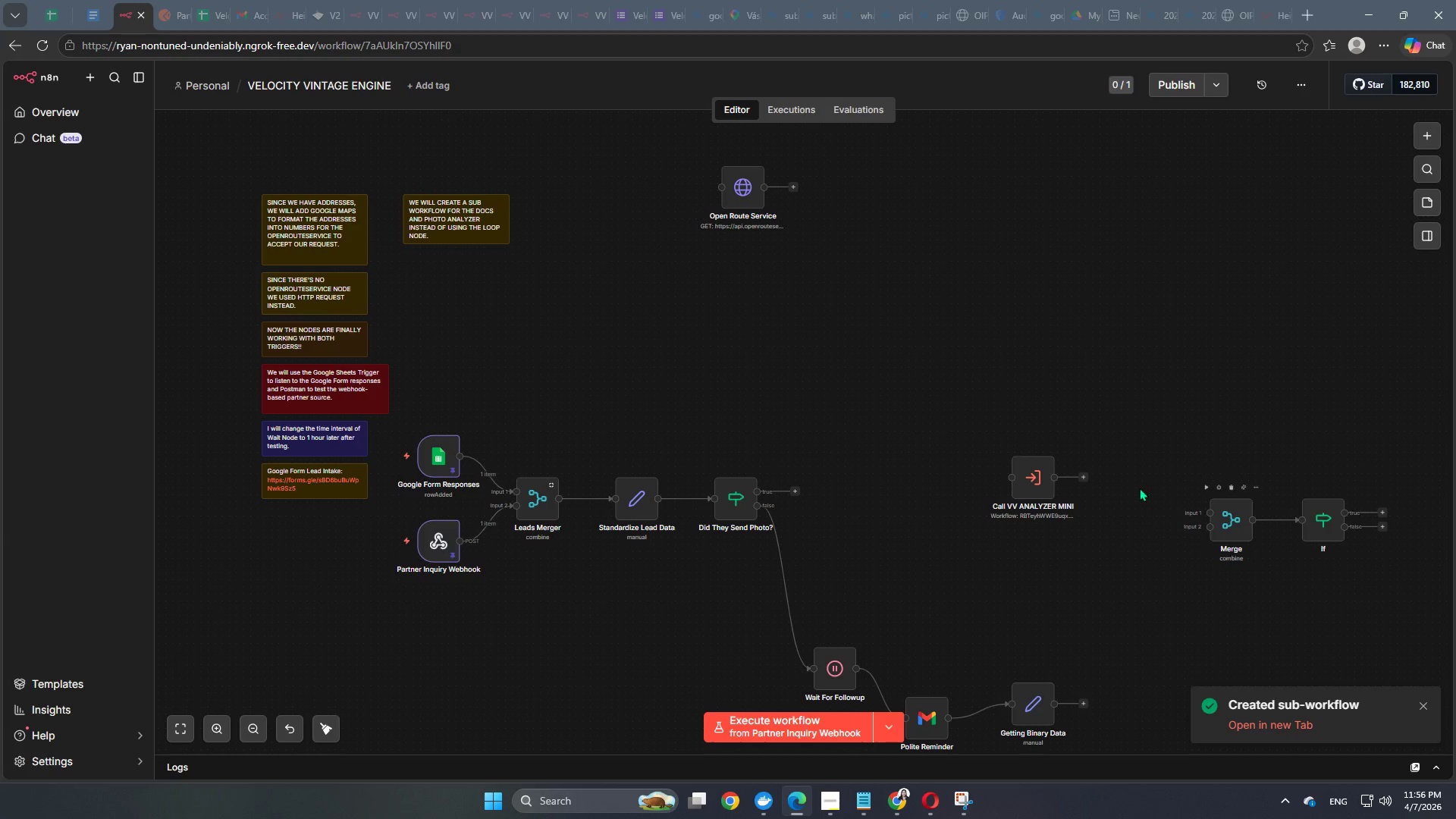 
left_click_drag(start_coordinate=[1032, 475], to_coordinate=[918, 411])
 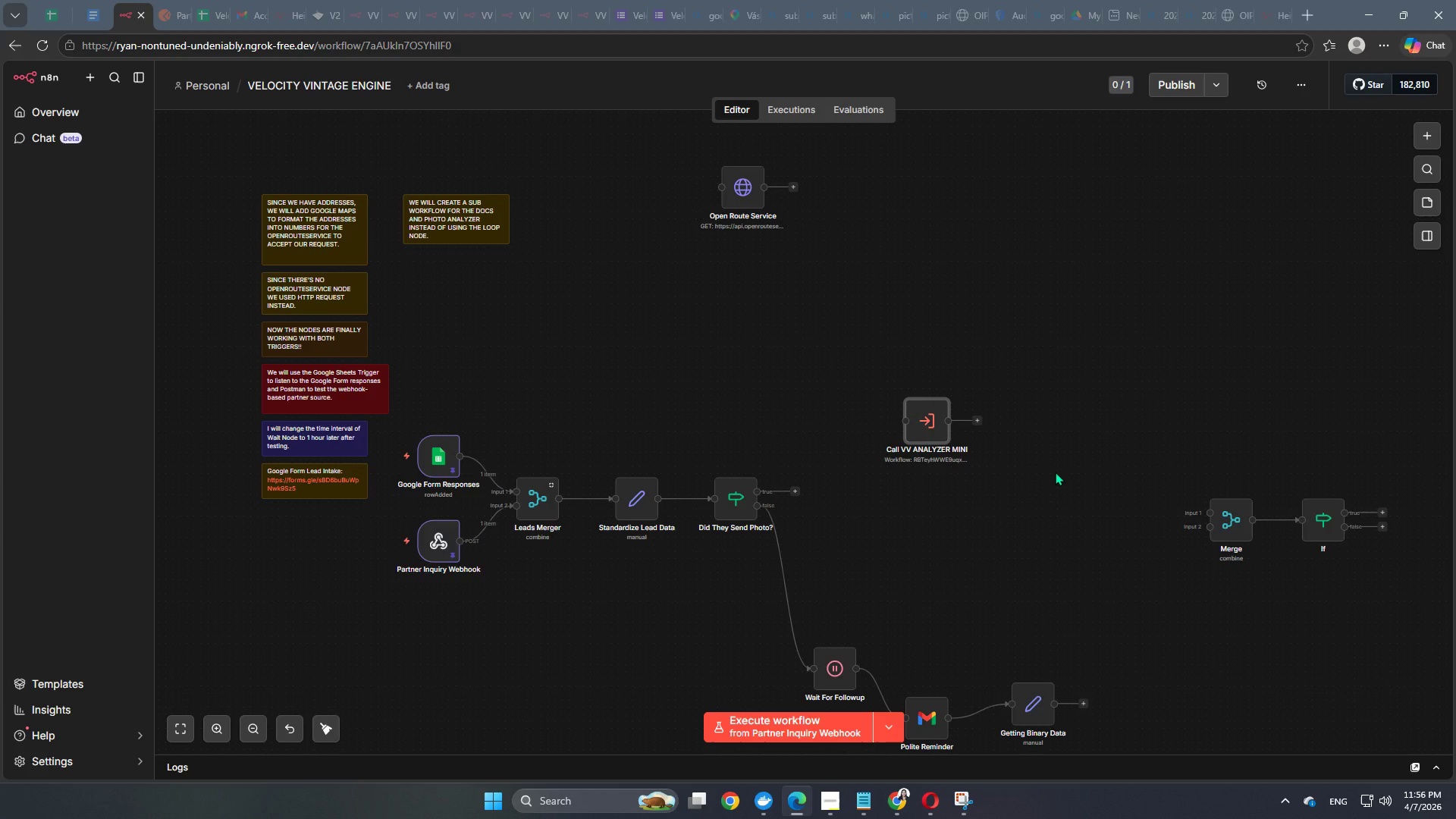 
wait(5.45)
 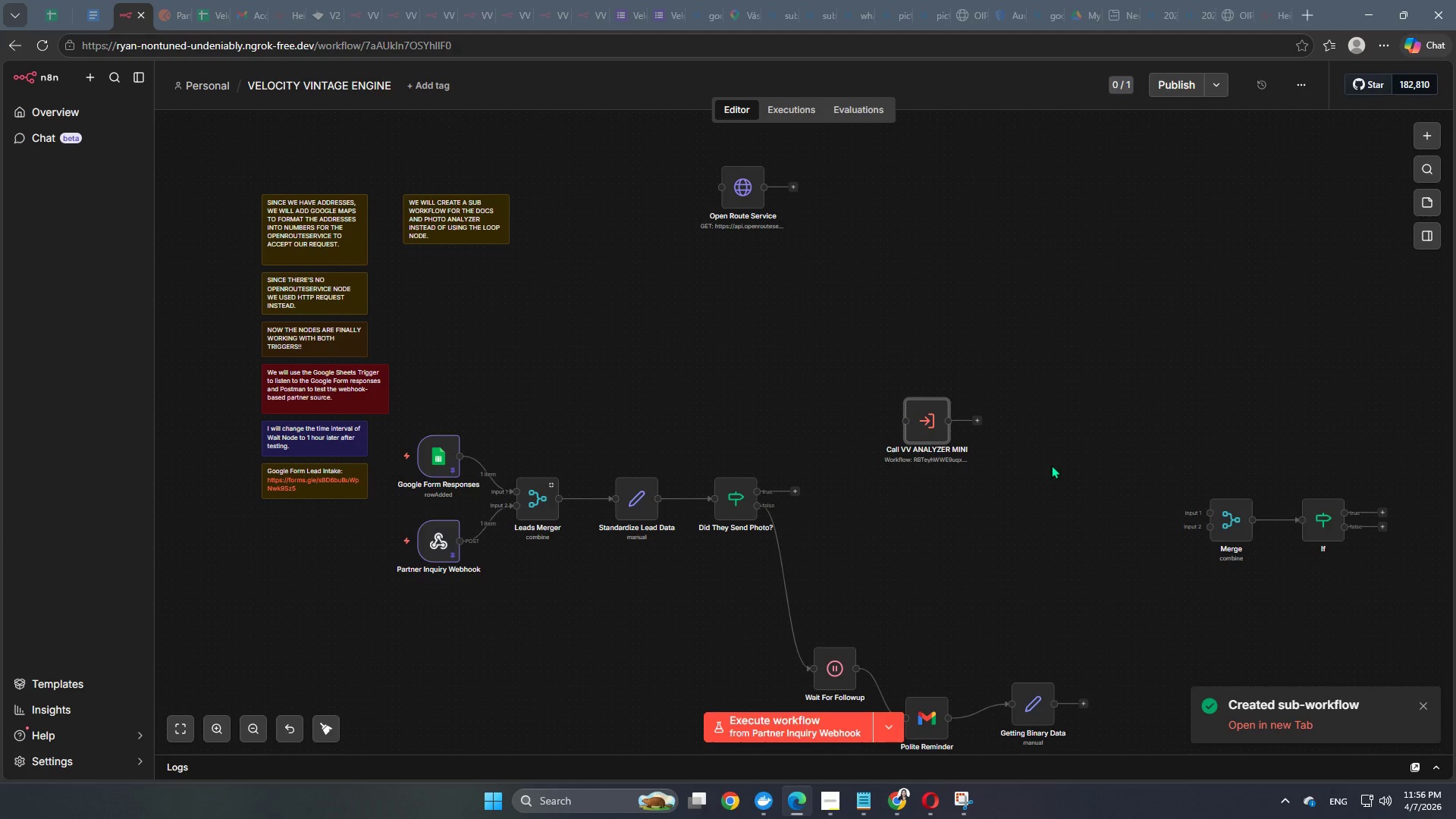 
left_click_drag(start_coordinate=[920, 428], to_coordinate=[920, 502])
 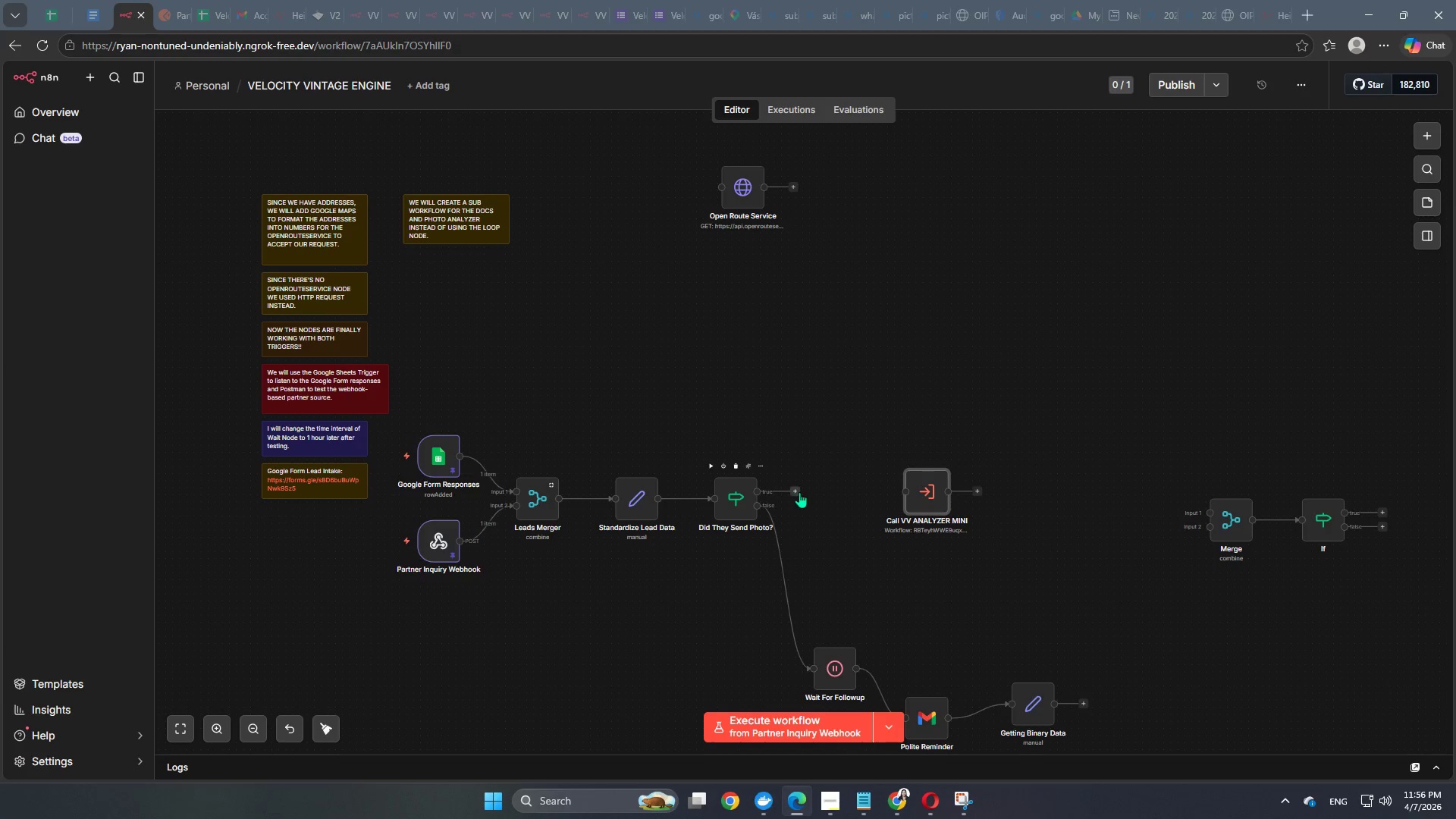 
left_click_drag(start_coordinate=[799, 492], to_coordinate=[890, 494])
 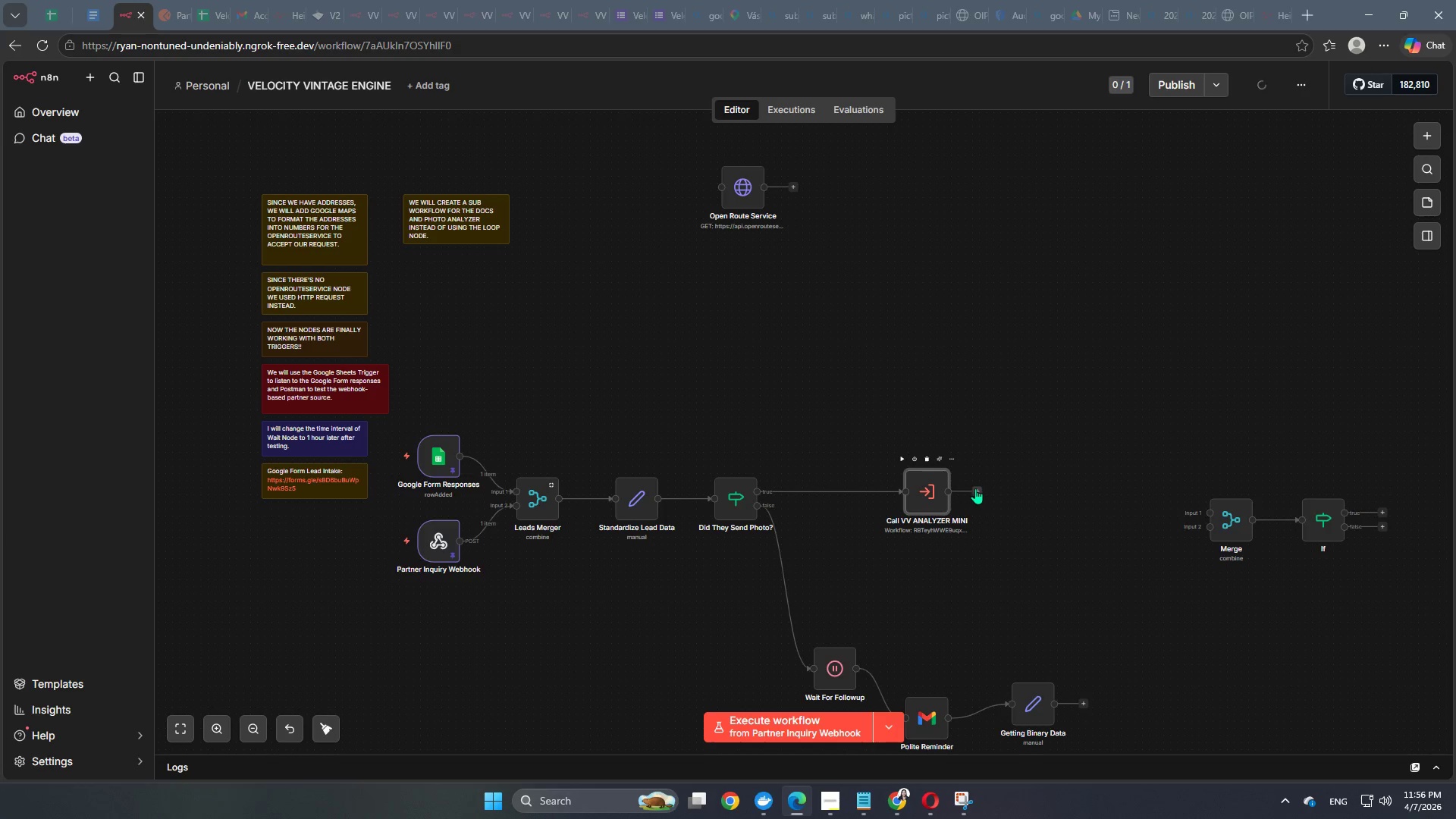 
left_click_drag(start_coordinate=[975, 488], to_coordinate=[1203, 513])
 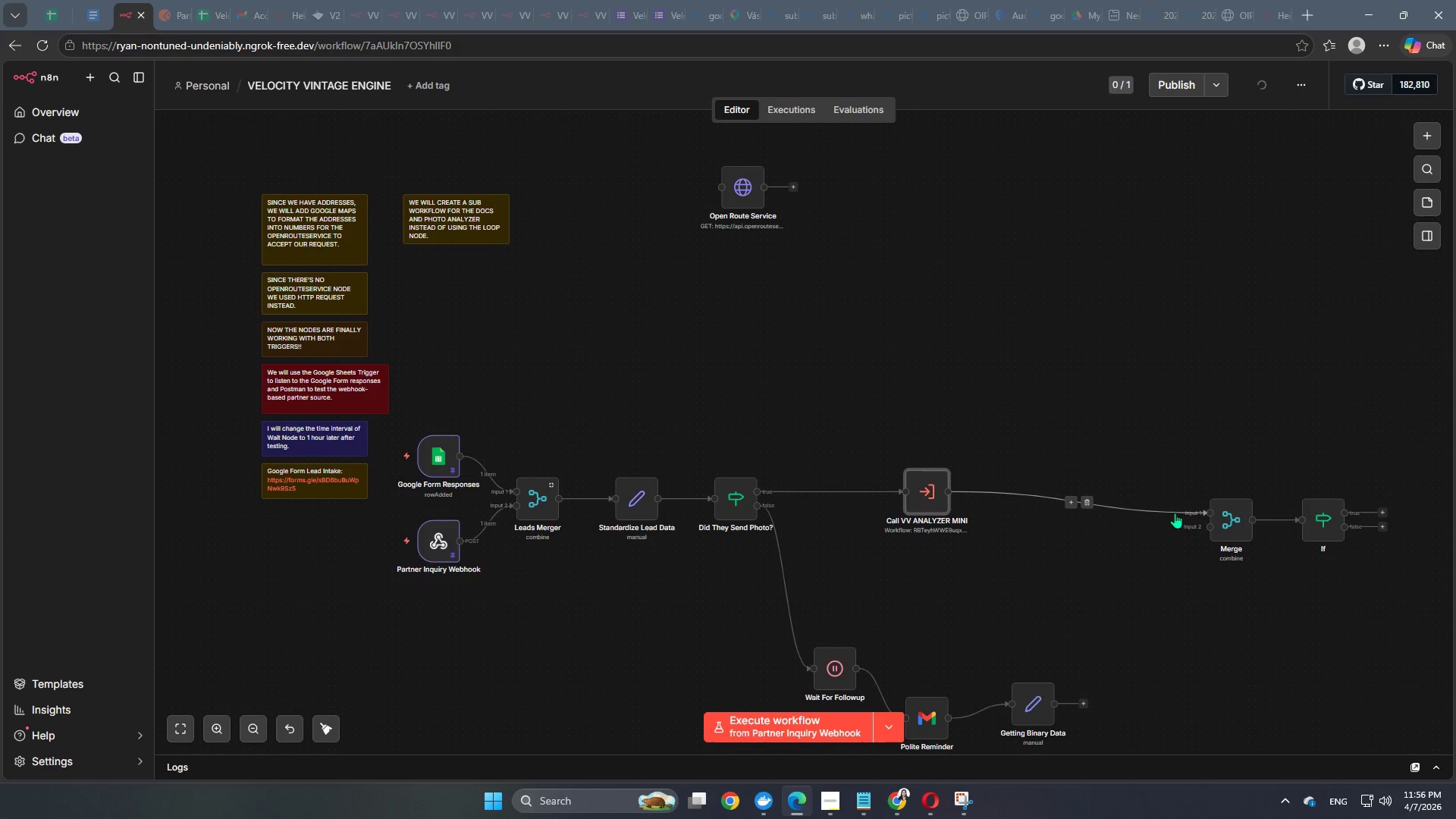 
left_click([1091, 499])
 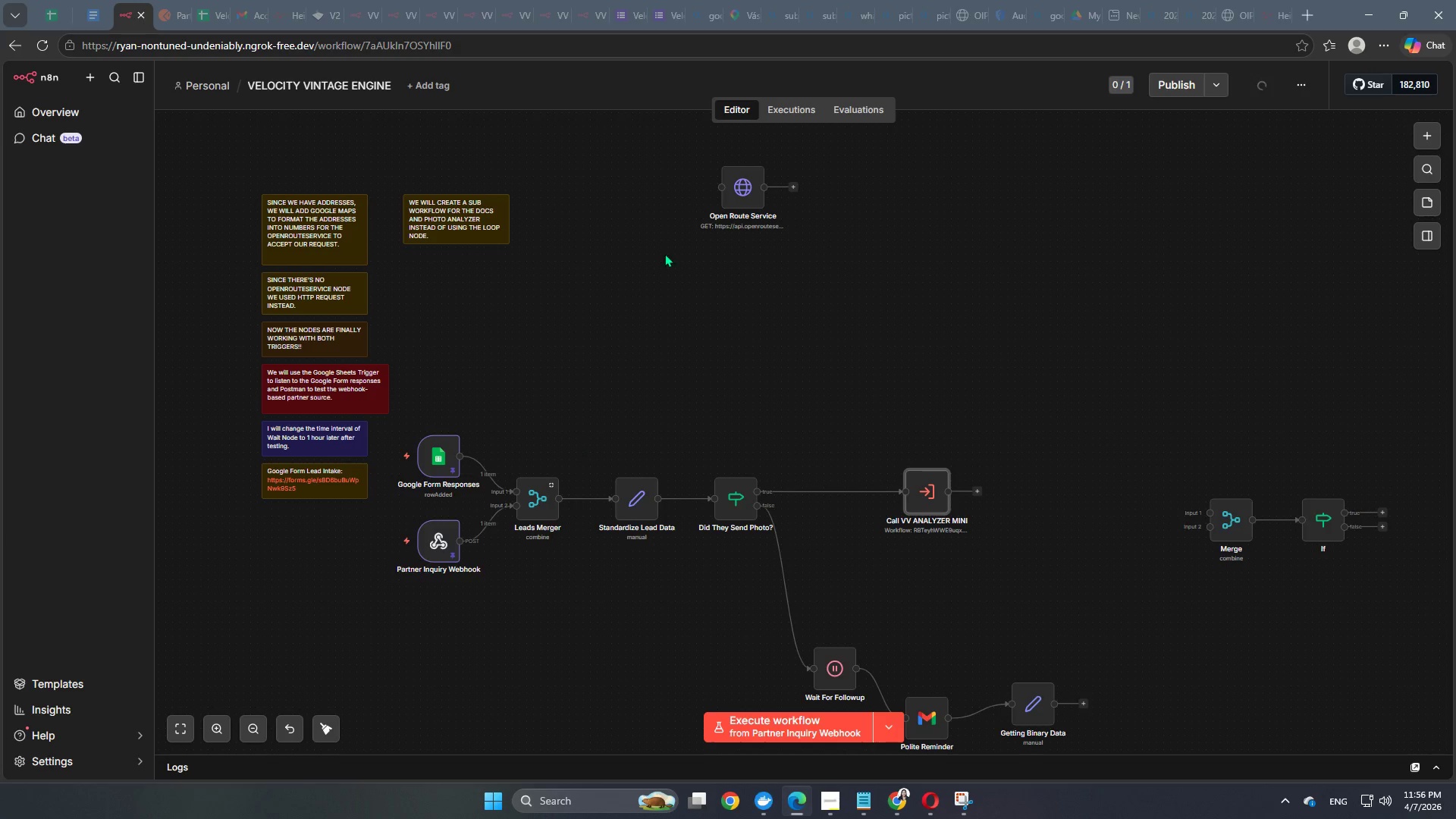 
left_click_drag(start_coordinate=[746, 180], to_coordinate=[893, 359])
 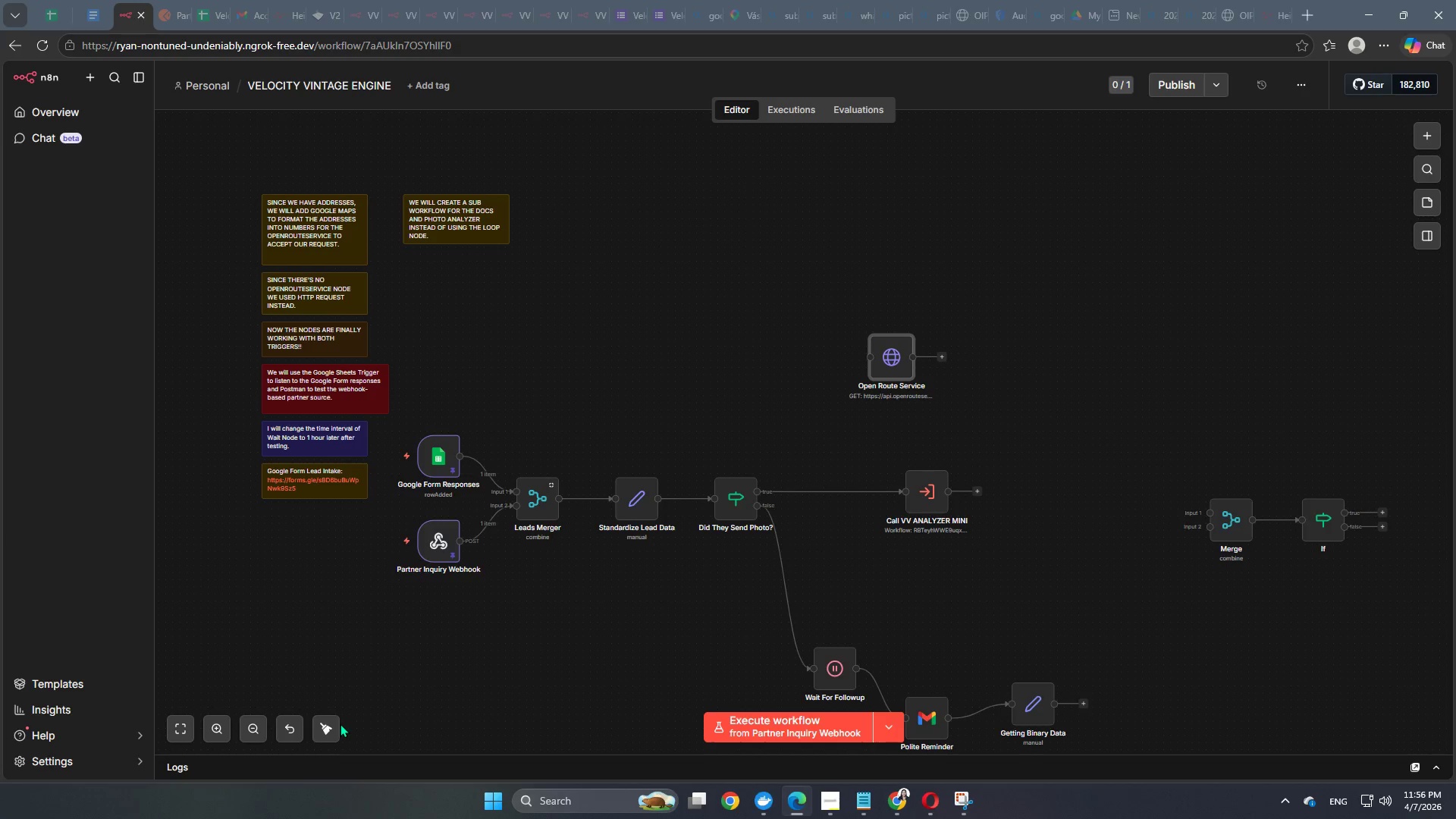 
left_click([334, 726])
 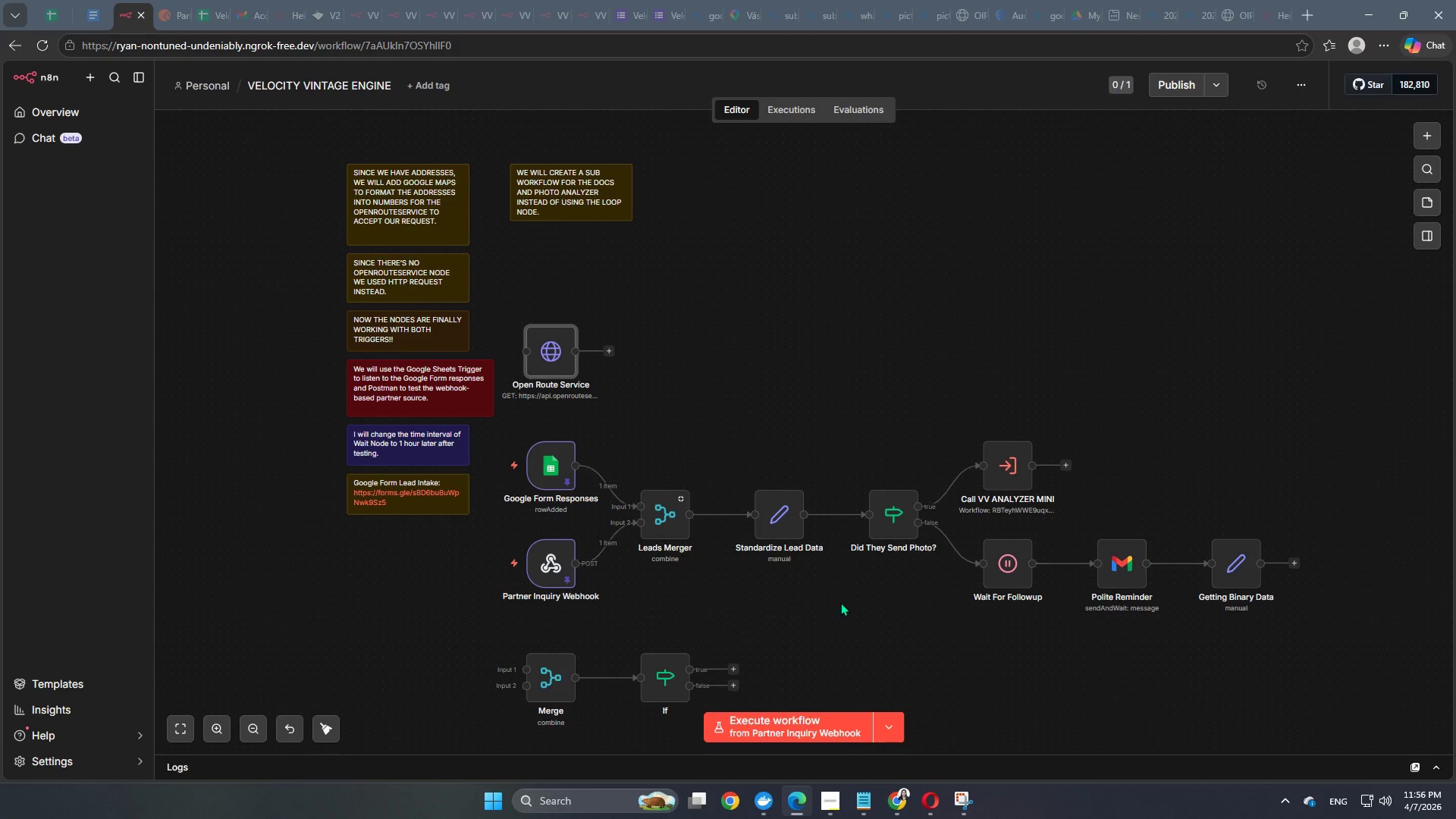 
scroll: coordinate [843, 602], scroll_direction: down, amount: 2.0
 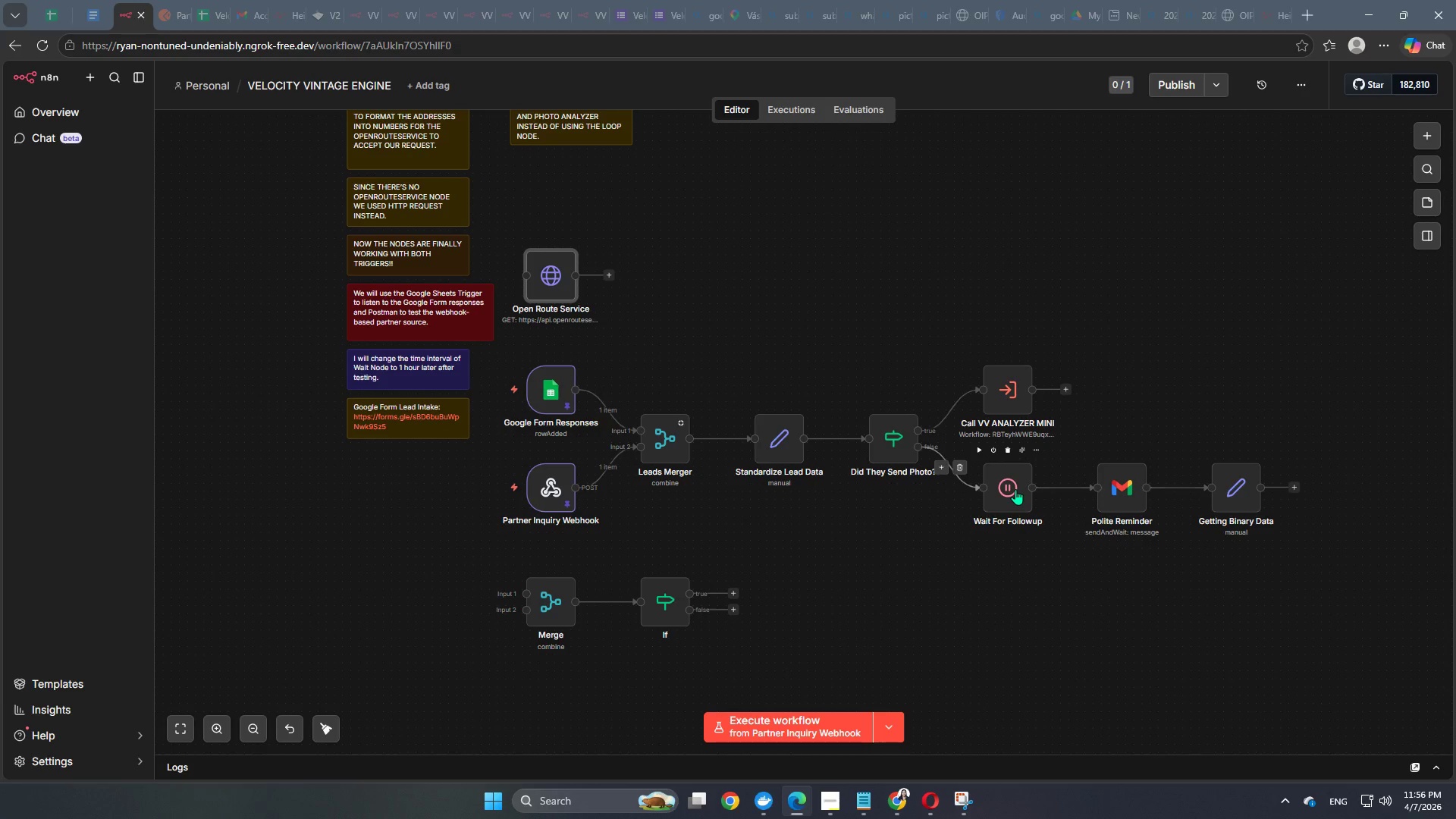 
mouse_move([861, 441])
 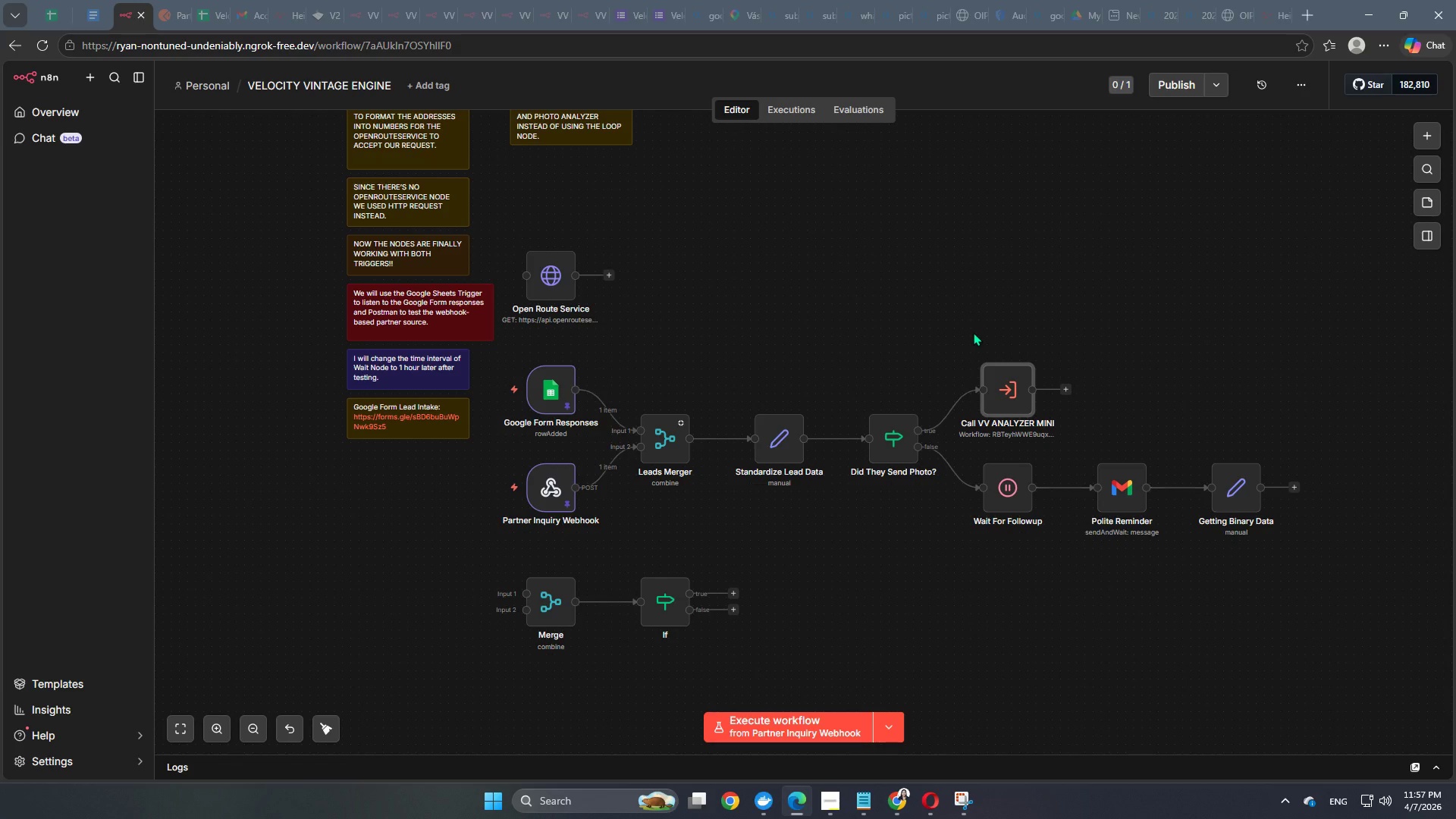 
wait(24.15)
 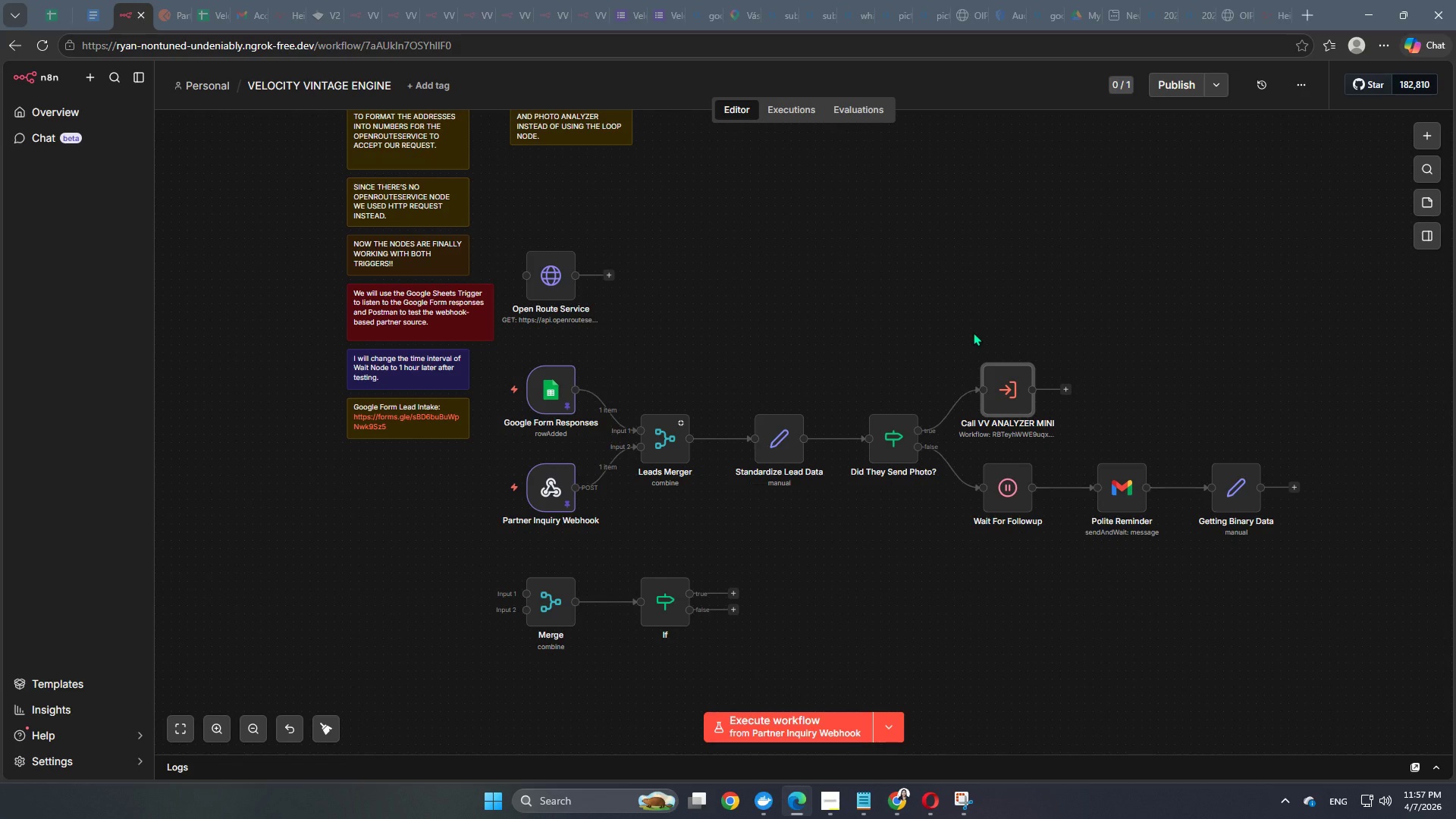 
left_click([1006, 400])
 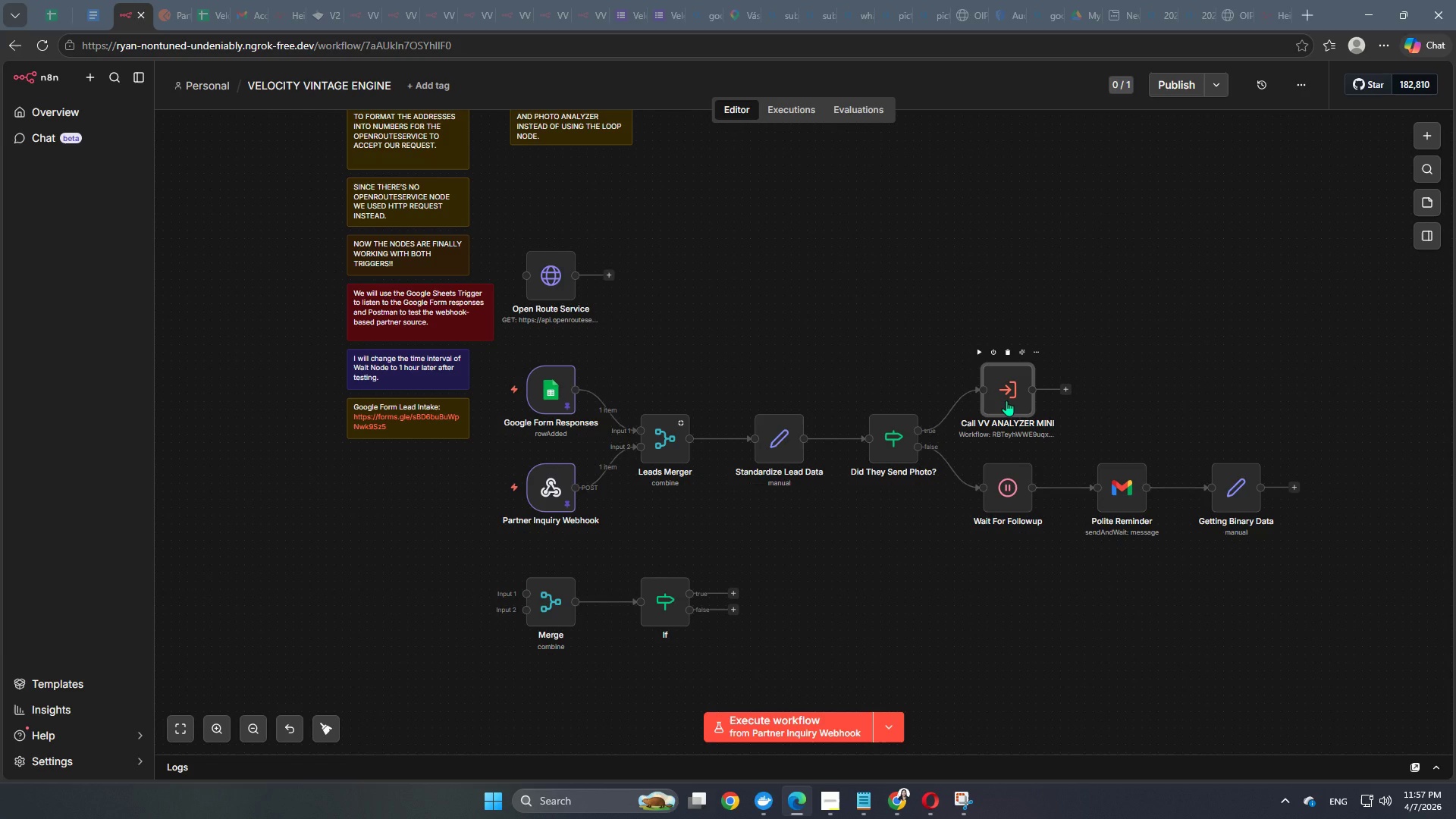 
double_click([1006, 400])
 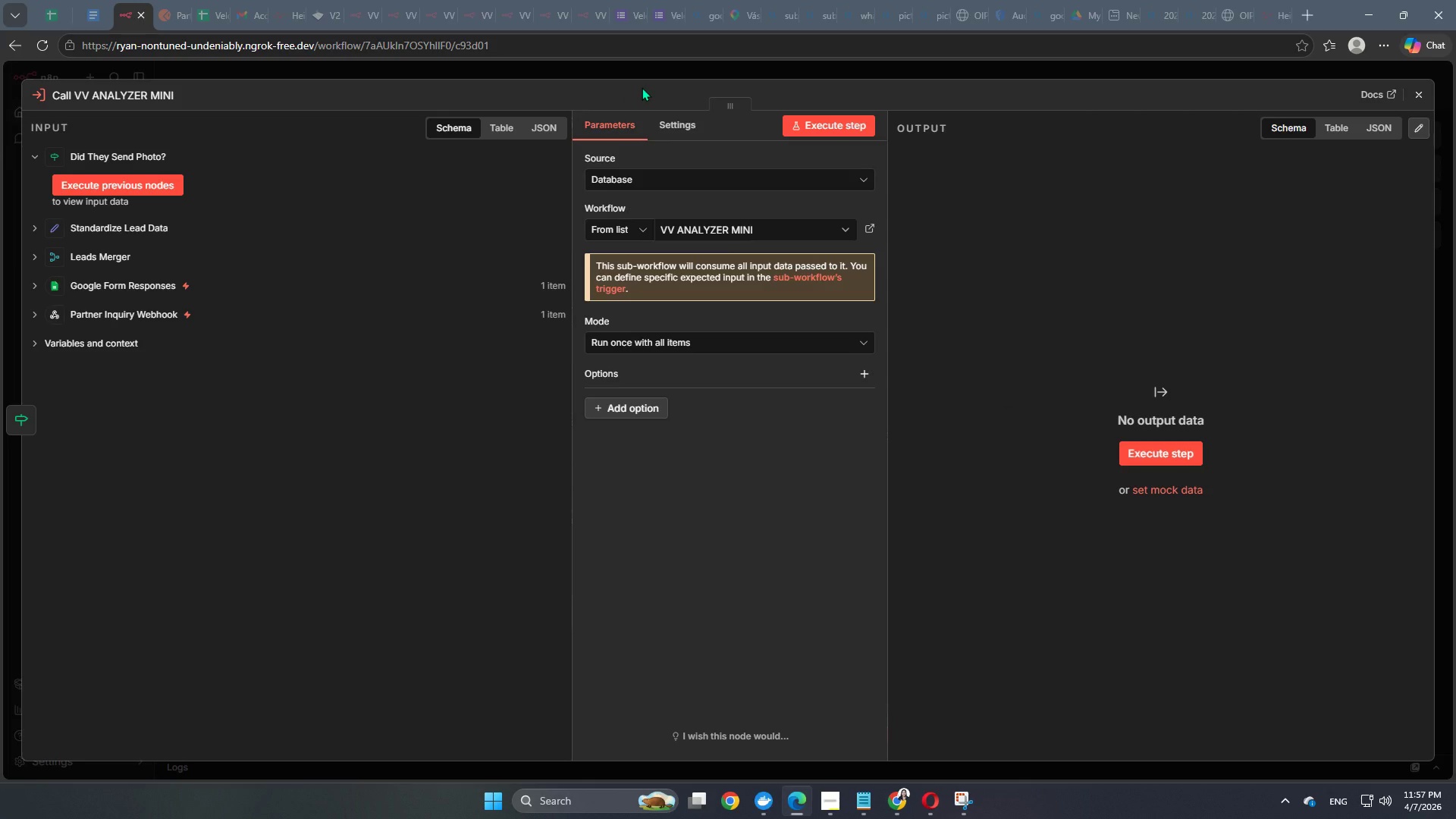 
left_click([661, 180])
 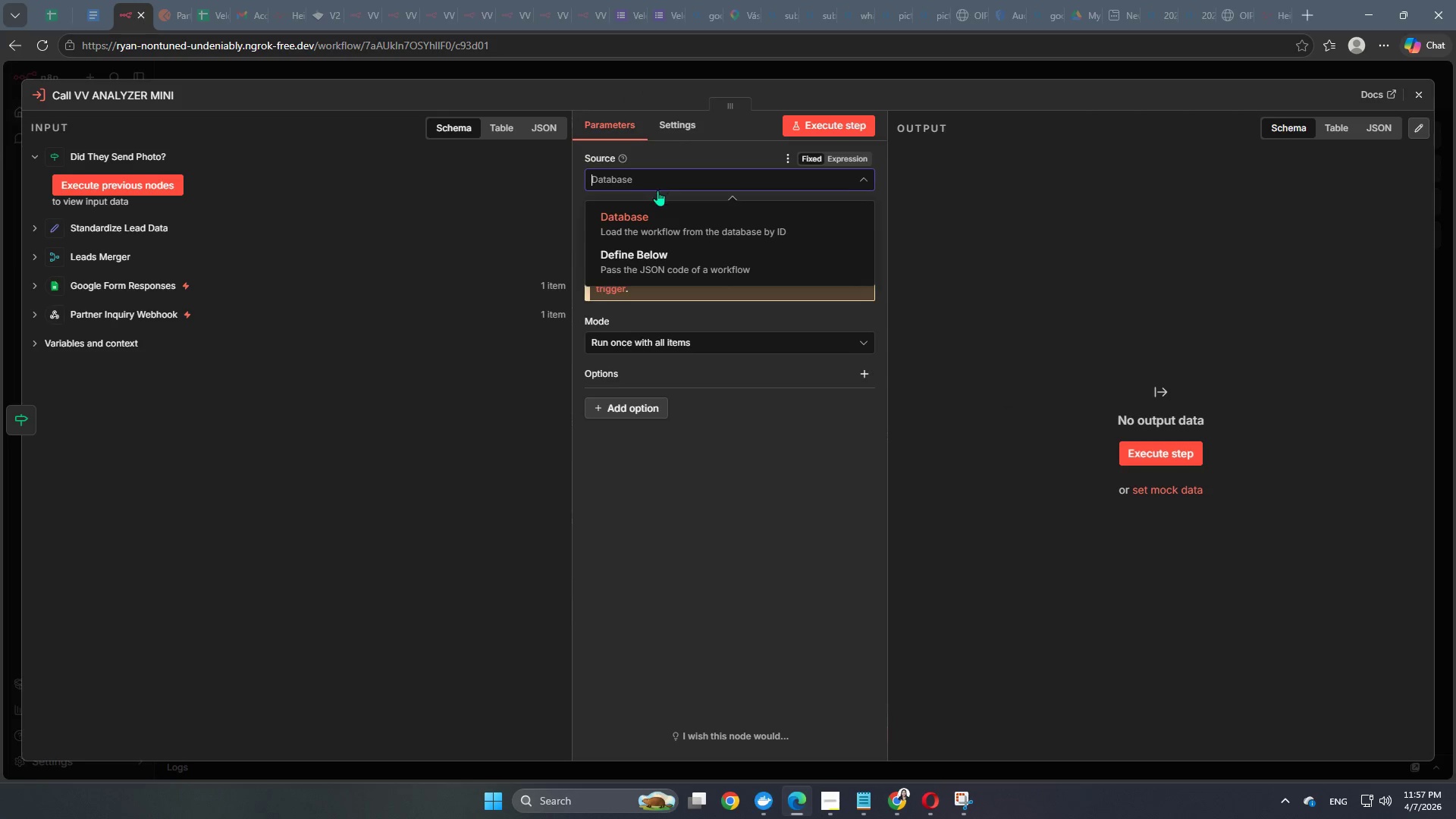 
left_click([661, 568])
 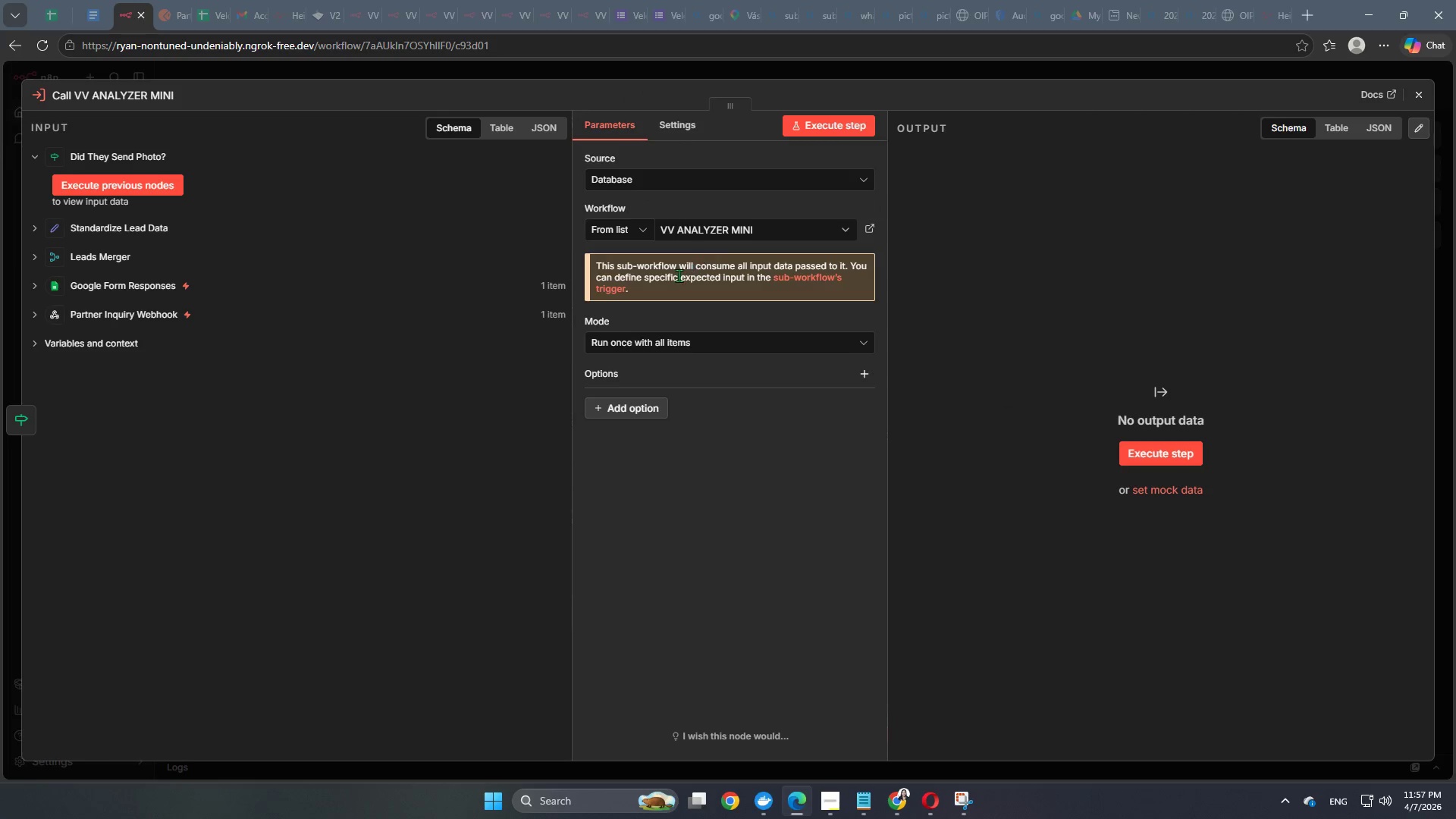 
left_click([657, 344])
 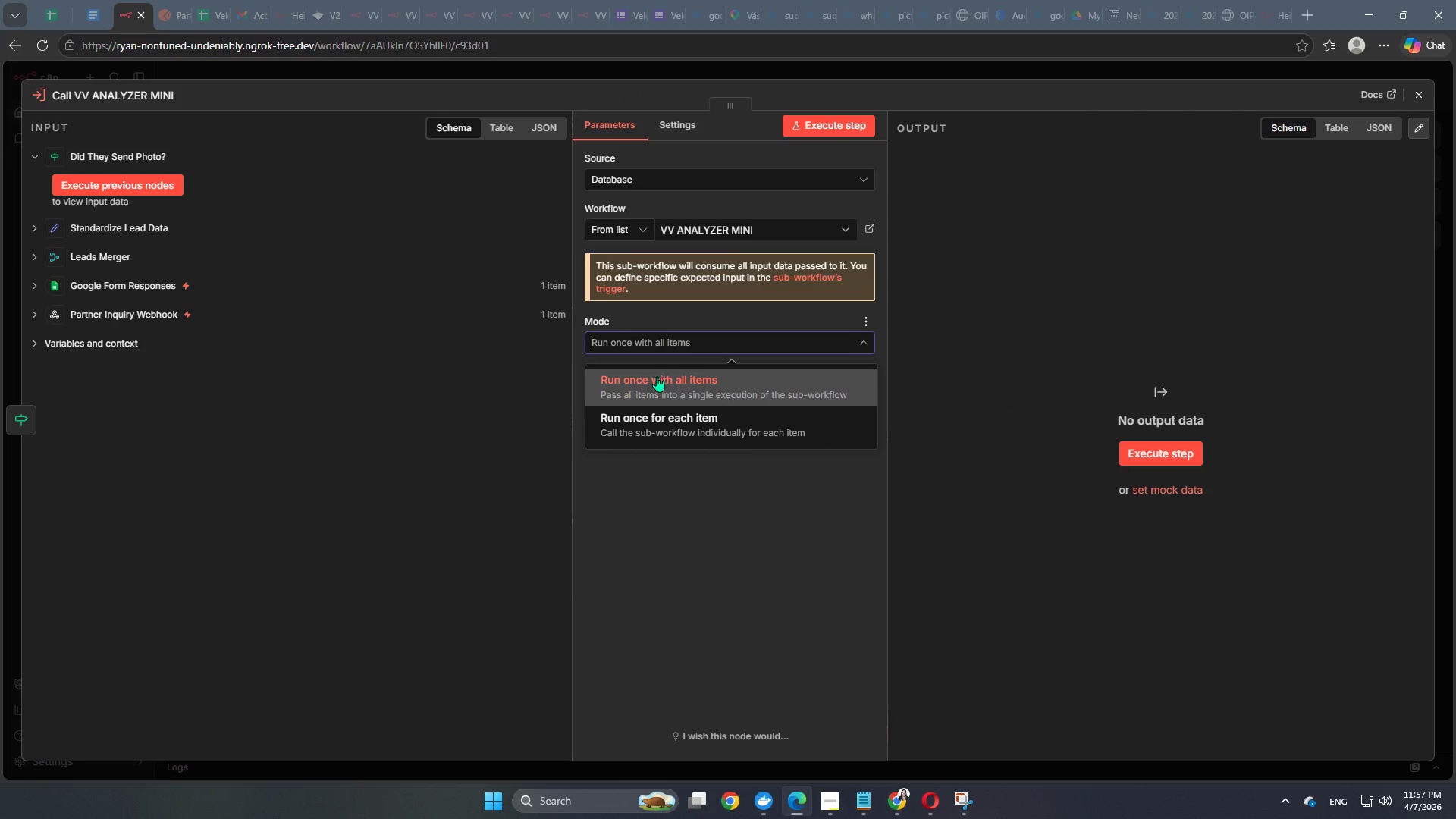 
left_click([657, 376])
 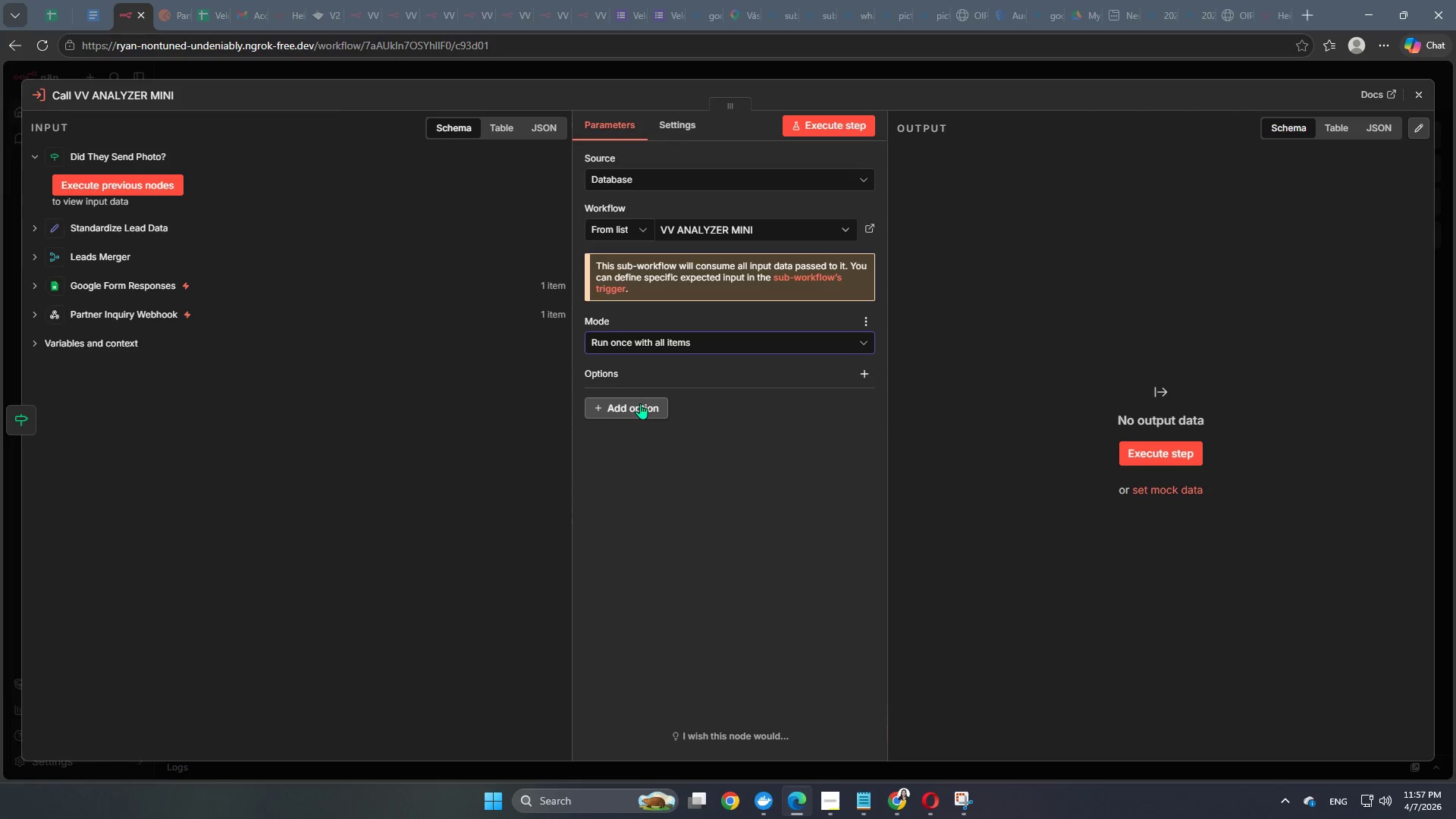 
left_click([640, 403])
 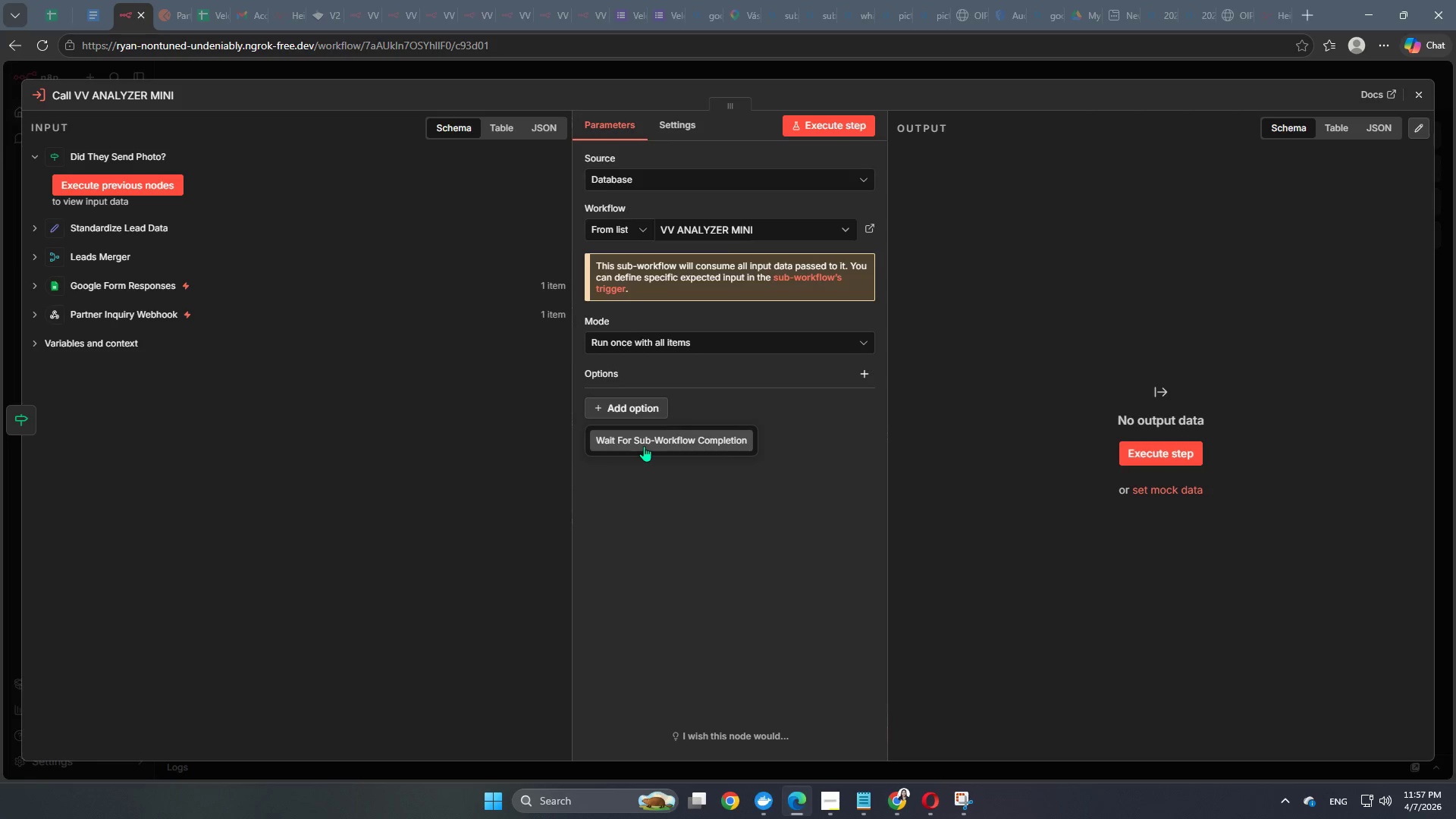 
left_click([644, 446])
 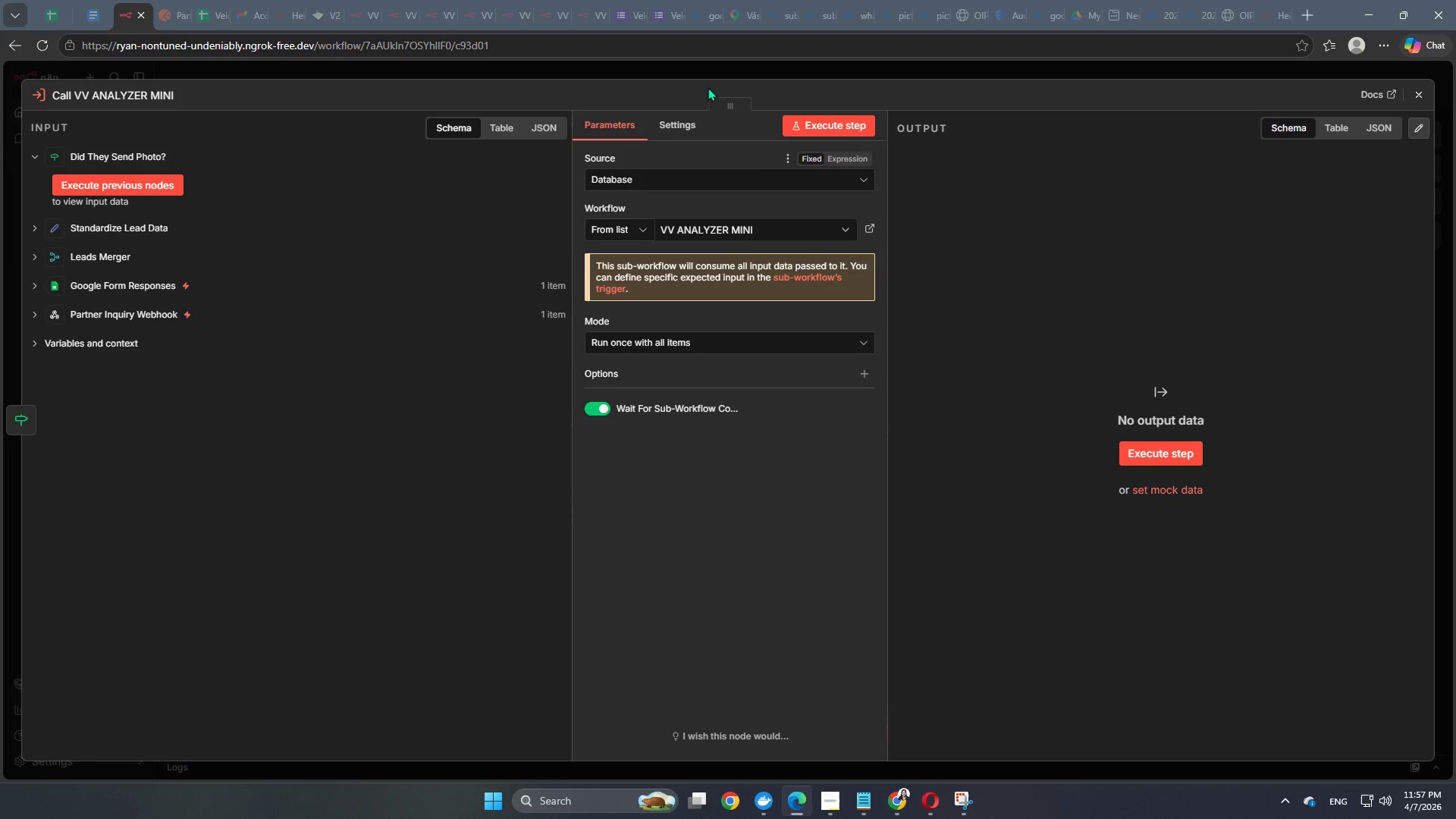 
left_click([671, 88])
 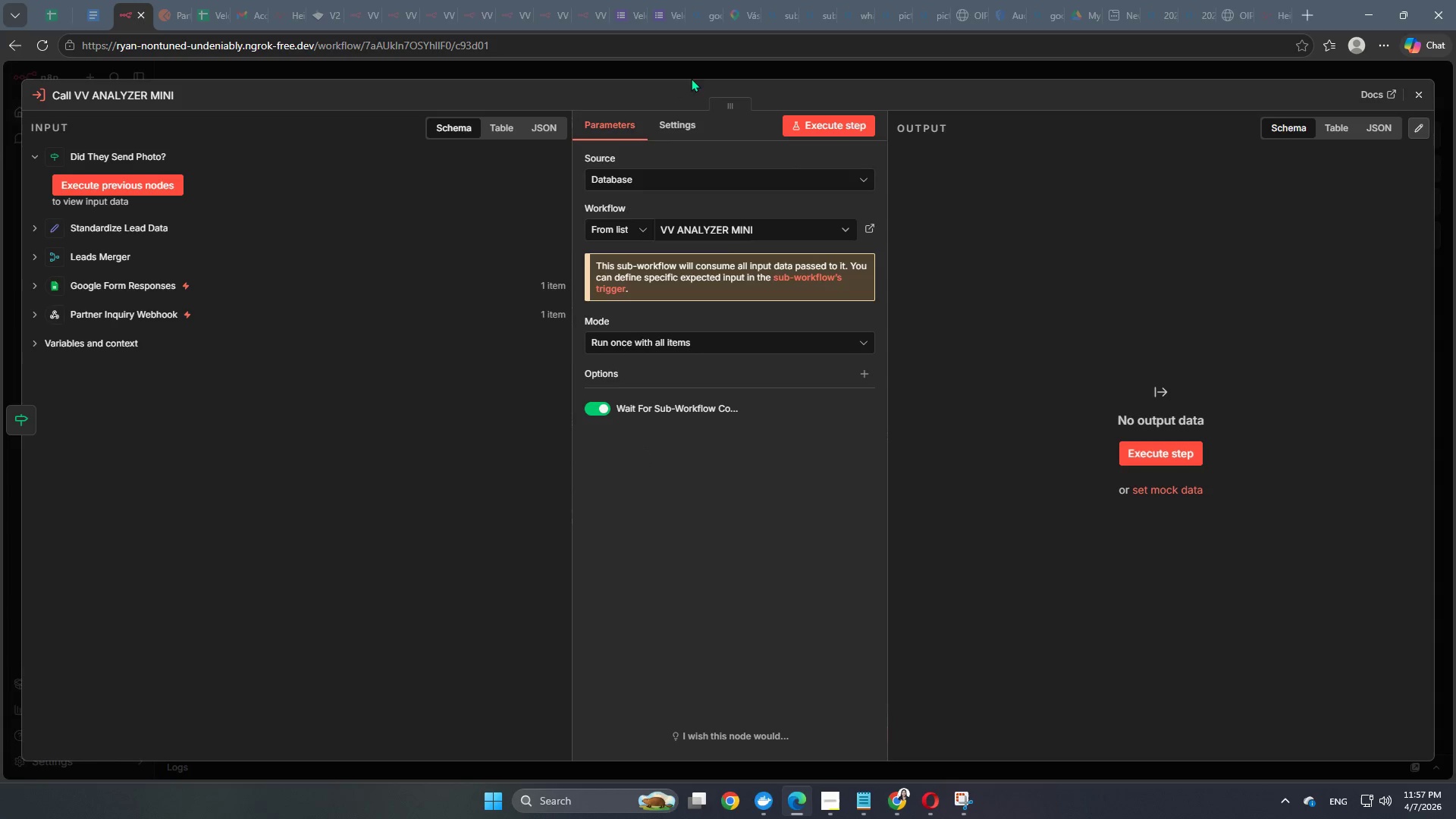 
left_click([697, 70])
 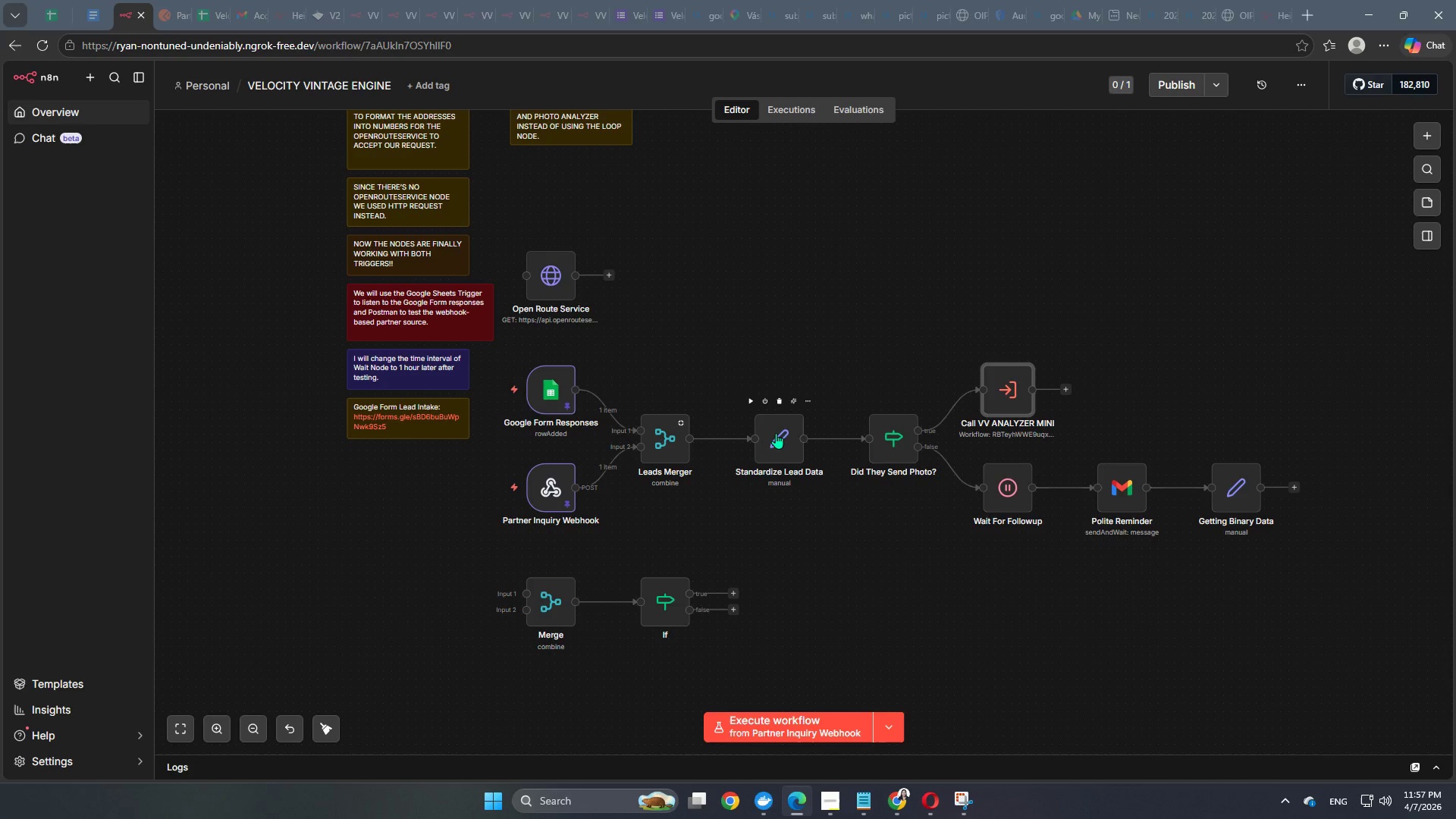 
mouse_move([822, 441])
 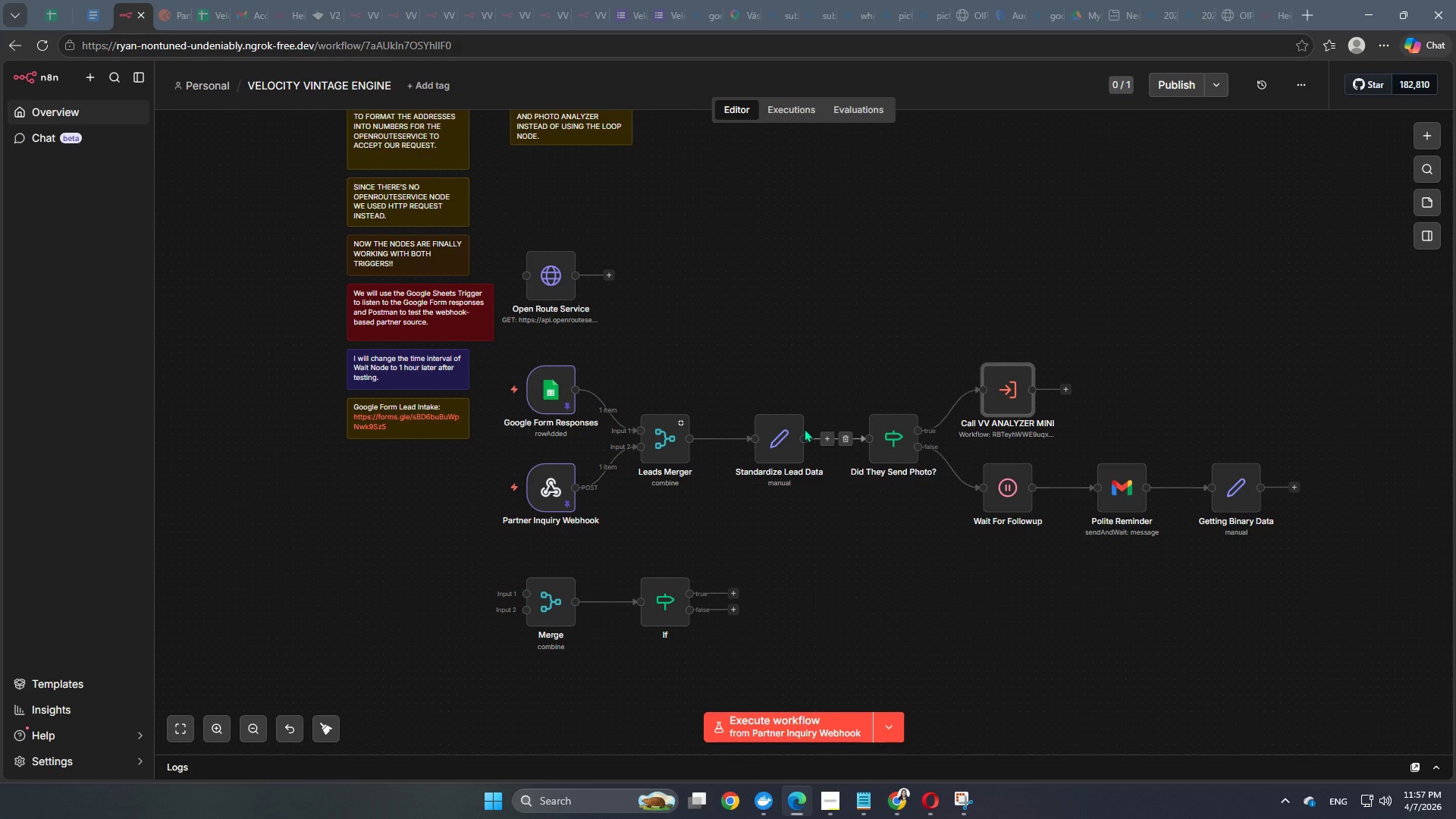 
mouse_move([763, 413])
 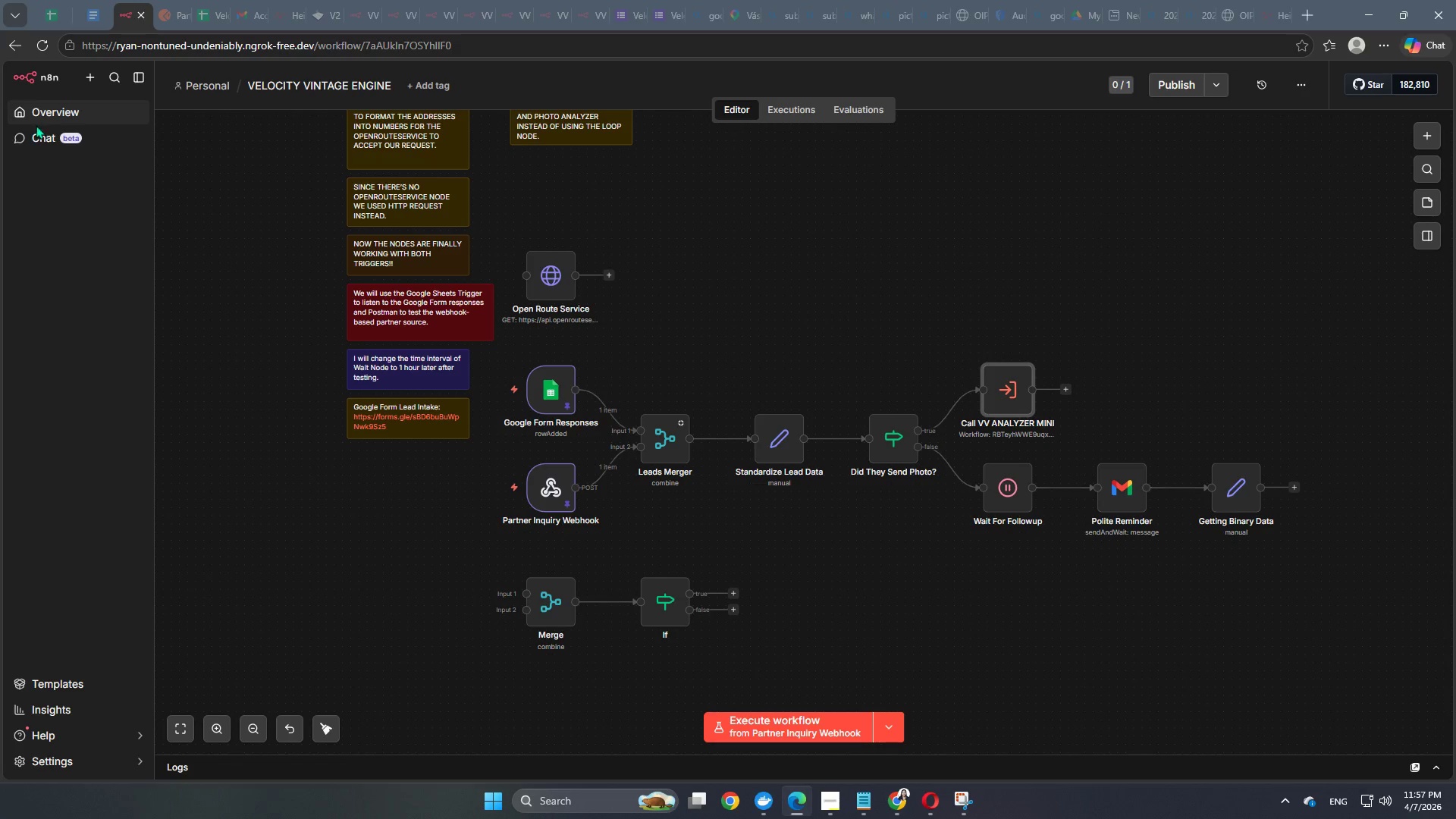 
left_click([46, 117])
 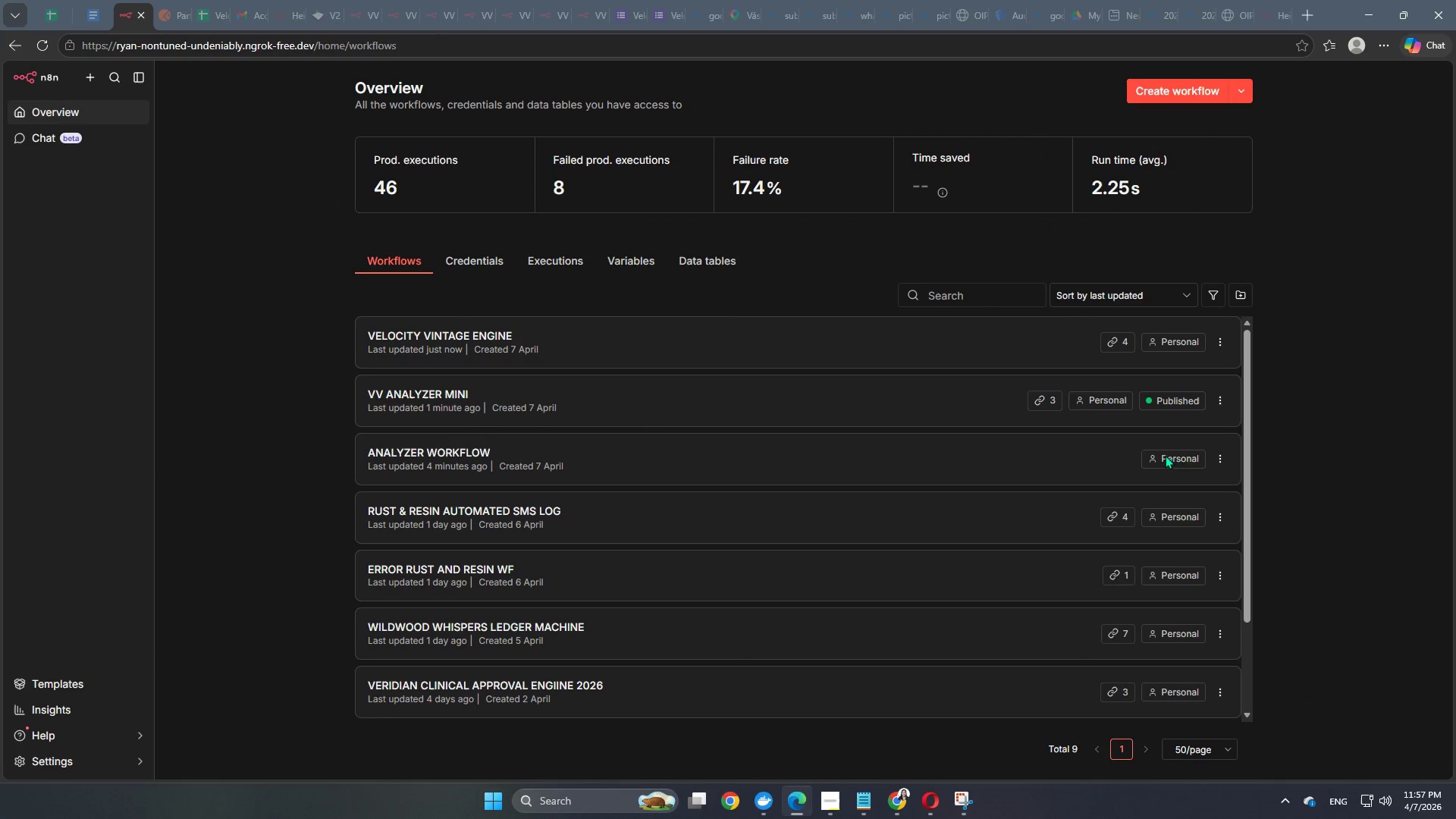 
double_click([829, 394])
 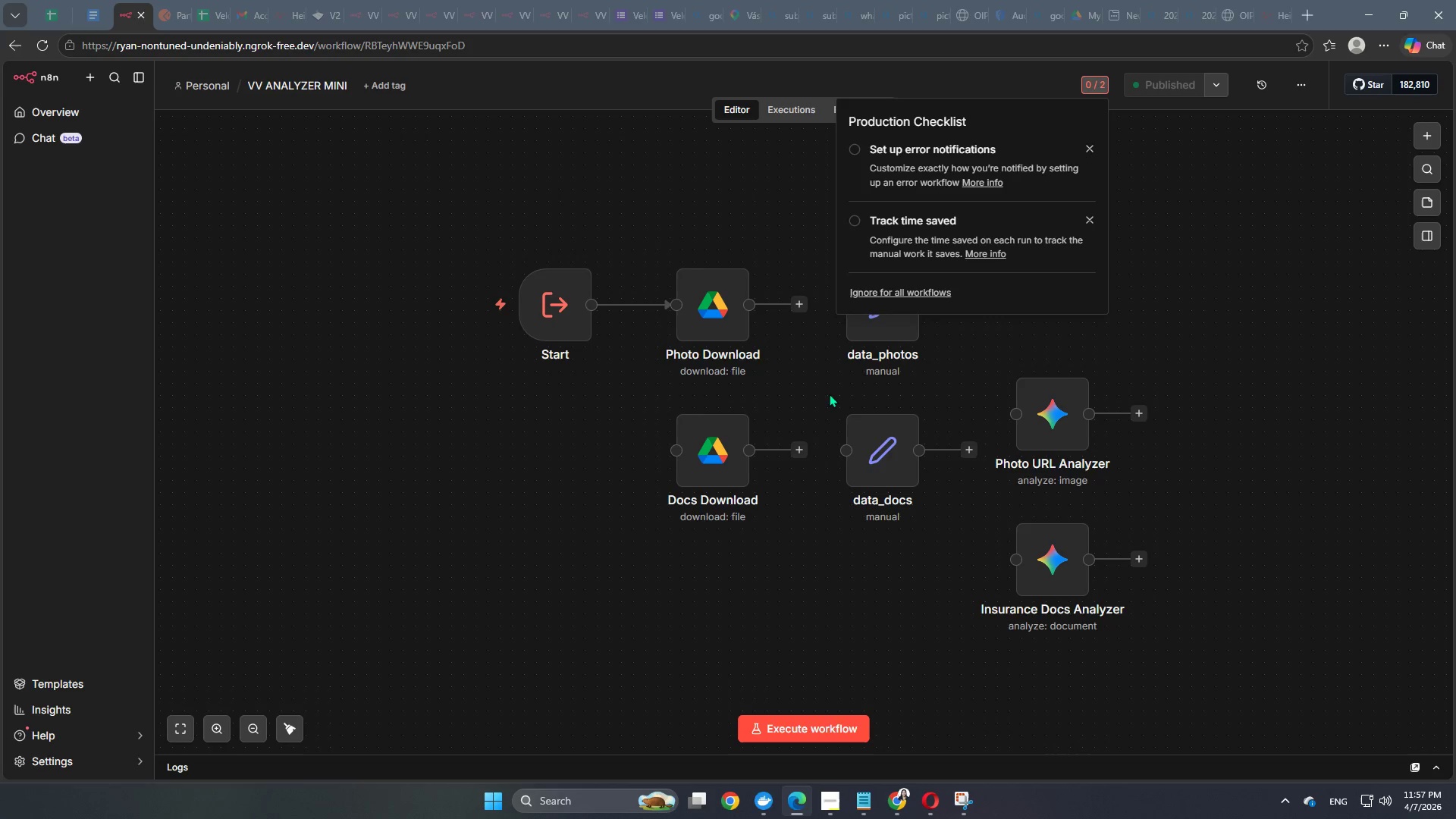 
scroll: coordinate [400, 472], scroll_direction: up, amount: 2.0
 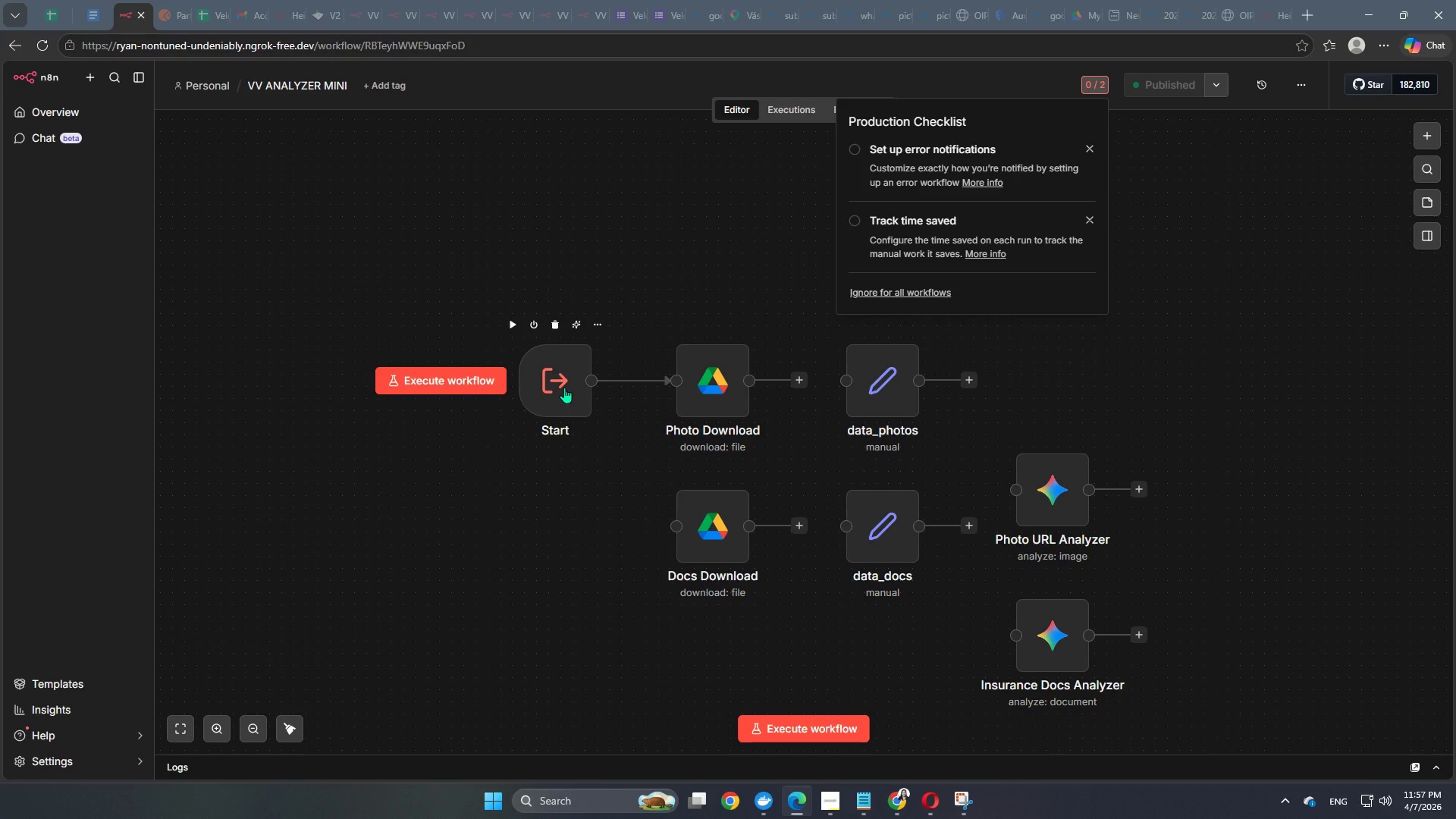 
double_click([564, 388])
 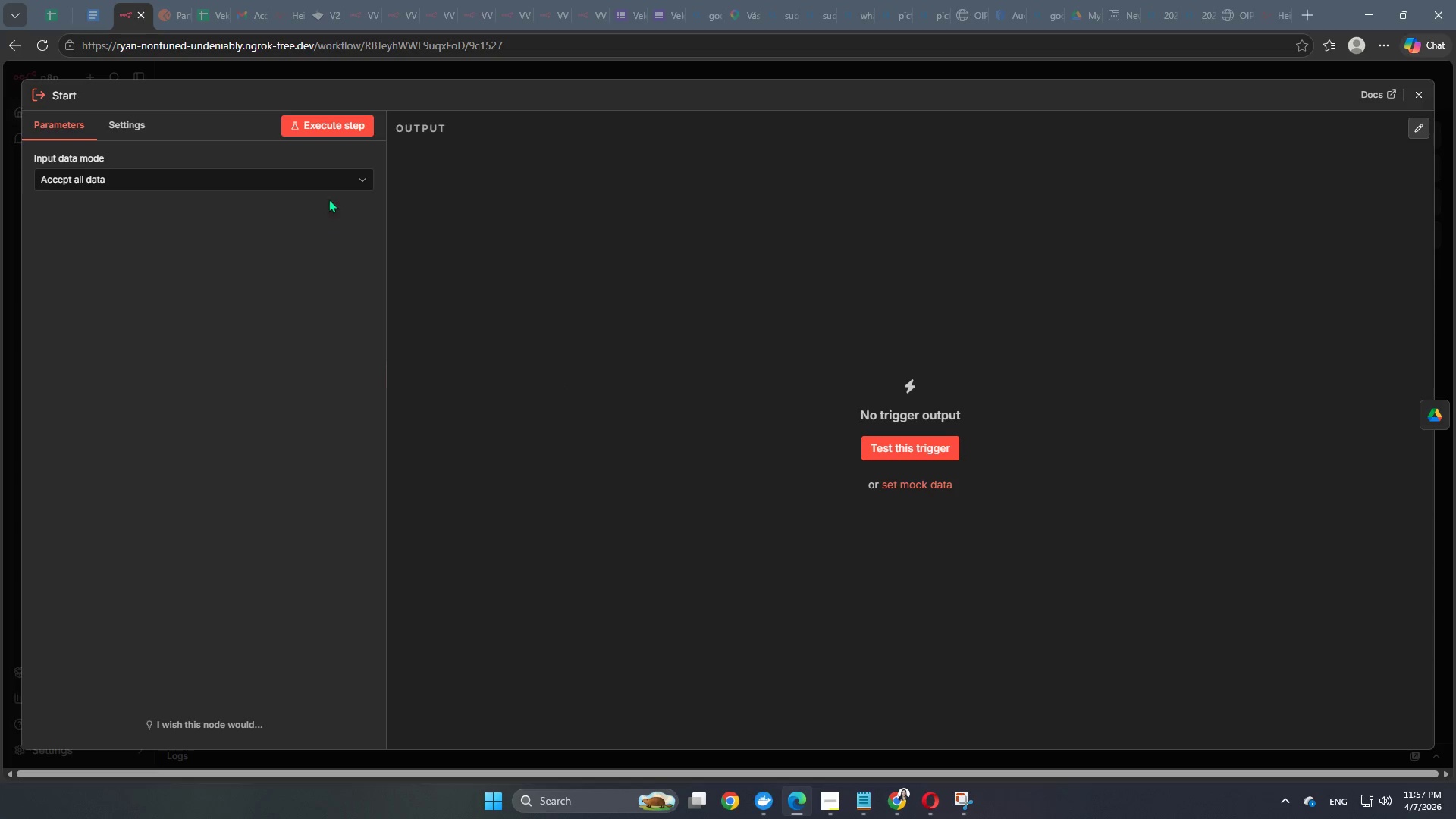 
left_click([489, 79])
 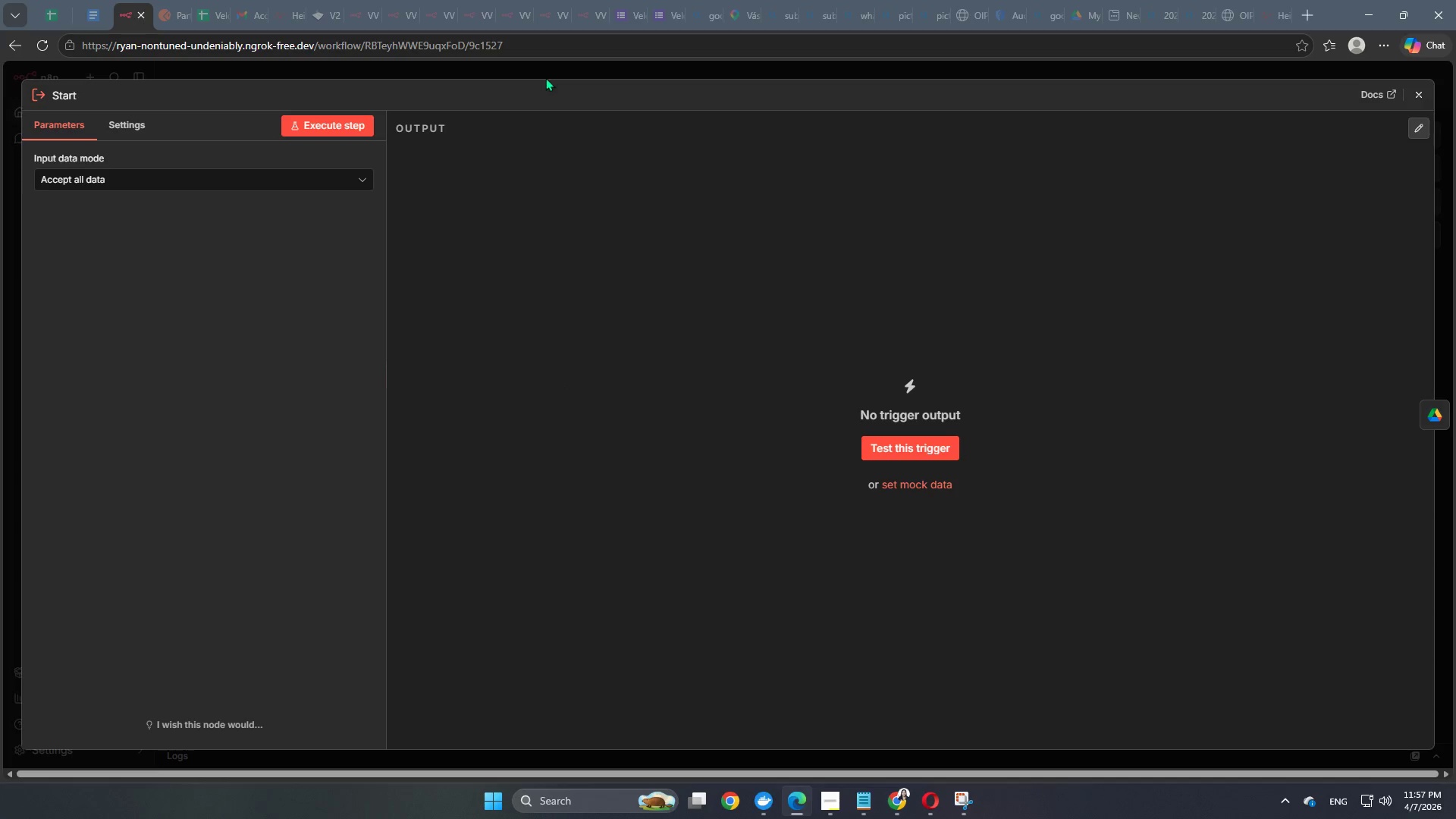 
left_click([547, 77])
 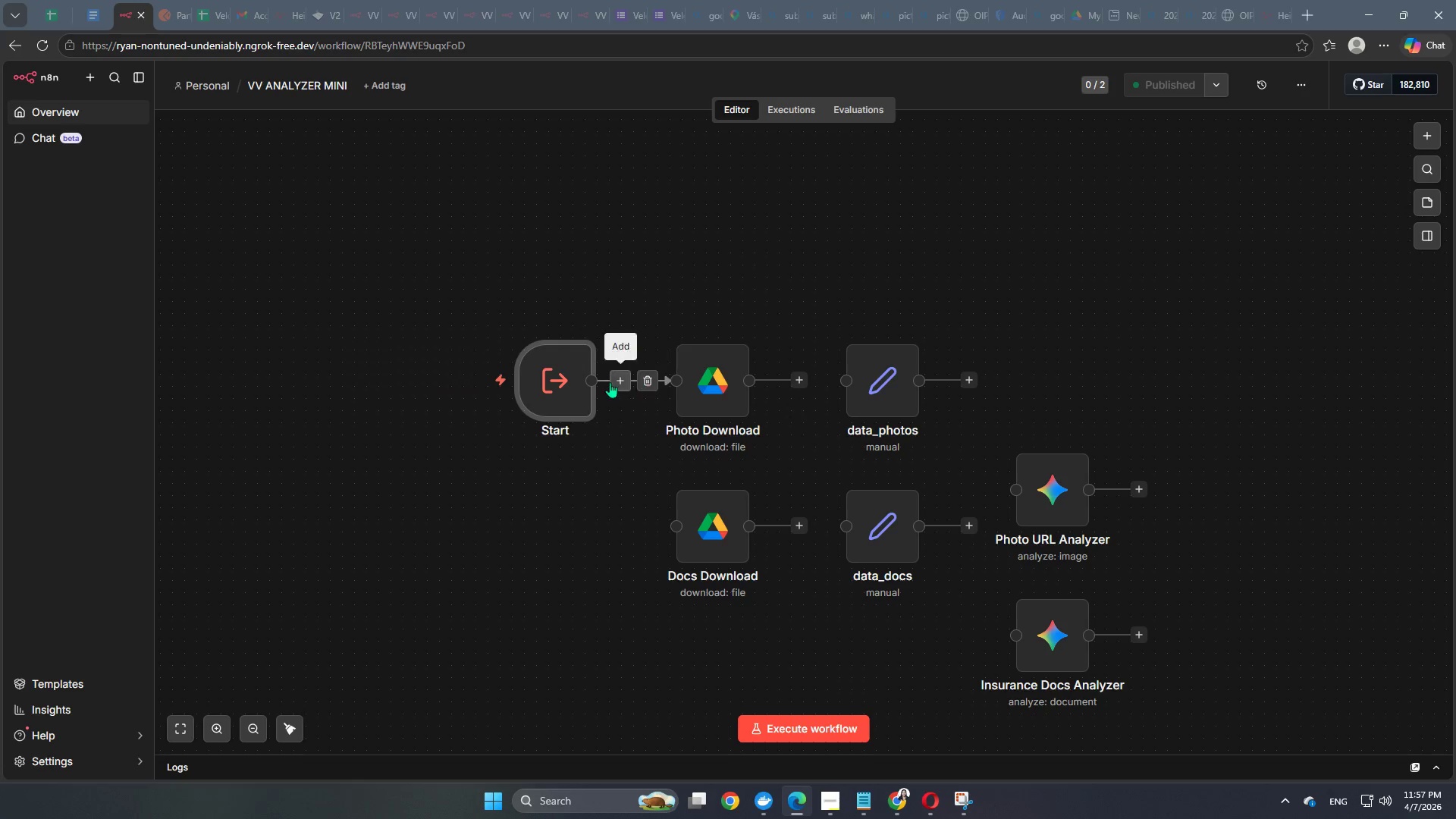 
left_click_drag(start_coordinate=[549, 382], to_coordinate=[427, 472])
 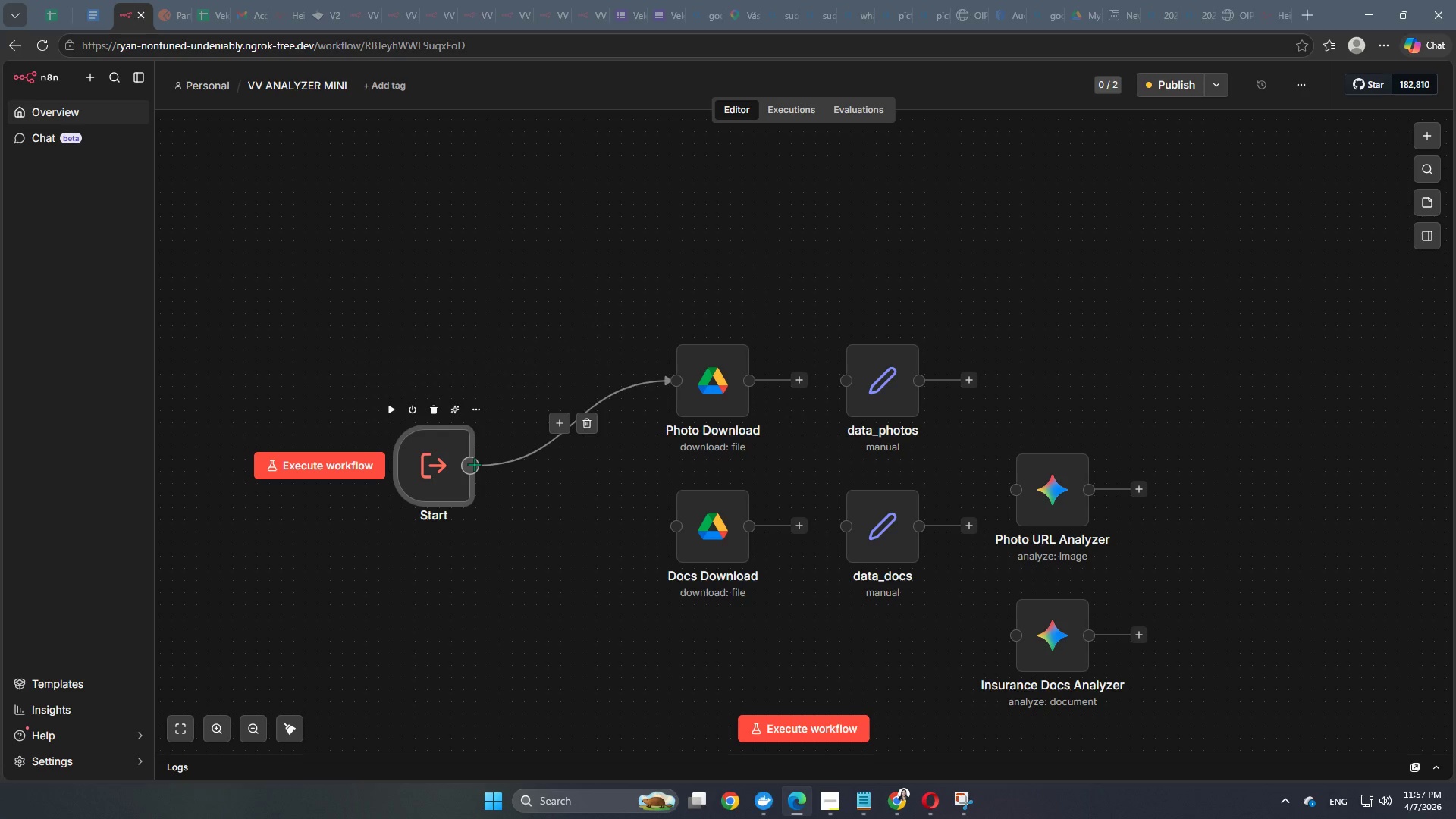 
left_click_drag(start_coordinate=[474, 464], to_coordinate=[673, 538])
 